 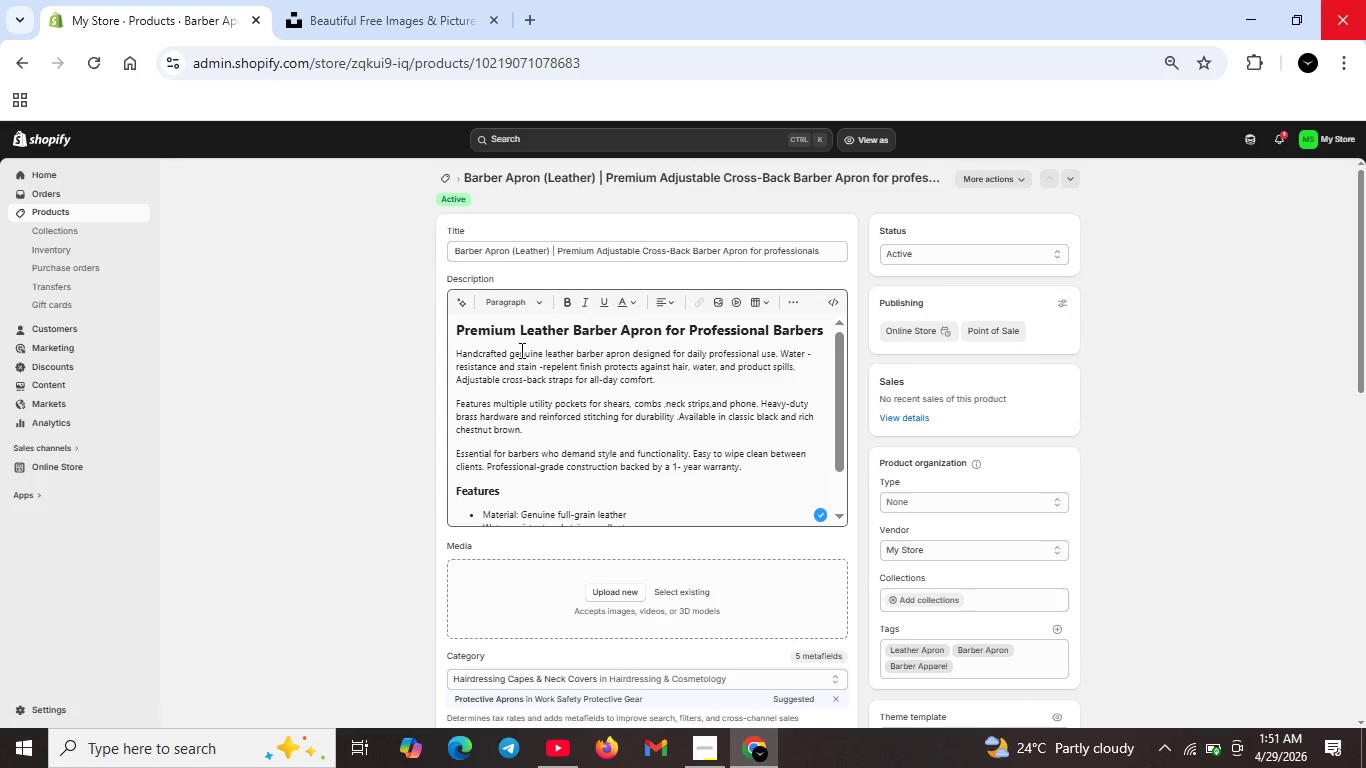 
scroll: coordinate [564, 513], scroll_direction: down, amount: 9.0
 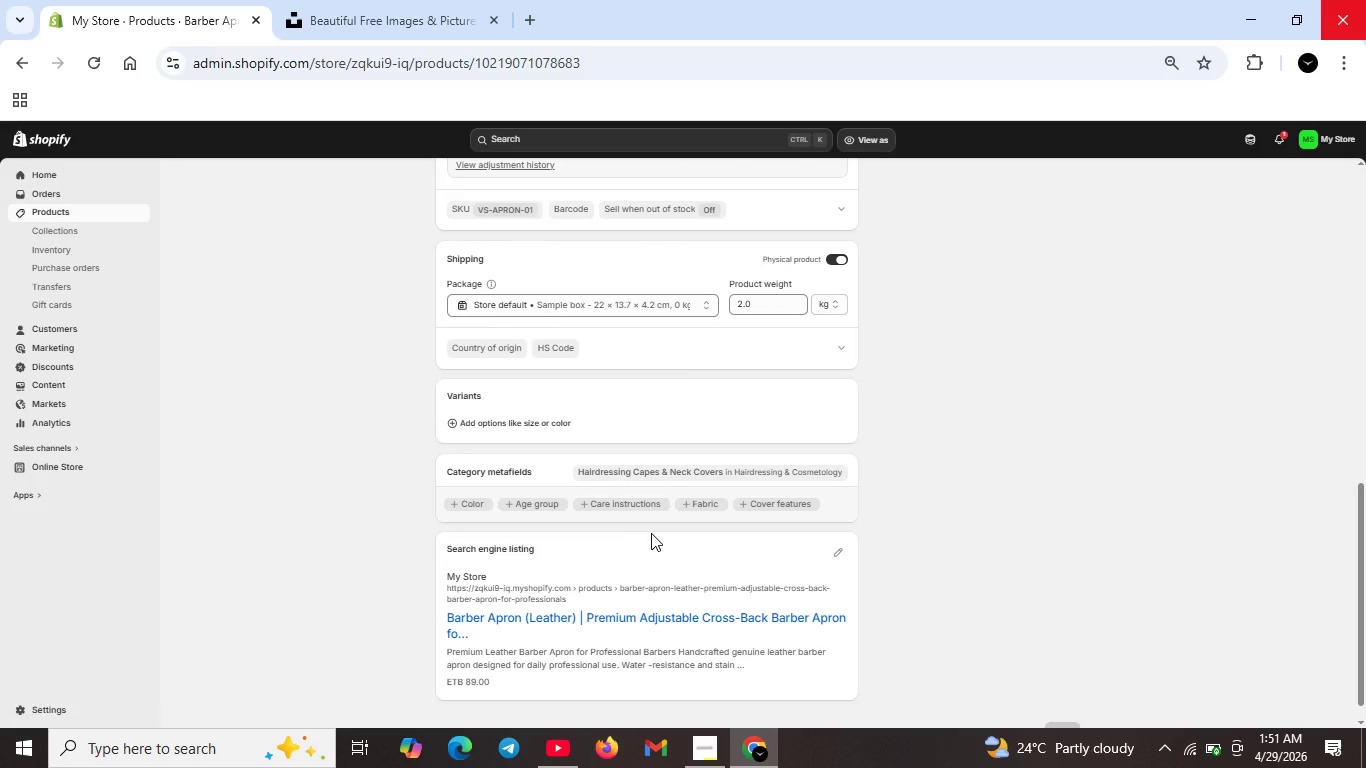 
scroll: coordinate [782, 501], scroll_direction: up, amount: 7.0
 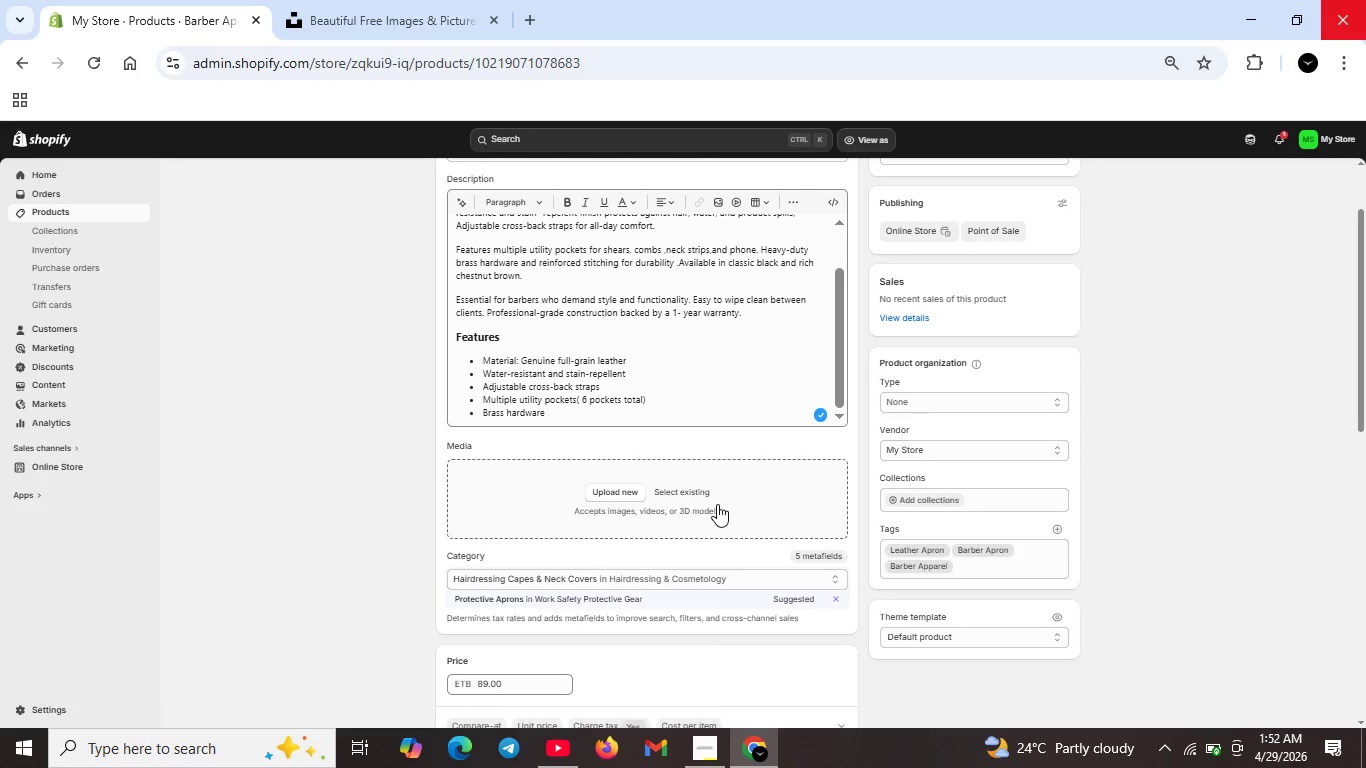 
wait(12.92)
 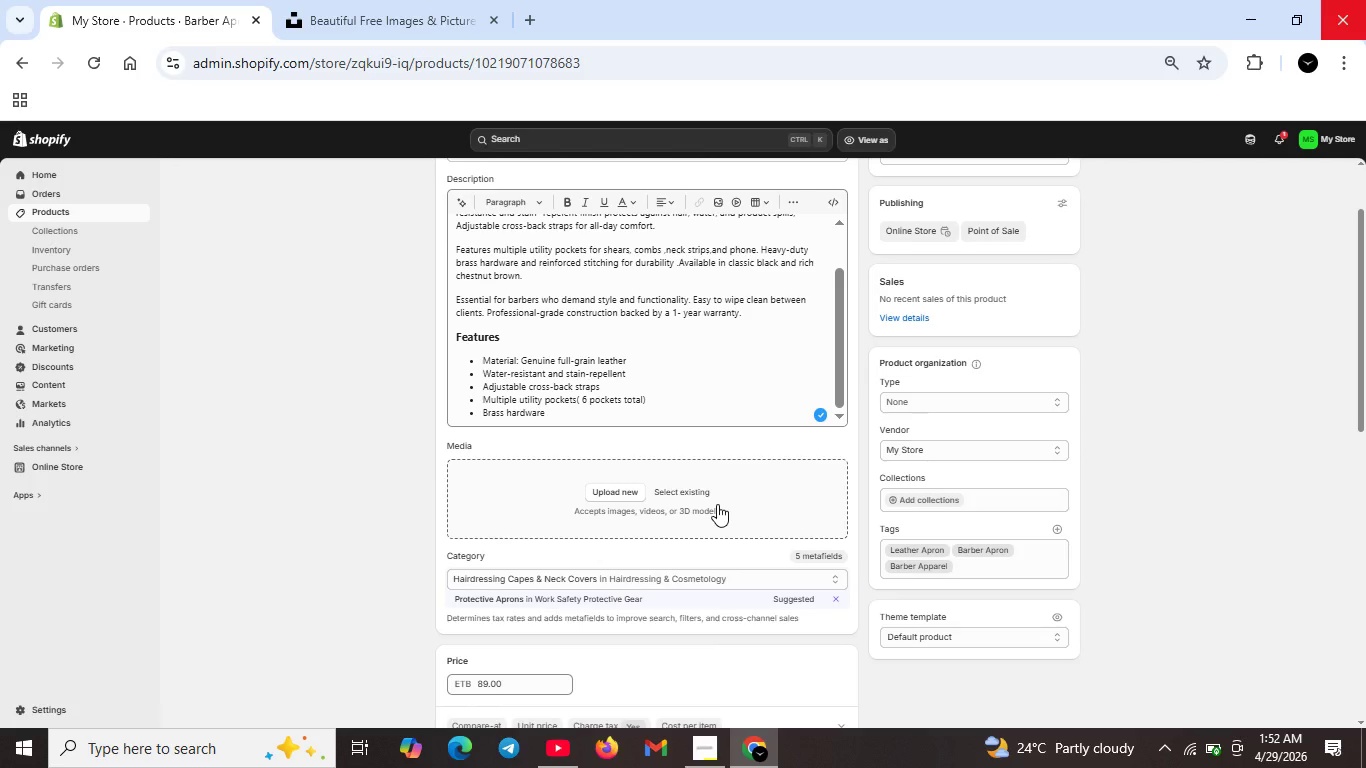 
scroll: coordinate [586, 479], scroll_direction: up, amount: 1.0
 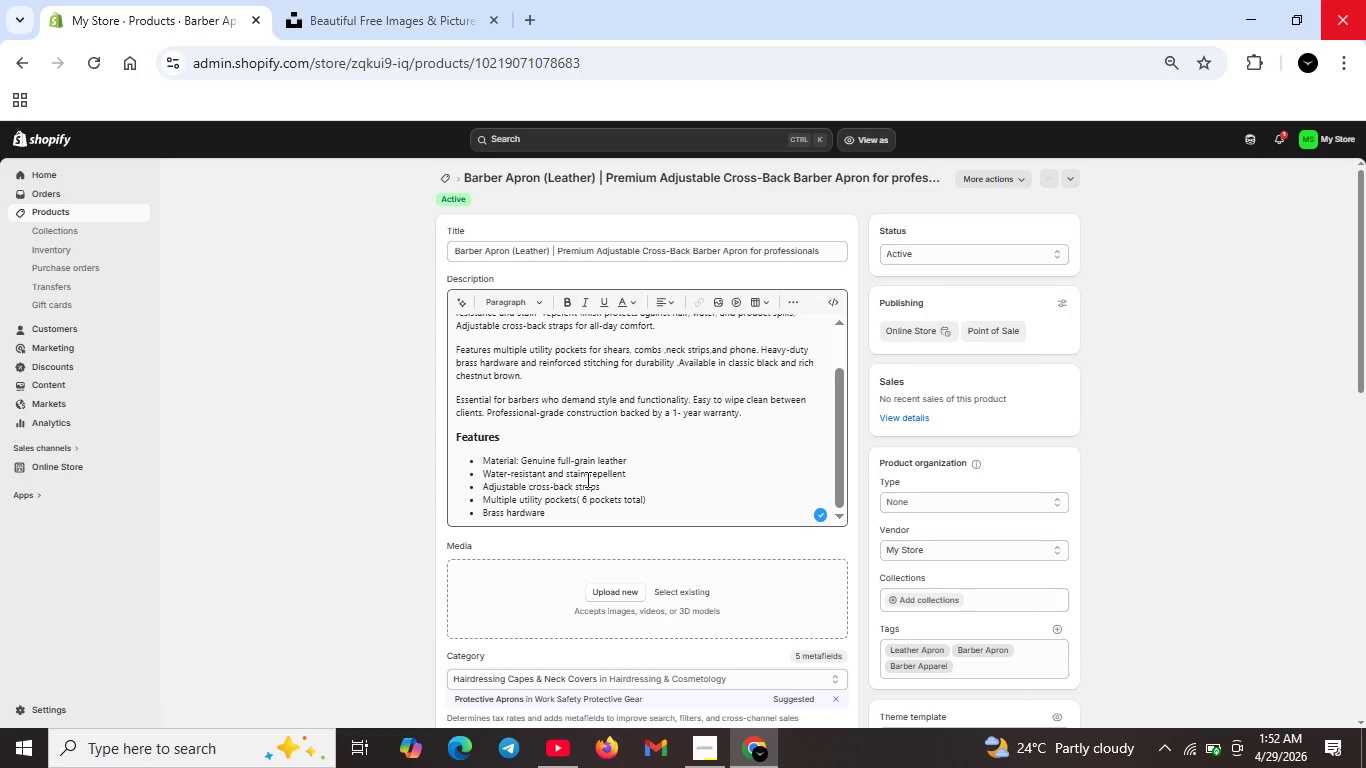 
wait(29.41)
 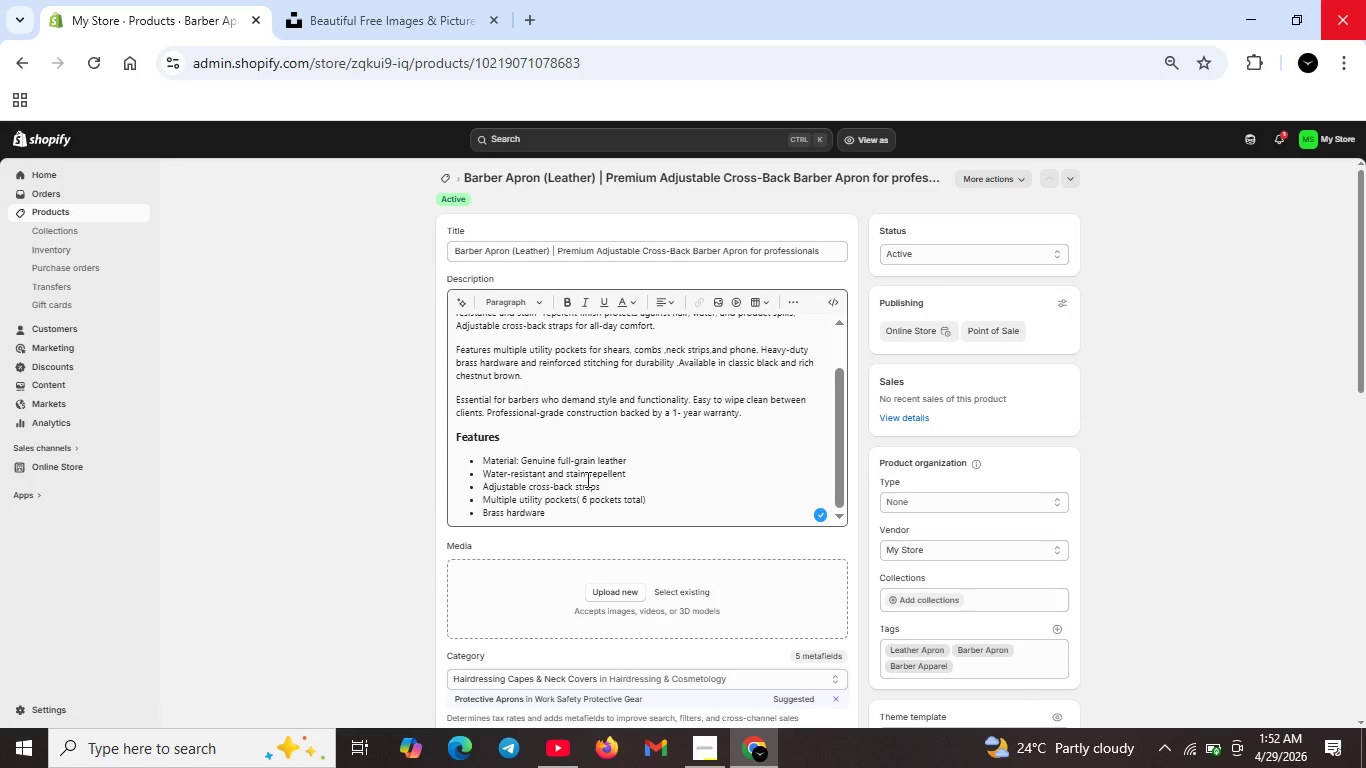 
scroll: coordinate [648, 609], scroll_direction: down, amount: 2.0
 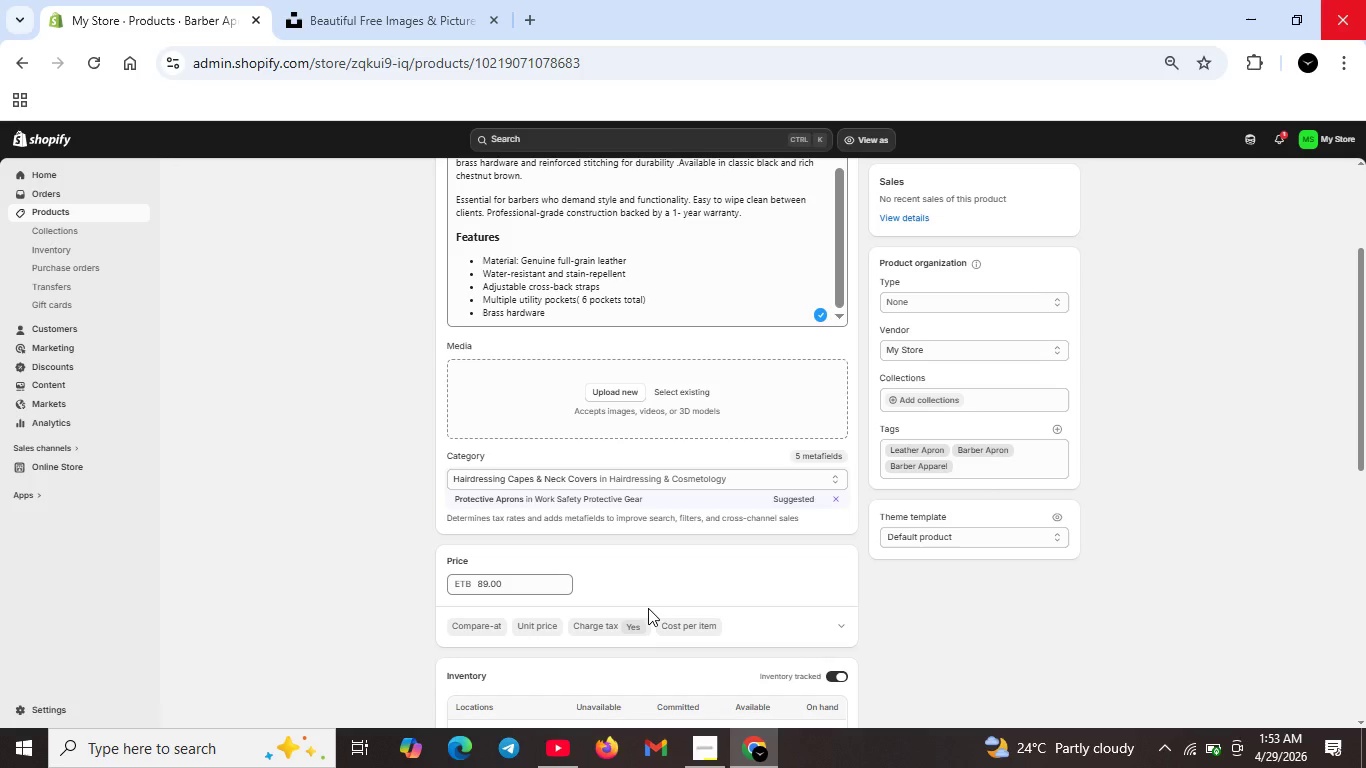 
wait(36.7)
 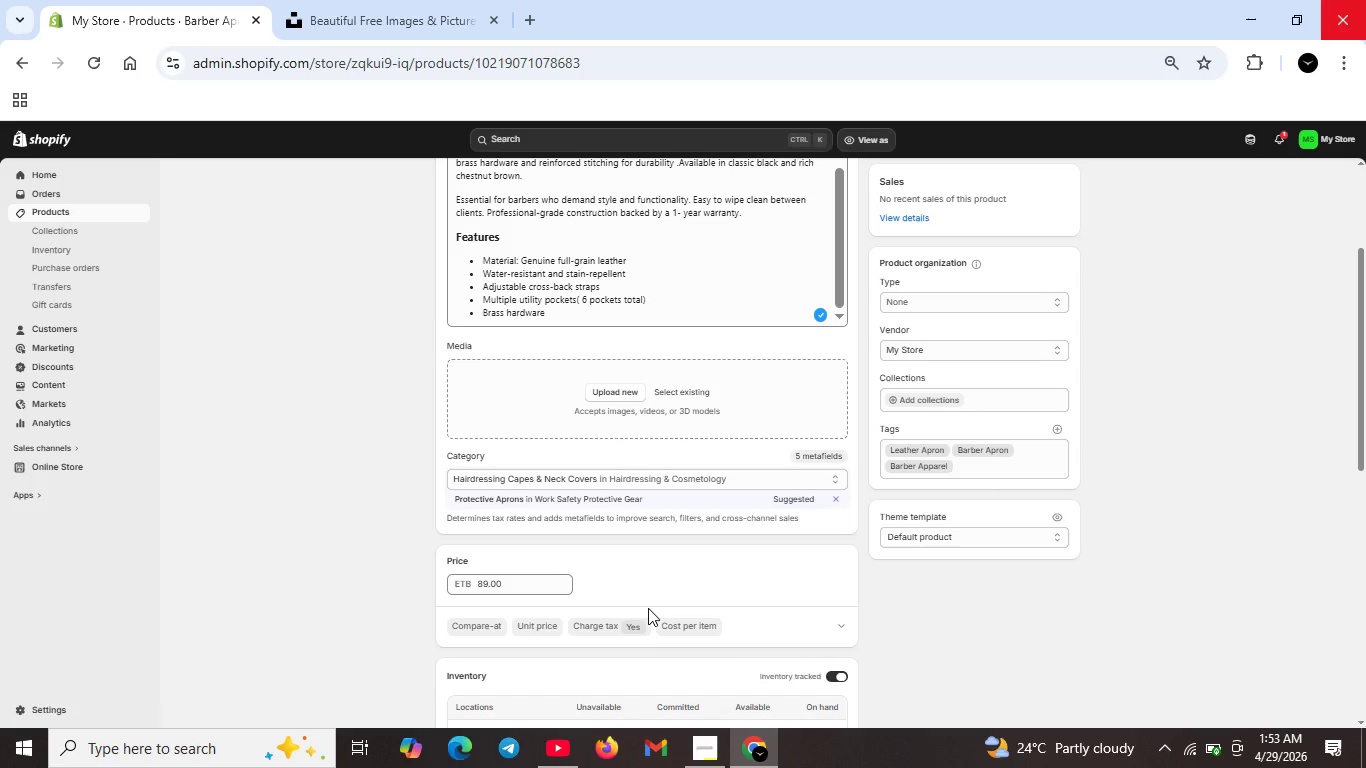 
scroll: coordinate [647, 597], scroll_direction: up, amount: 3.0
 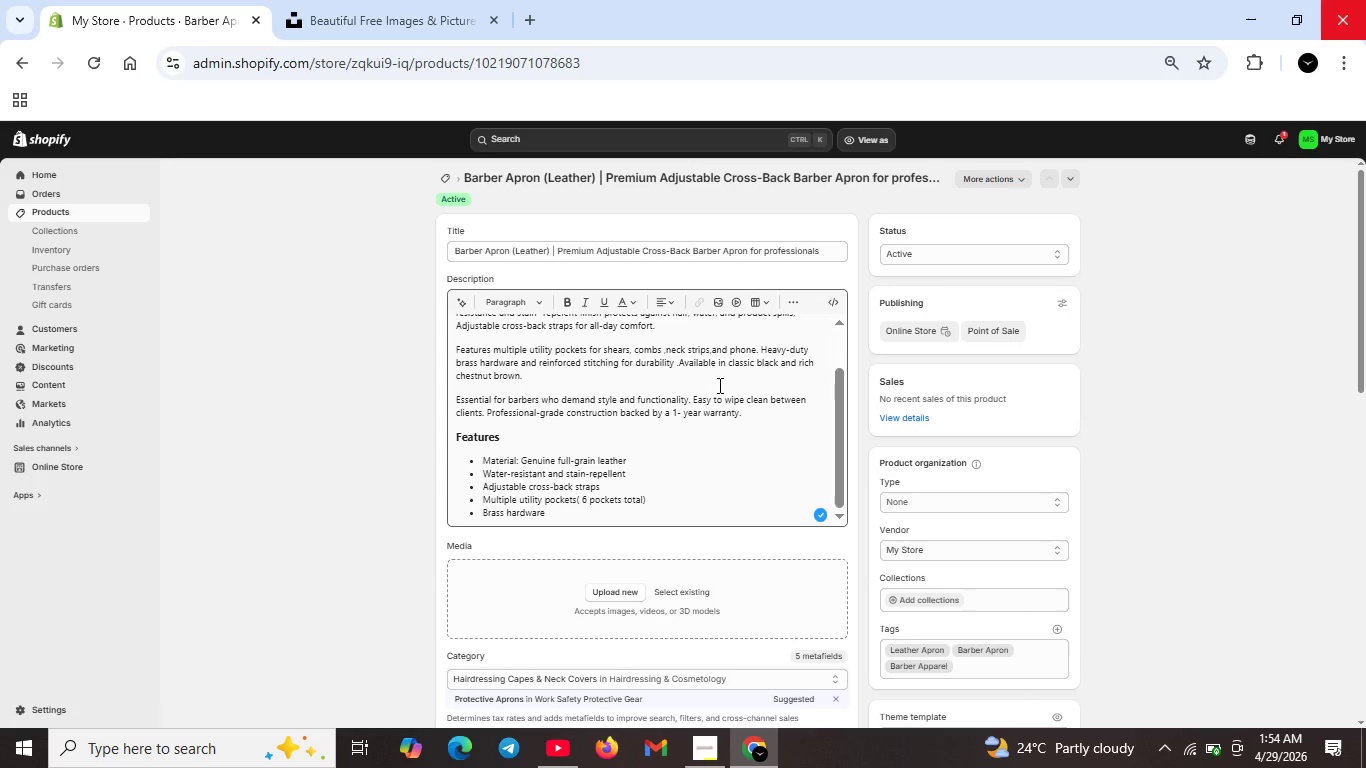 
wait(47.98)
 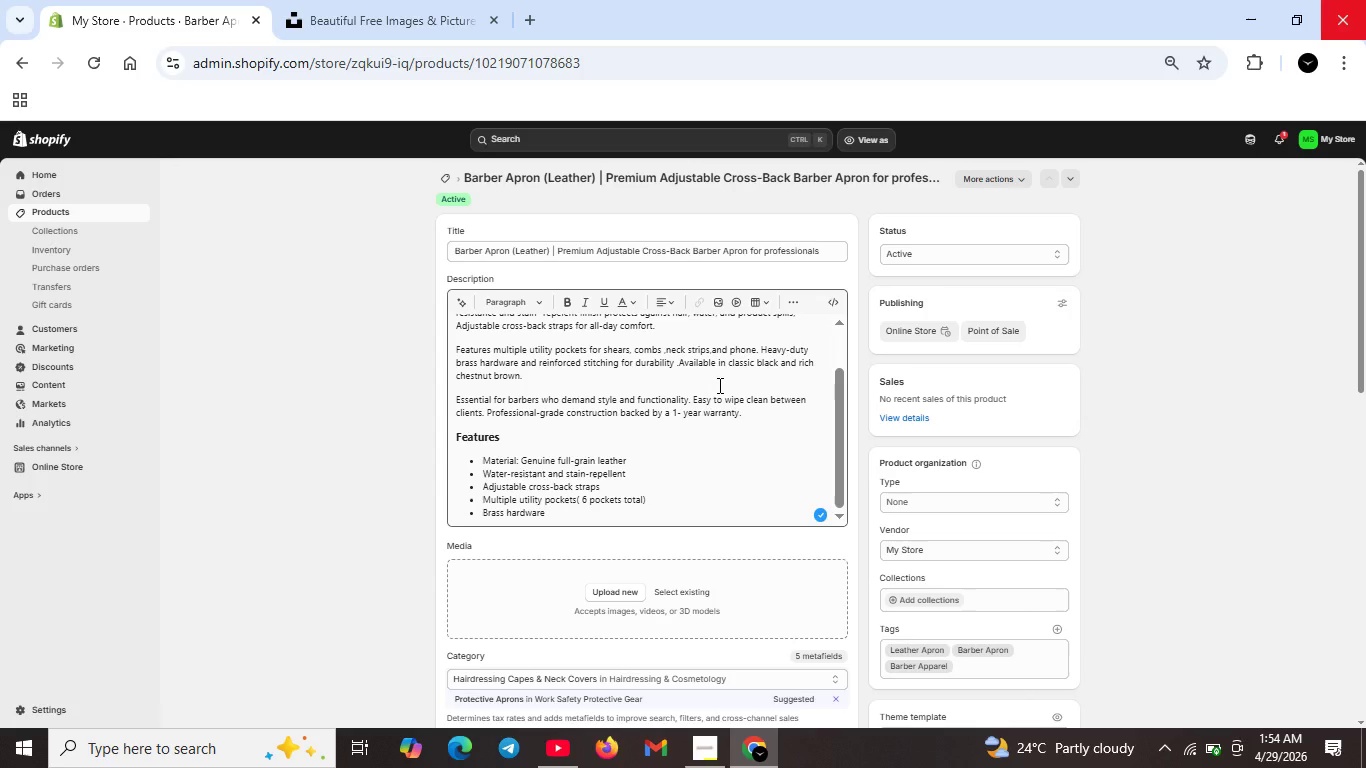 
left_click([402, 16])
 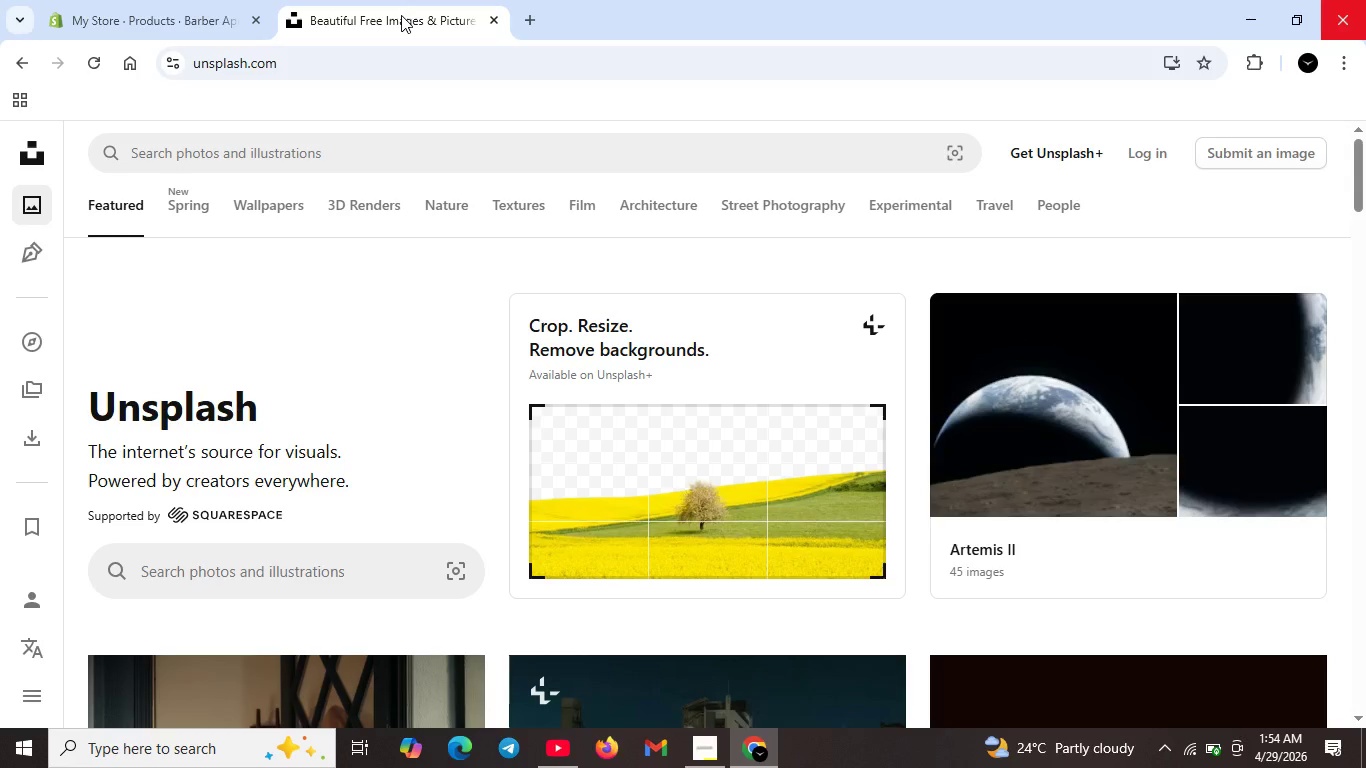 
wait(8.88)
 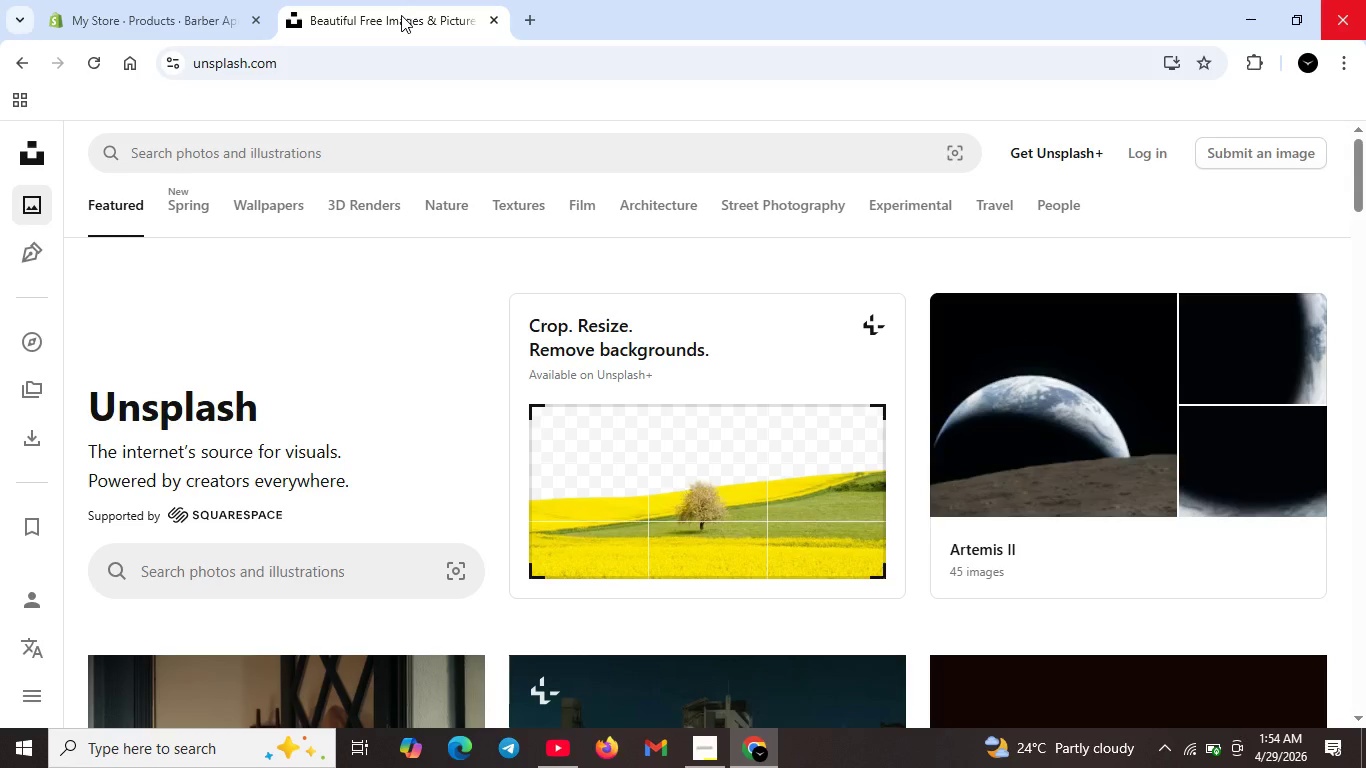 
left_click([361, 157])
 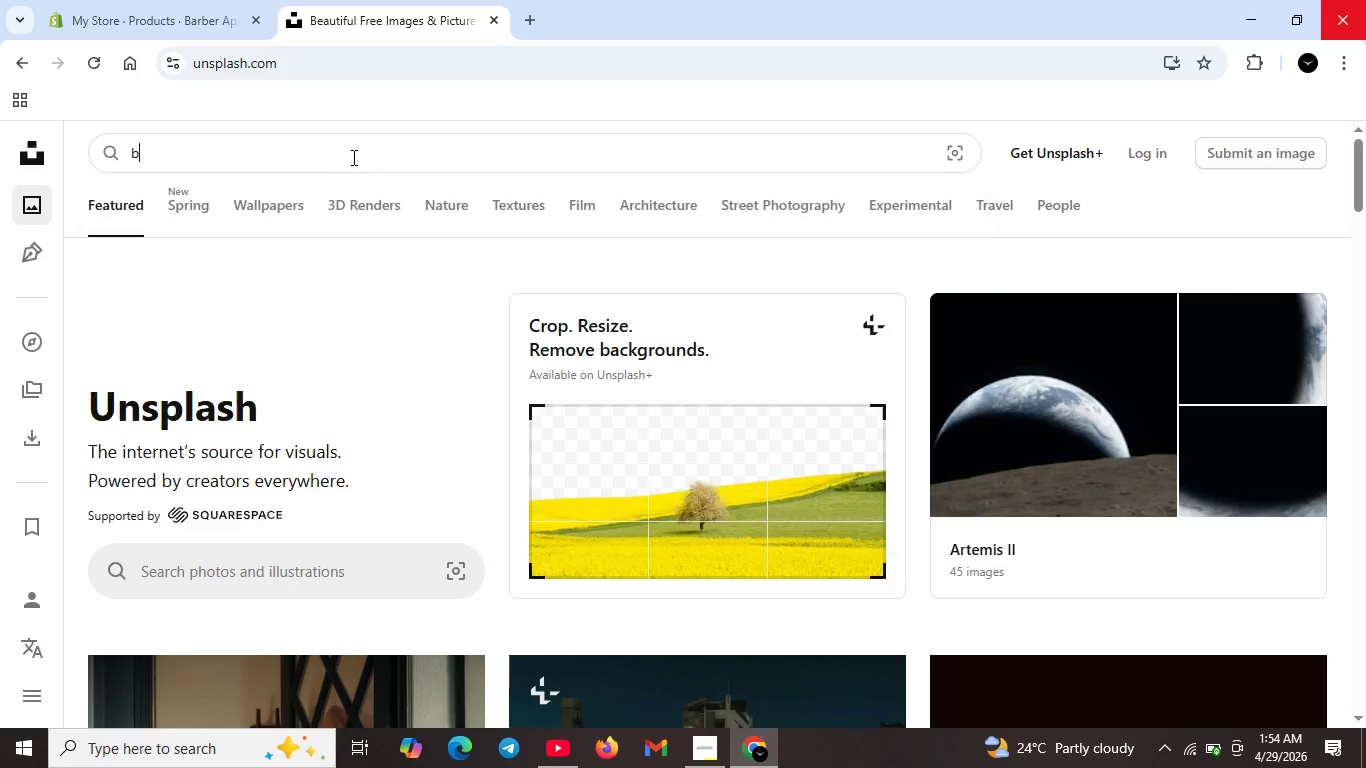 
type(barber weaing)
key(Backspace)
key(Backspace)
key(Backspace)
type(ring aron)
key(Backspace)
key(Backspace)
key(Backspace)
type(pron)
 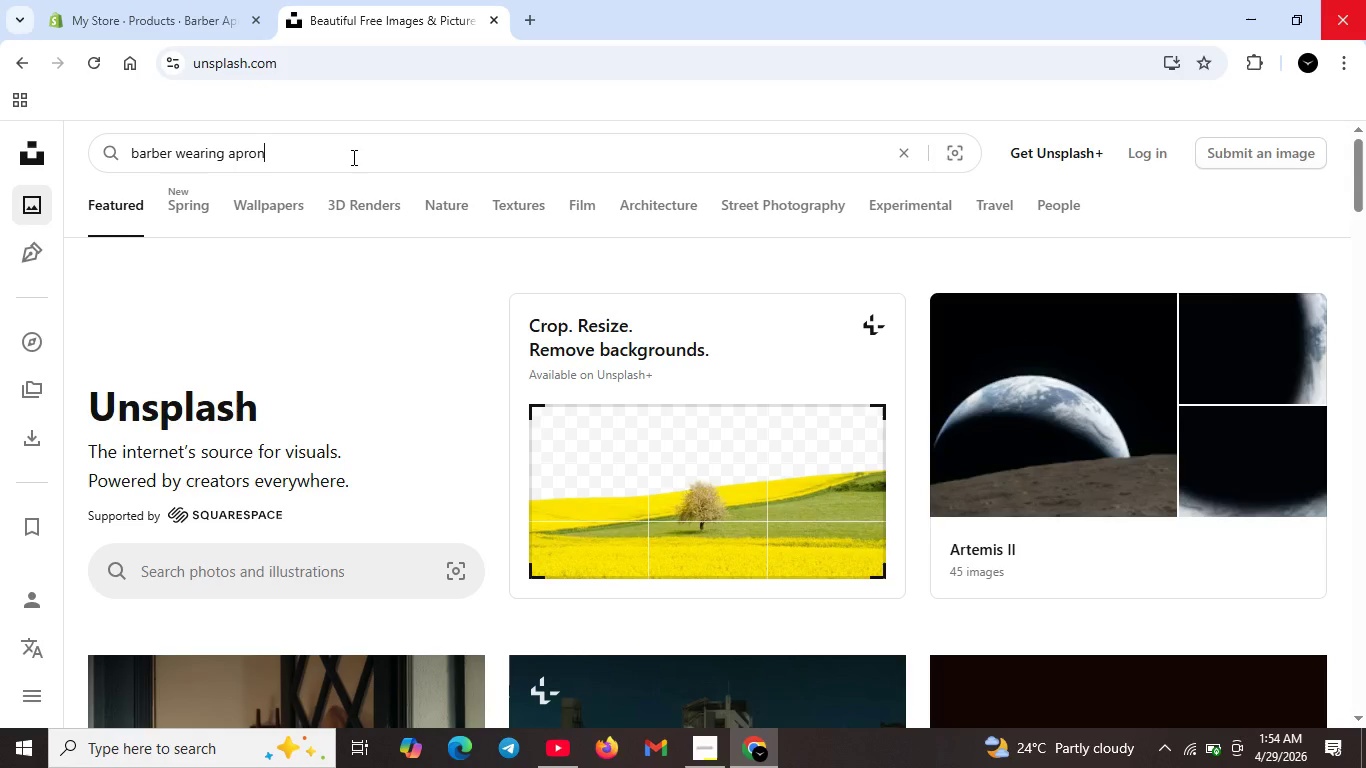 
key(Enter)
 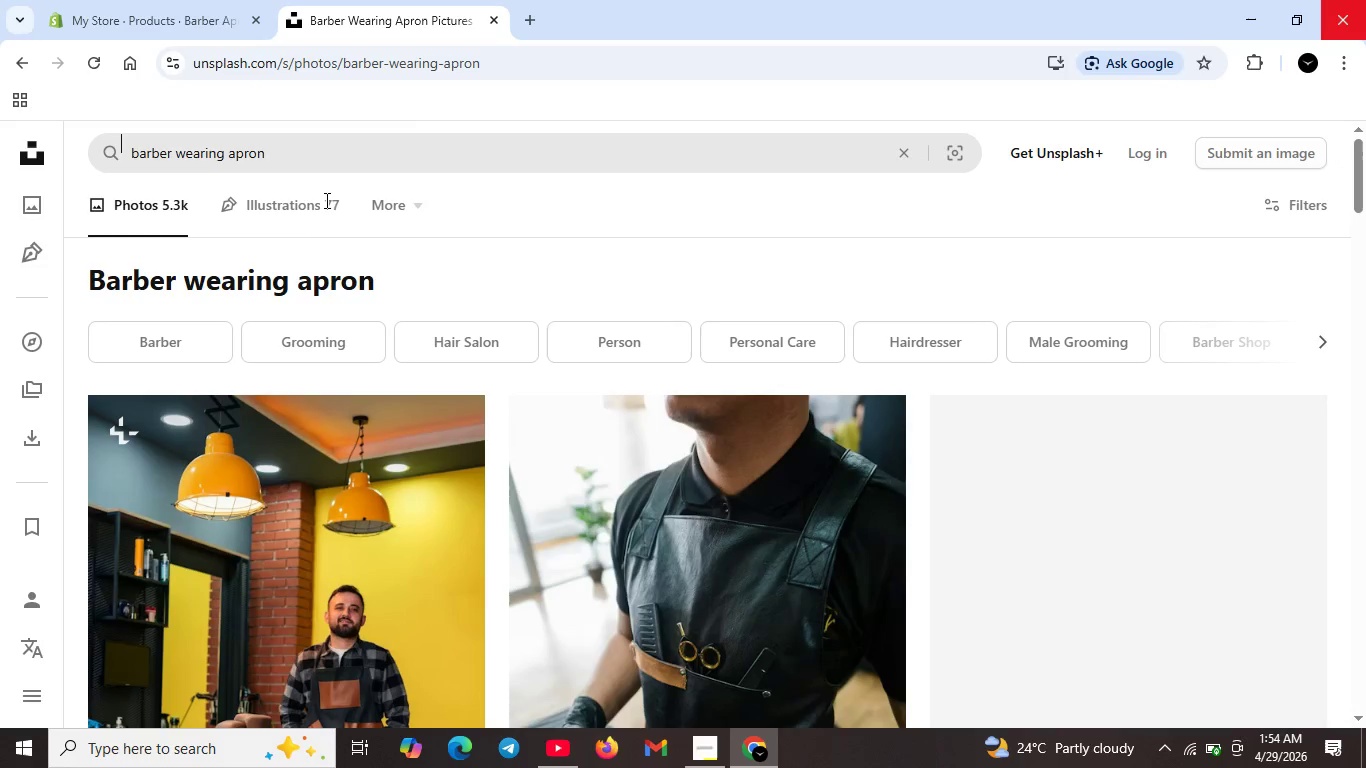 
scroll: coordinate [751, 534], scroll_direction: down, amount: 4.0
 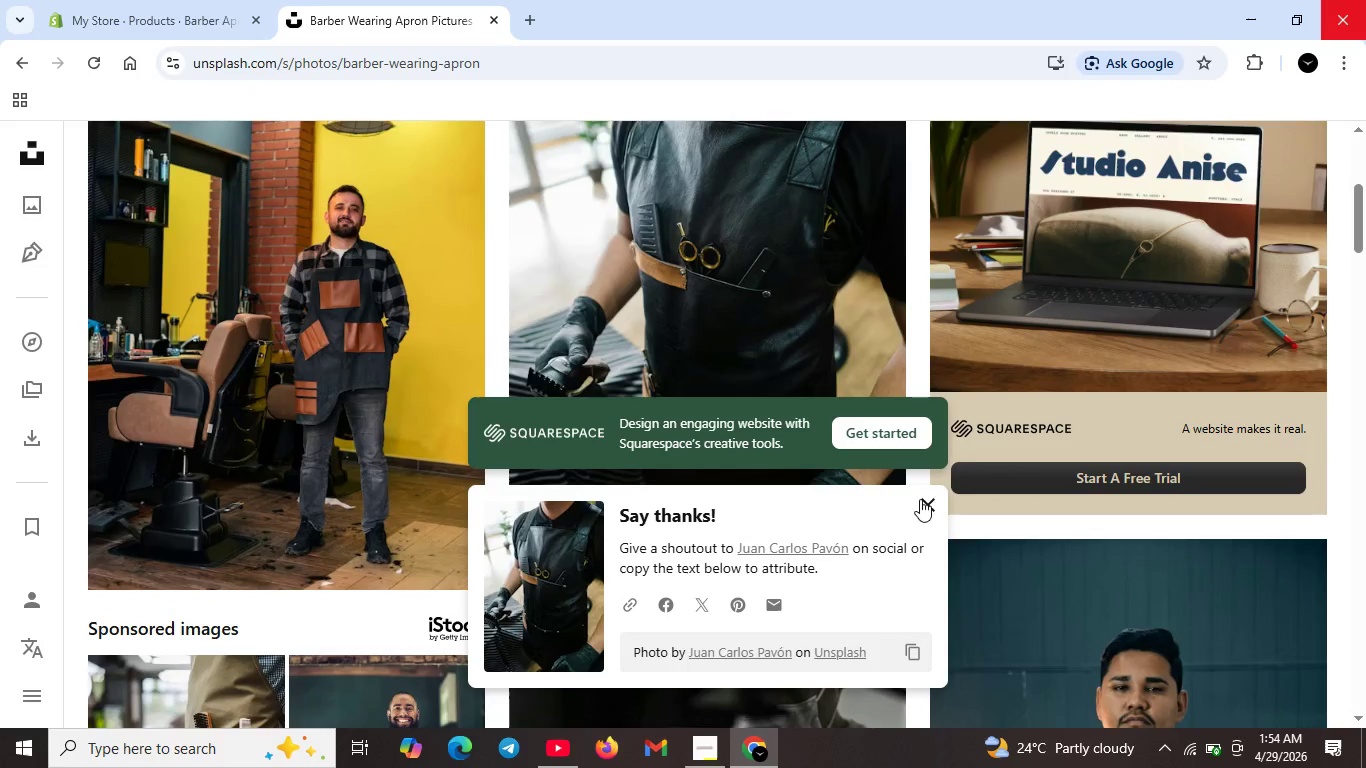 
left_click([924, 497])
 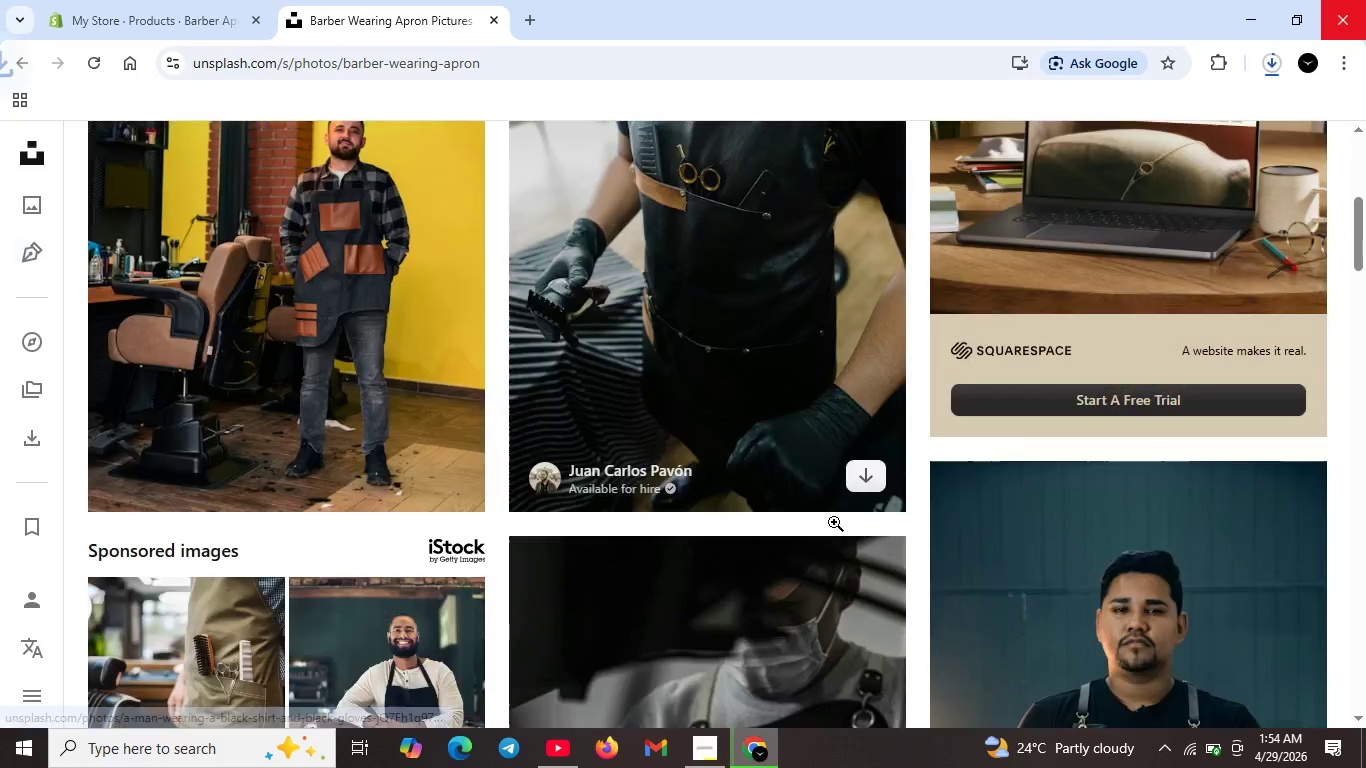 
scroll: coordinate [875, 568], scroll_direction: down, amount: 6.0
 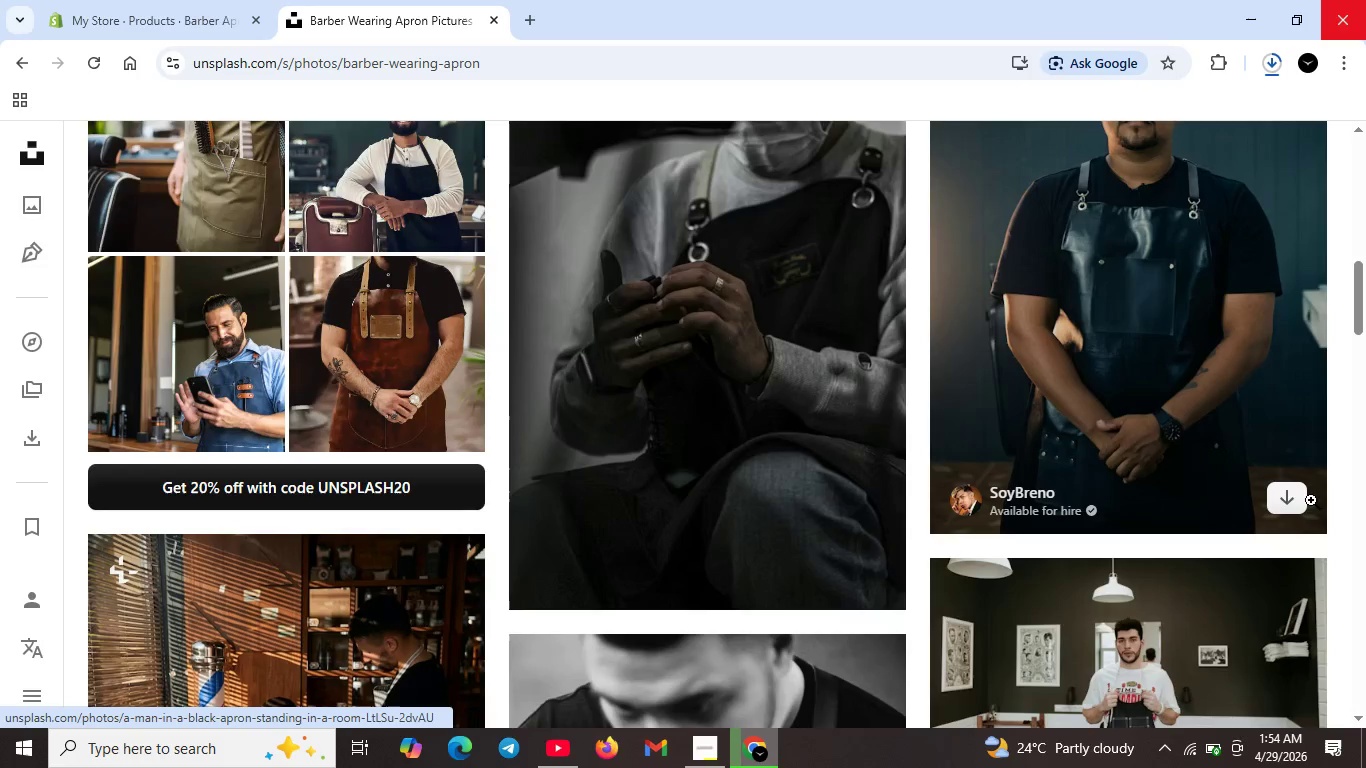 
left_click([1289, 500])
 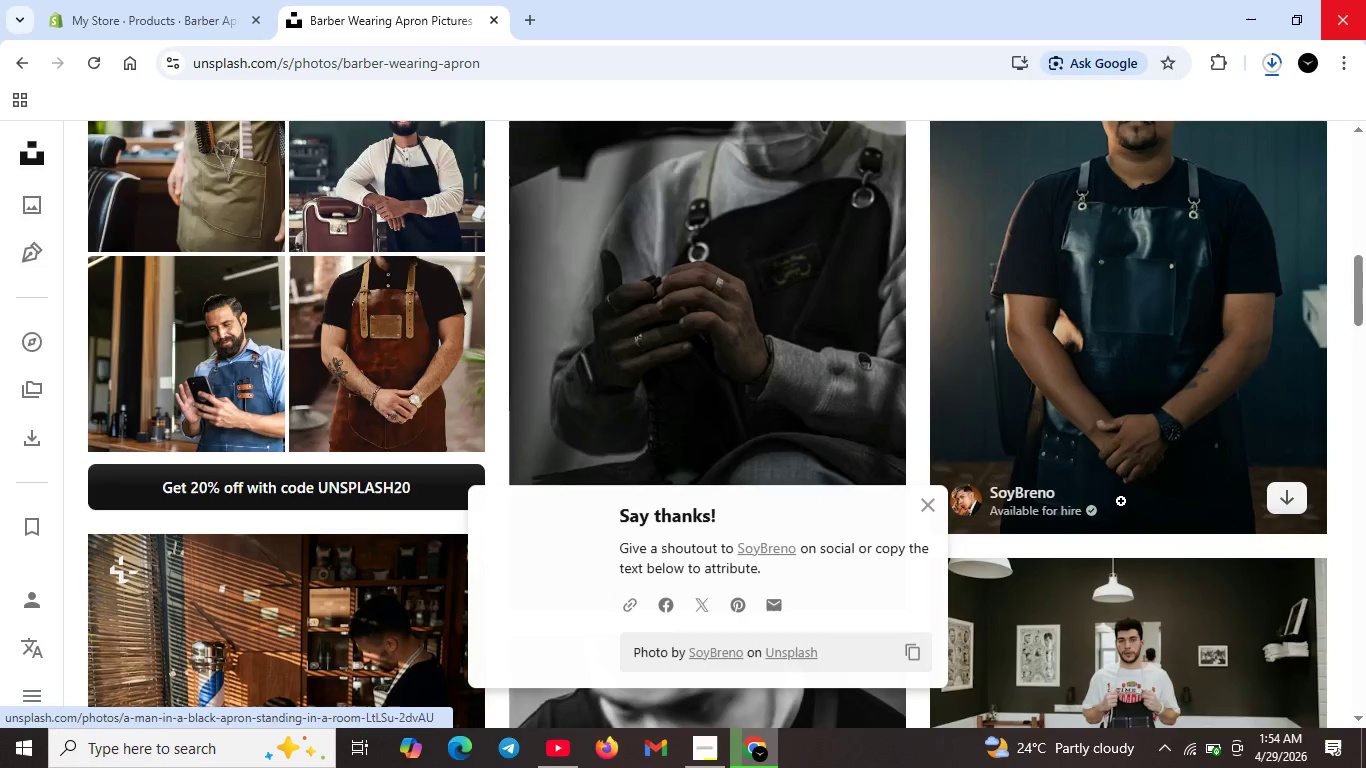 
scroll: coordinate [1056, 530], scroll_direction: down, amount: 6.0
 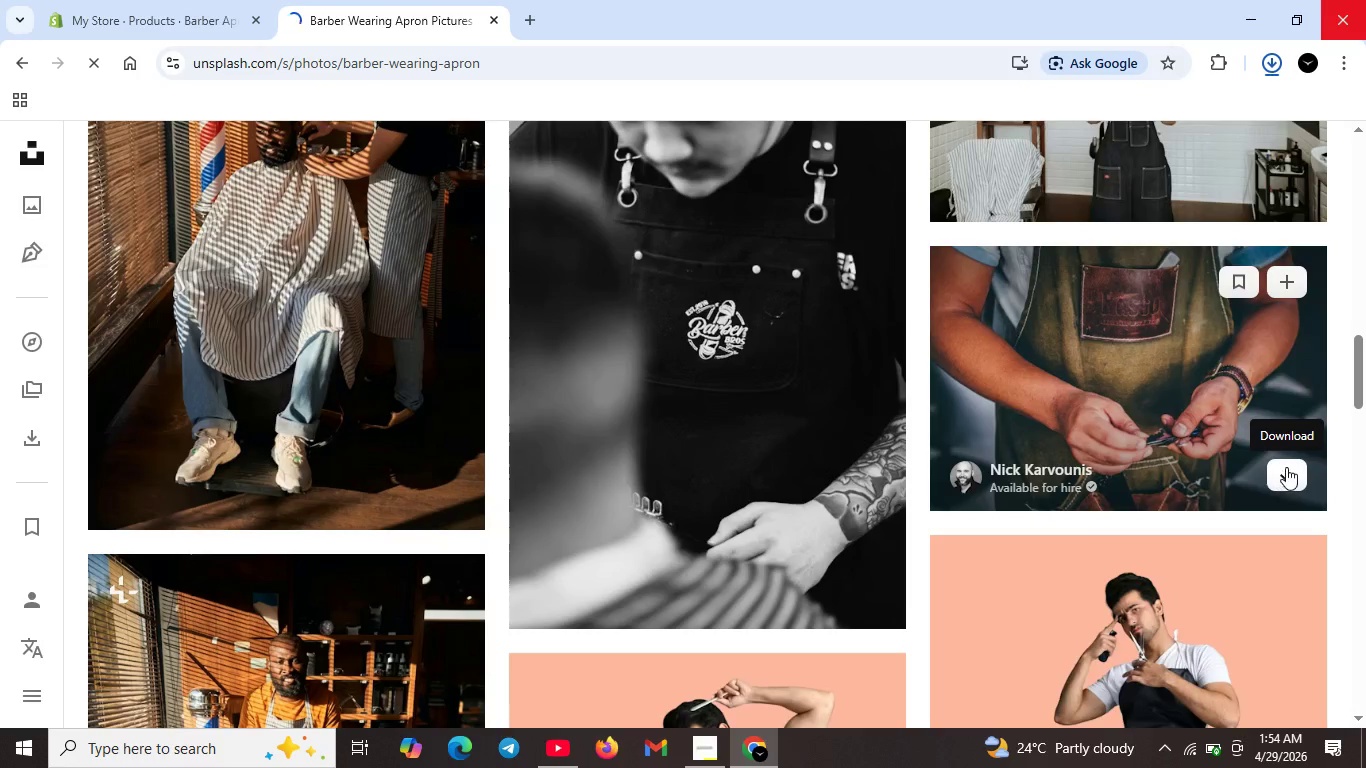 
left_click([1288, 467])
 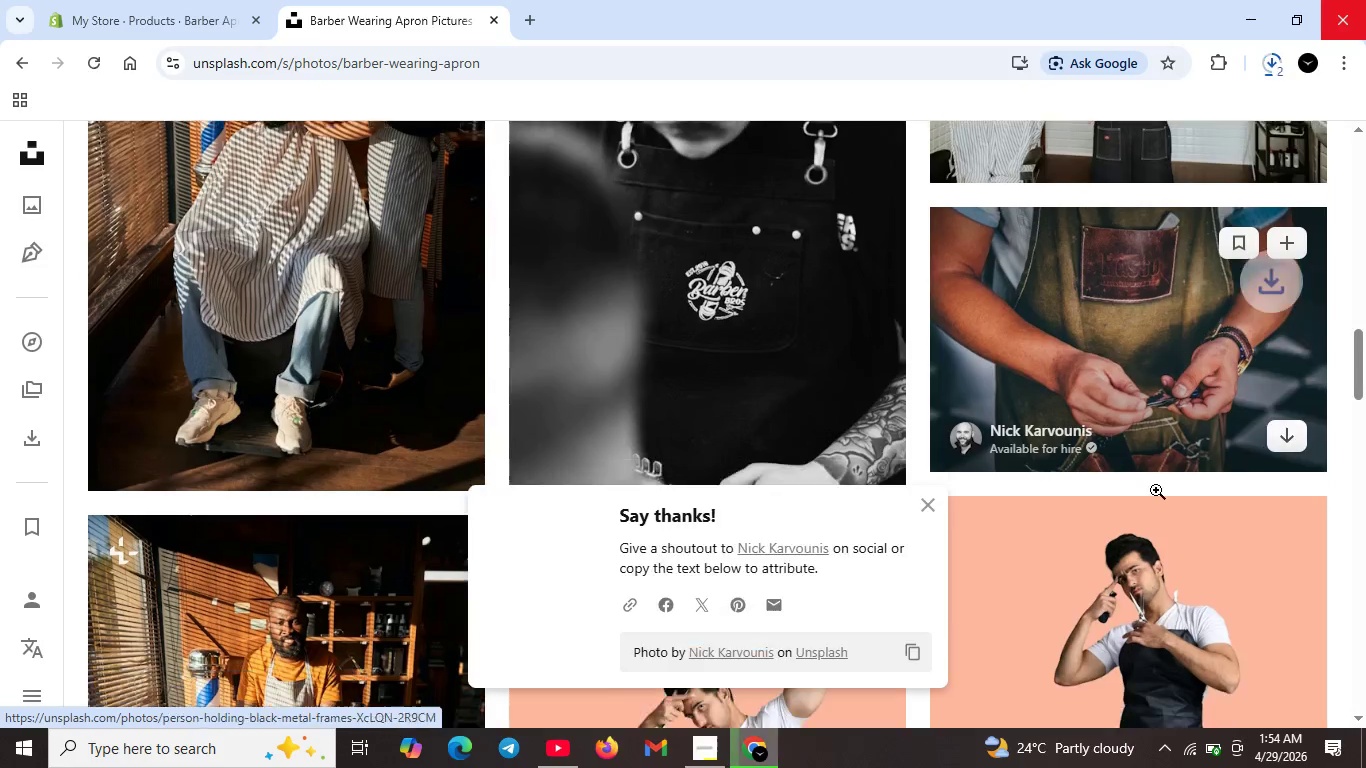 
scroll: coordinate [1157, 490], scroll_direction: down, amount: 1.0
 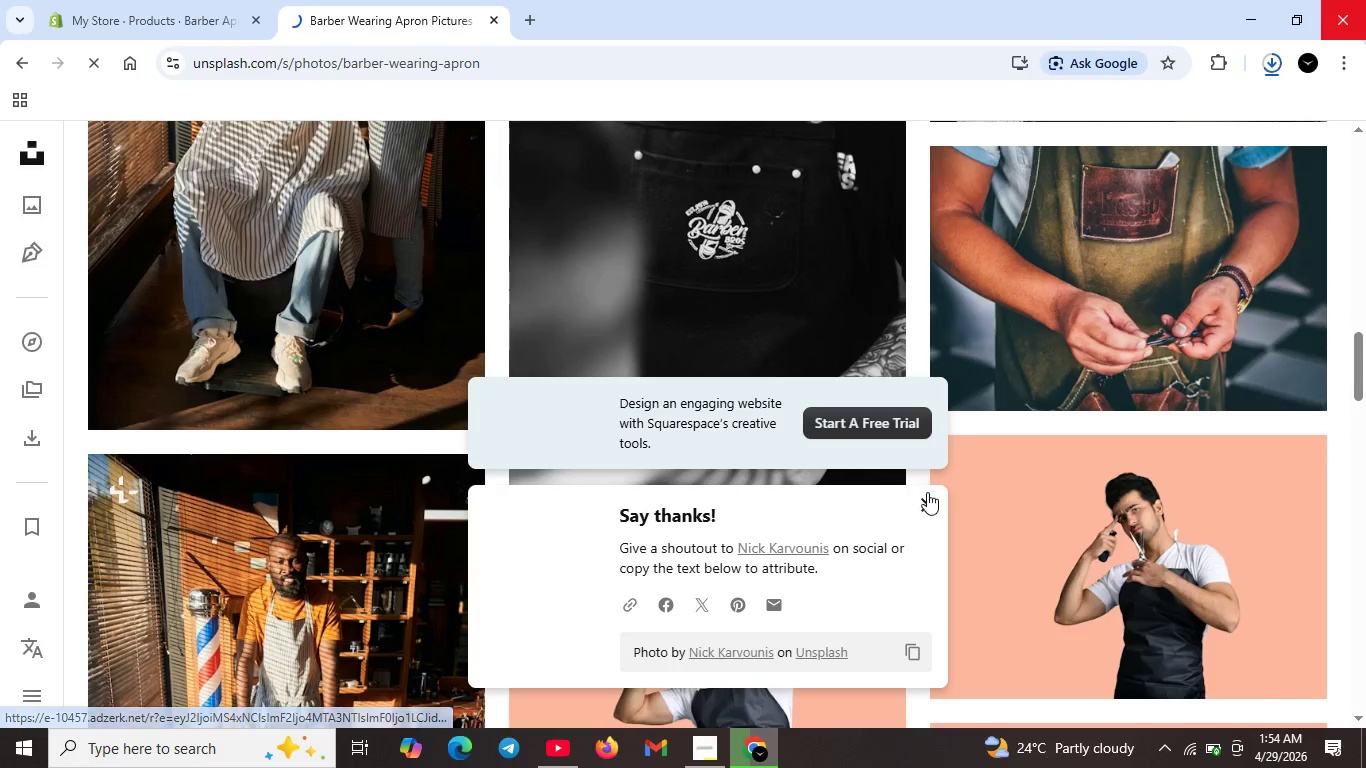 
left_click([927, 493])
 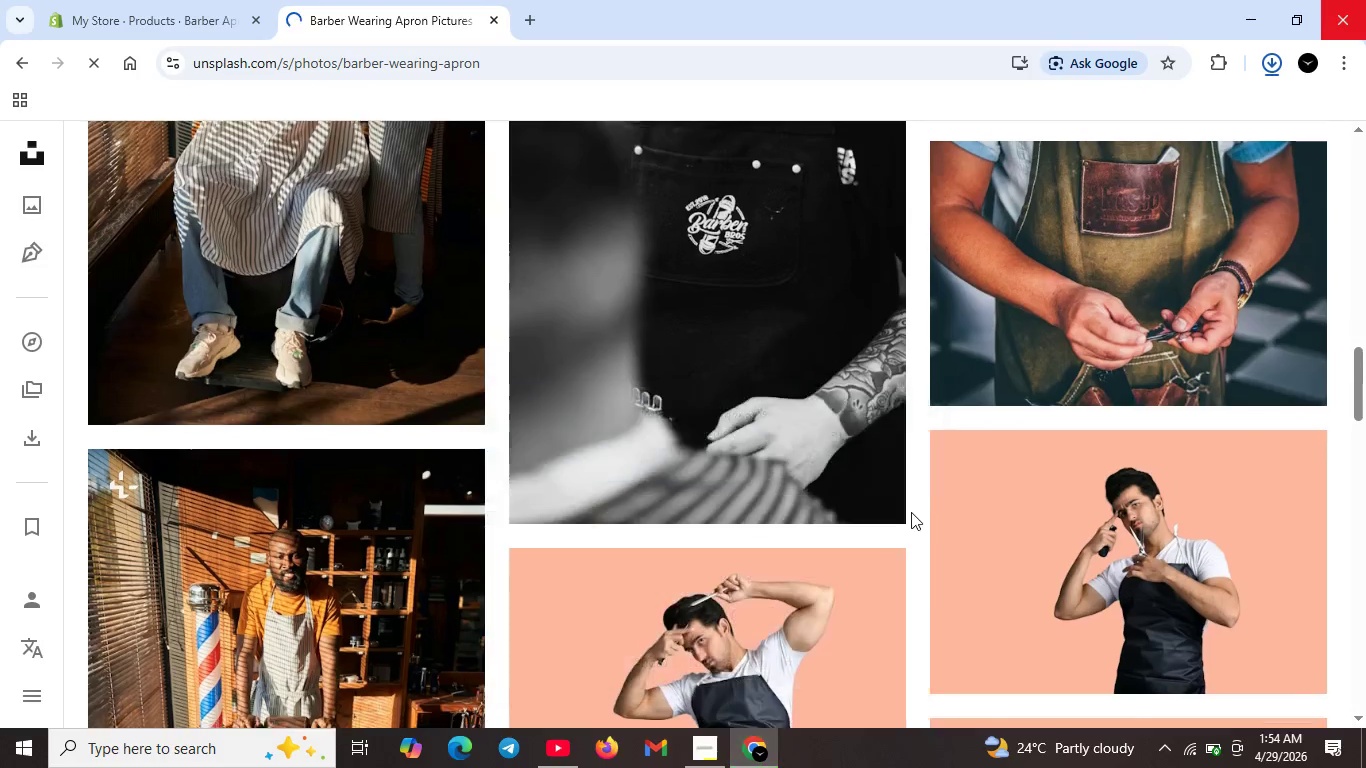 
scroll: coordinate [909, 518], scroll_direction: down, amount: 8.0
 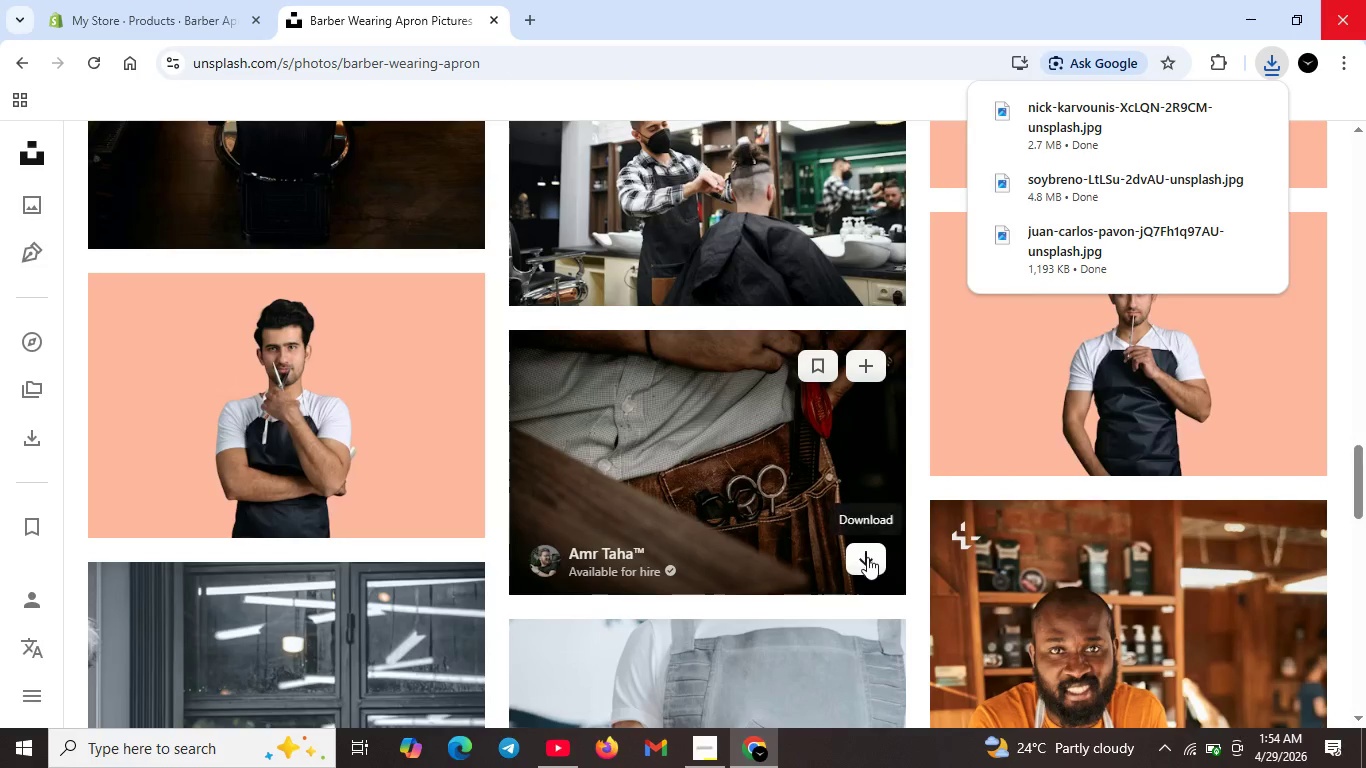 
left_click([867, 557])
 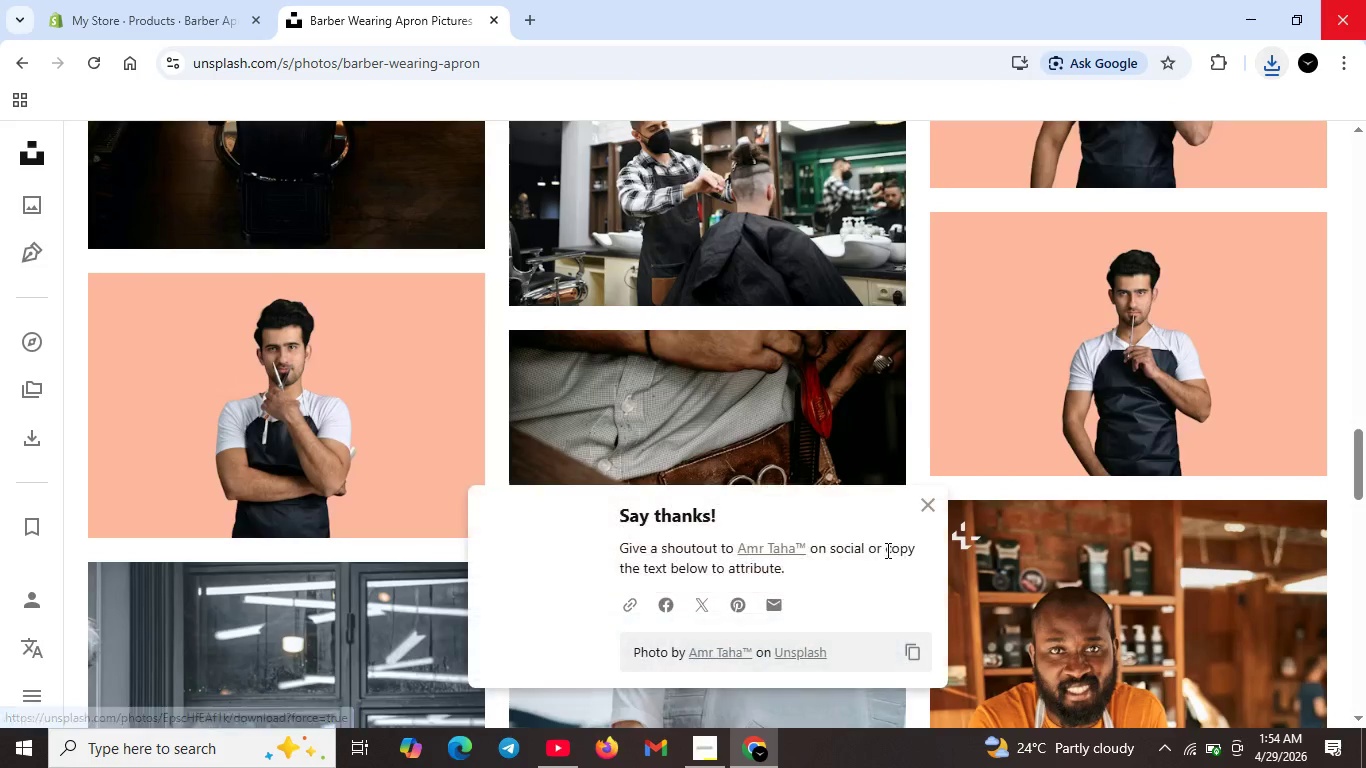 
scroll: coordinate [887, 550], scroll_direction: down, amount: 2.0
 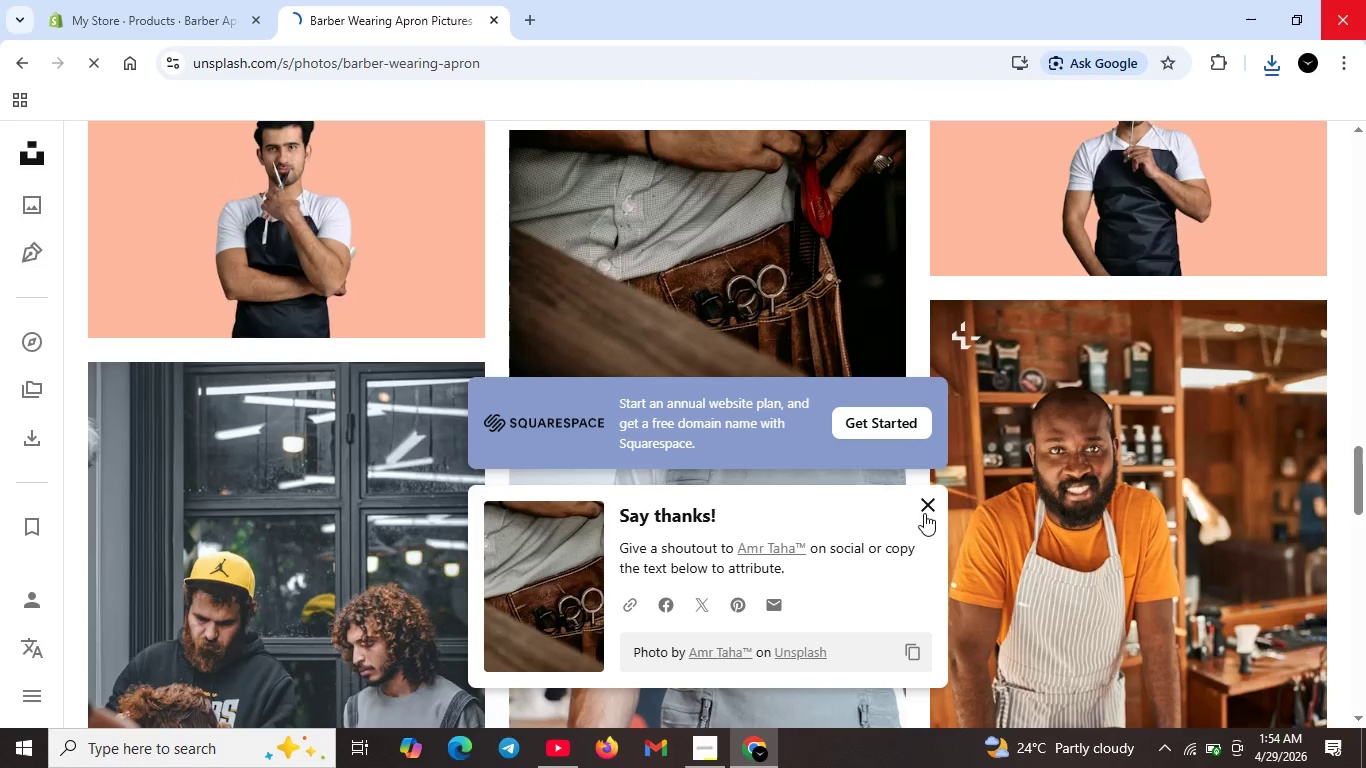 
left_click([927, 507])
 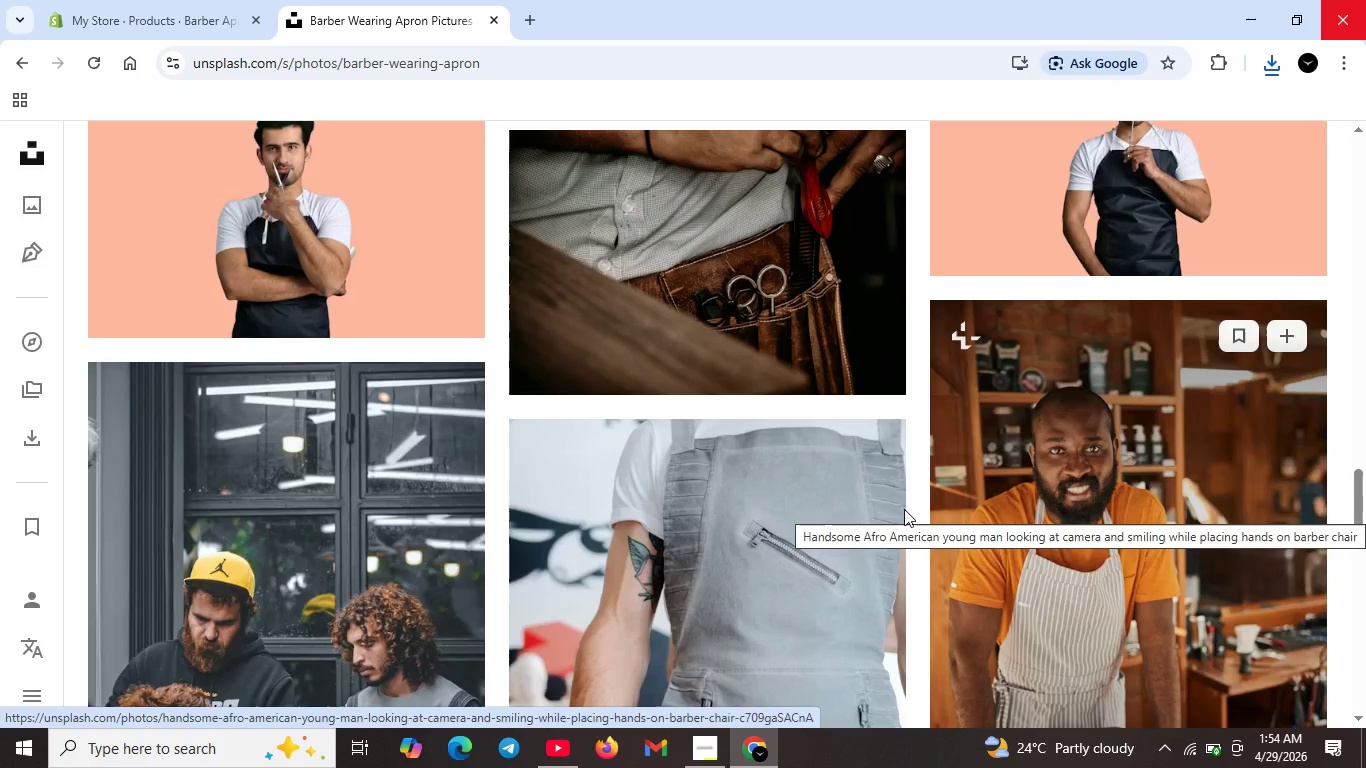 
scroll: coordinate [918, 510], scroll_direction: down, amount: 2.0
 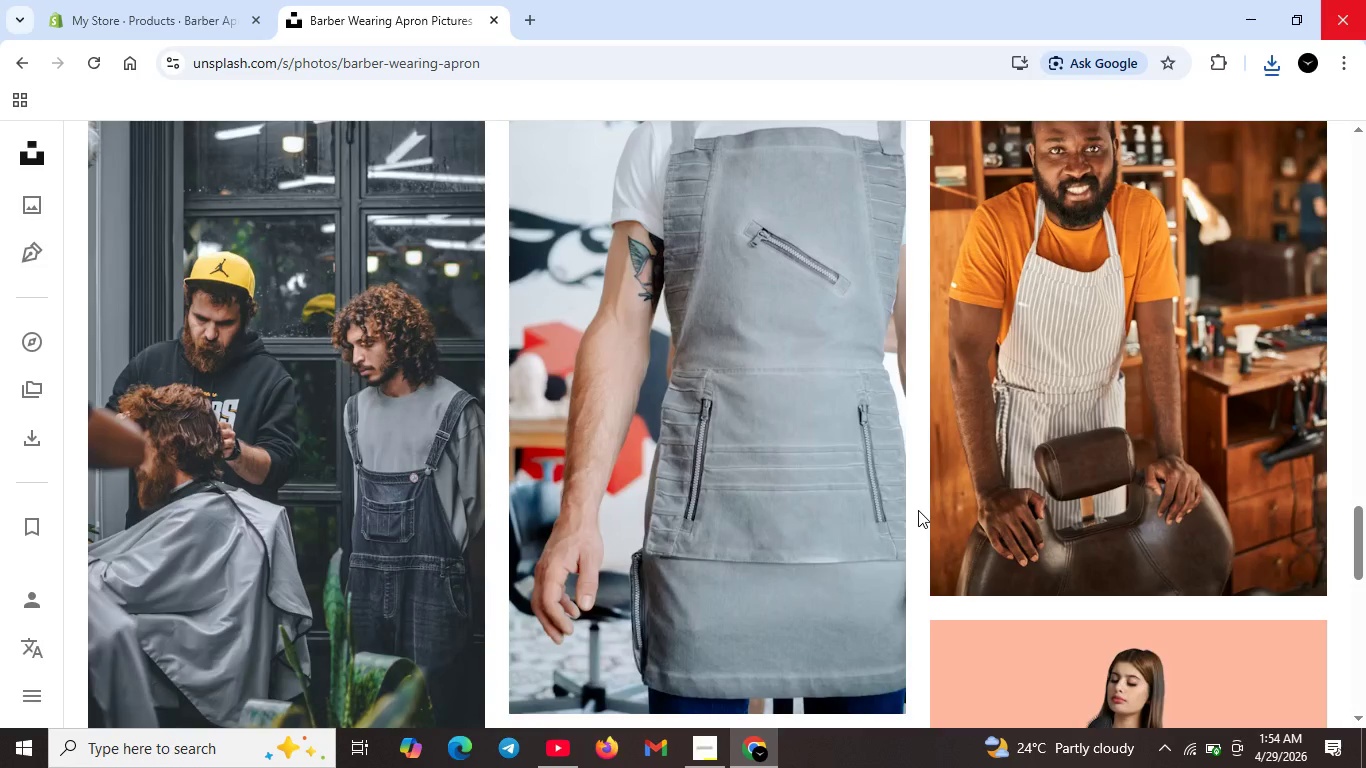 
scroll: coordinate [918, 510], scroll_direction: up, amount: 4.0
 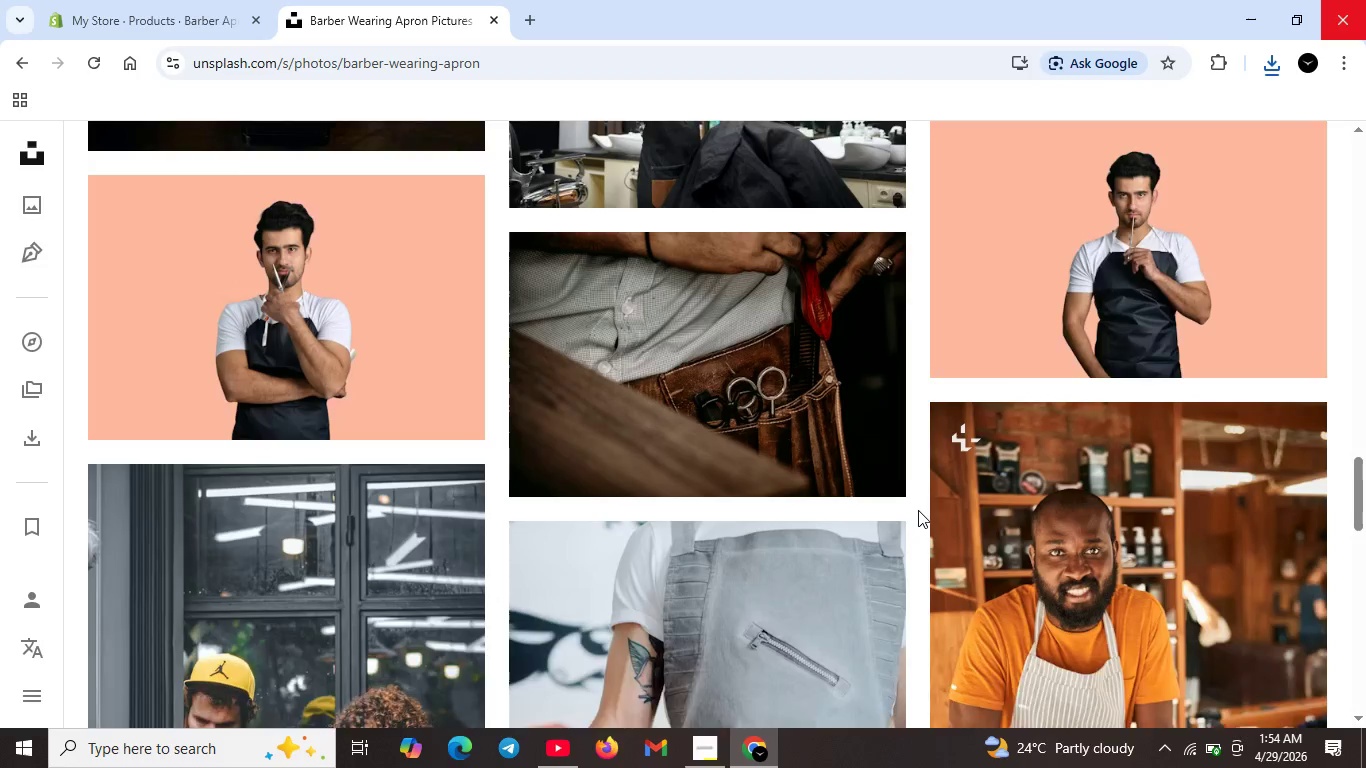 
scroll: coordinate [918, 510], scroll_direction: down, amount: 8.0
 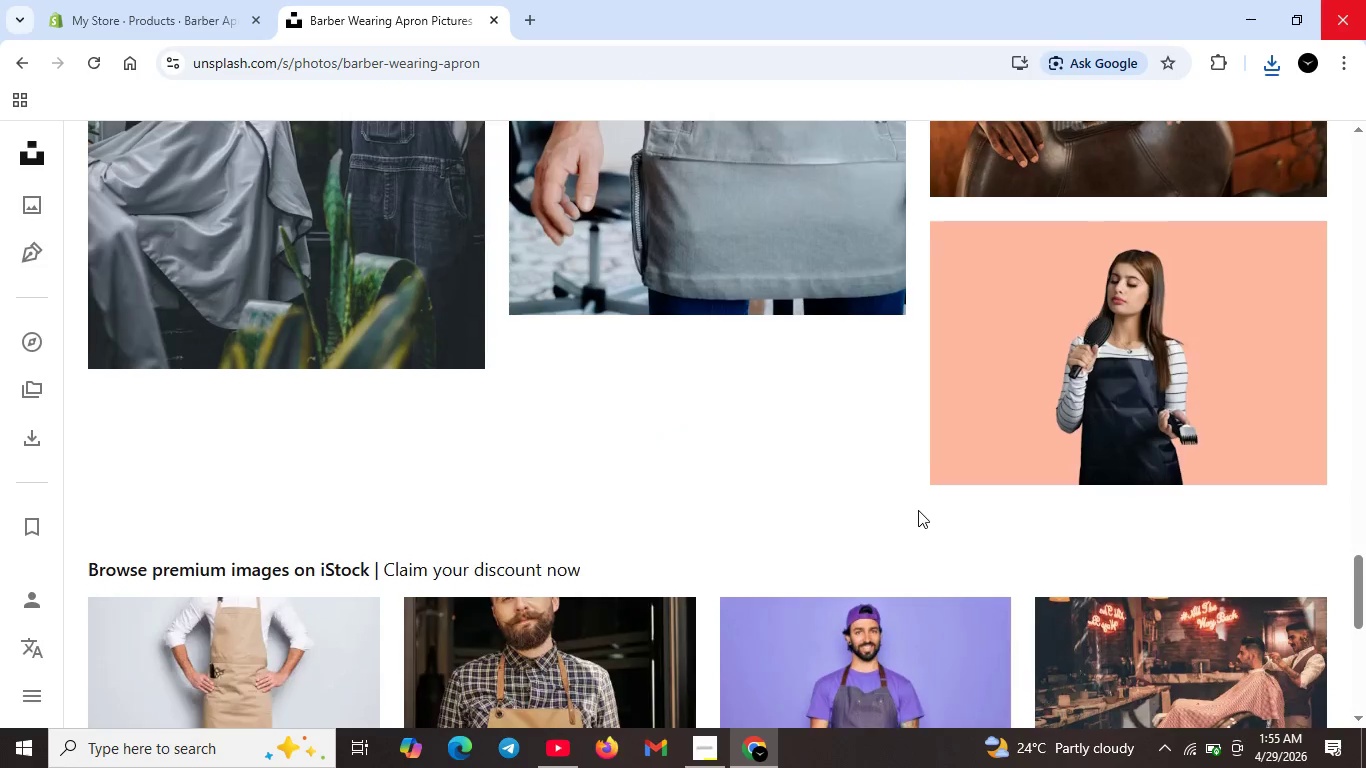 
scroll: coordinate [928, 432], scroll_direction: up, amount: 12.0
 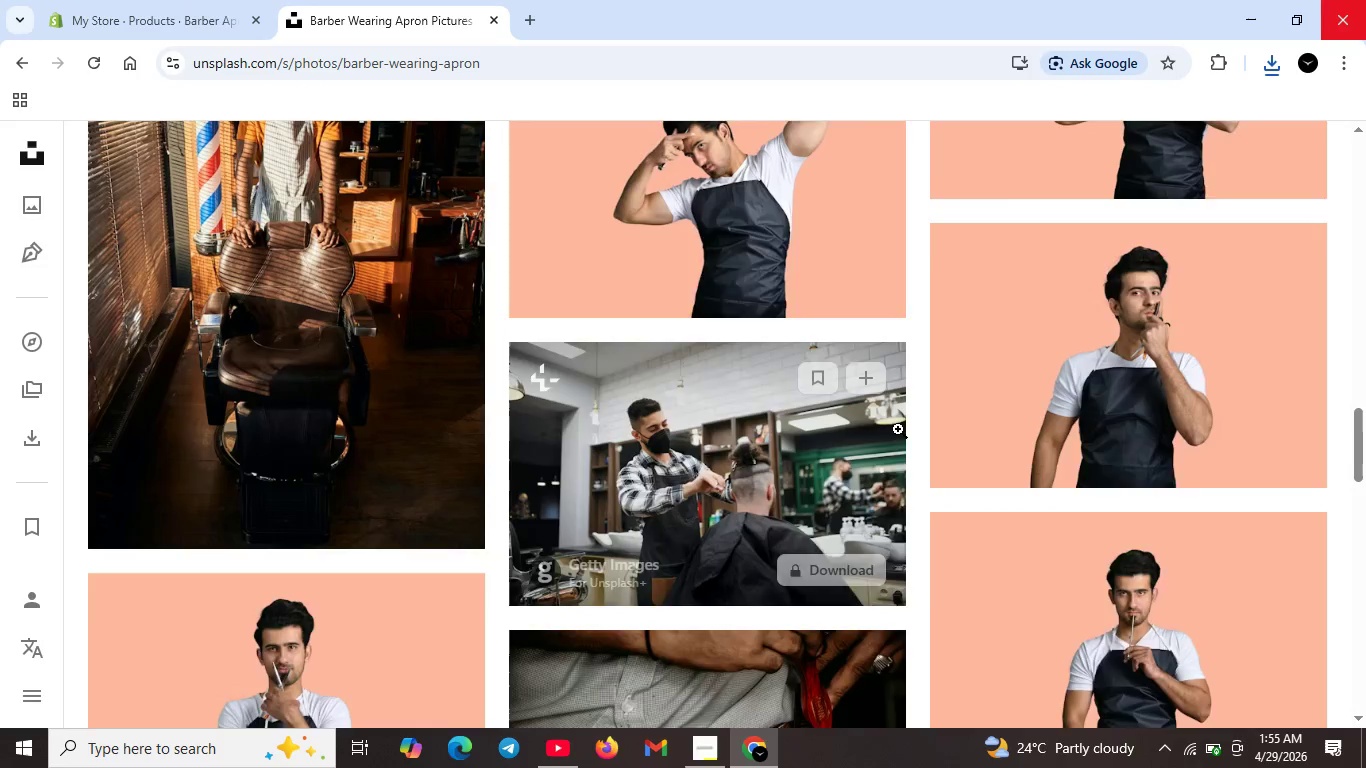 
scroll: coordinate [864, 506], scroll_direction: up, amount: 14.0
 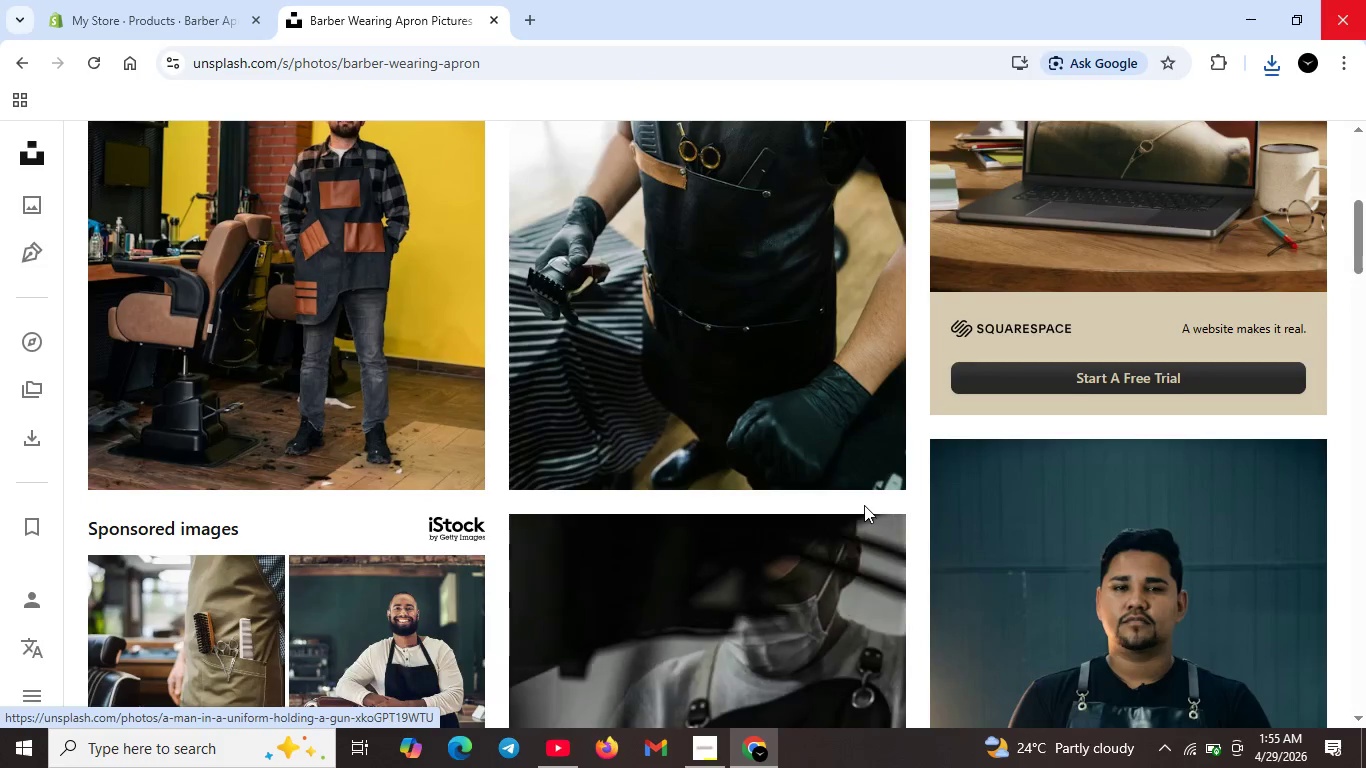 
scroll: coordinate [864, 506], scroll_direction: up, amount: 5.0
 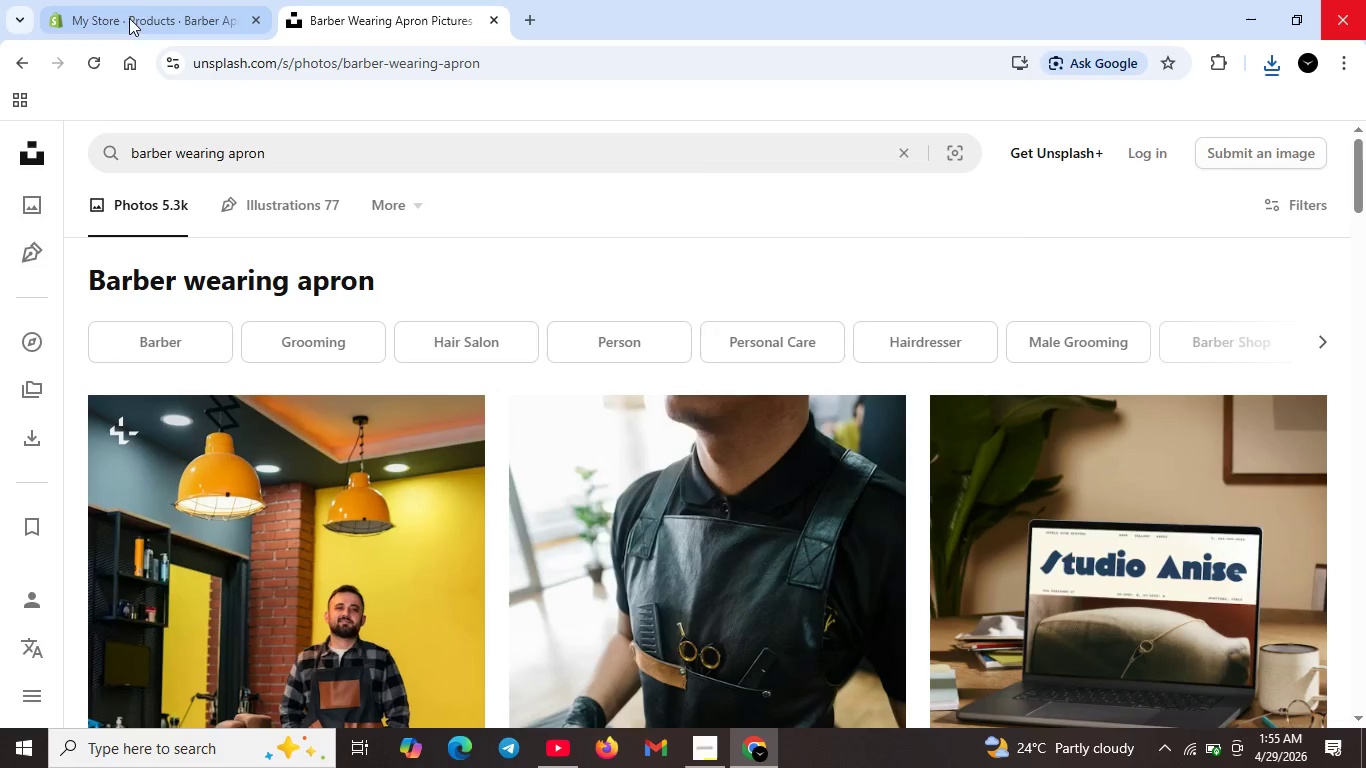 
left_click([135, 10])
 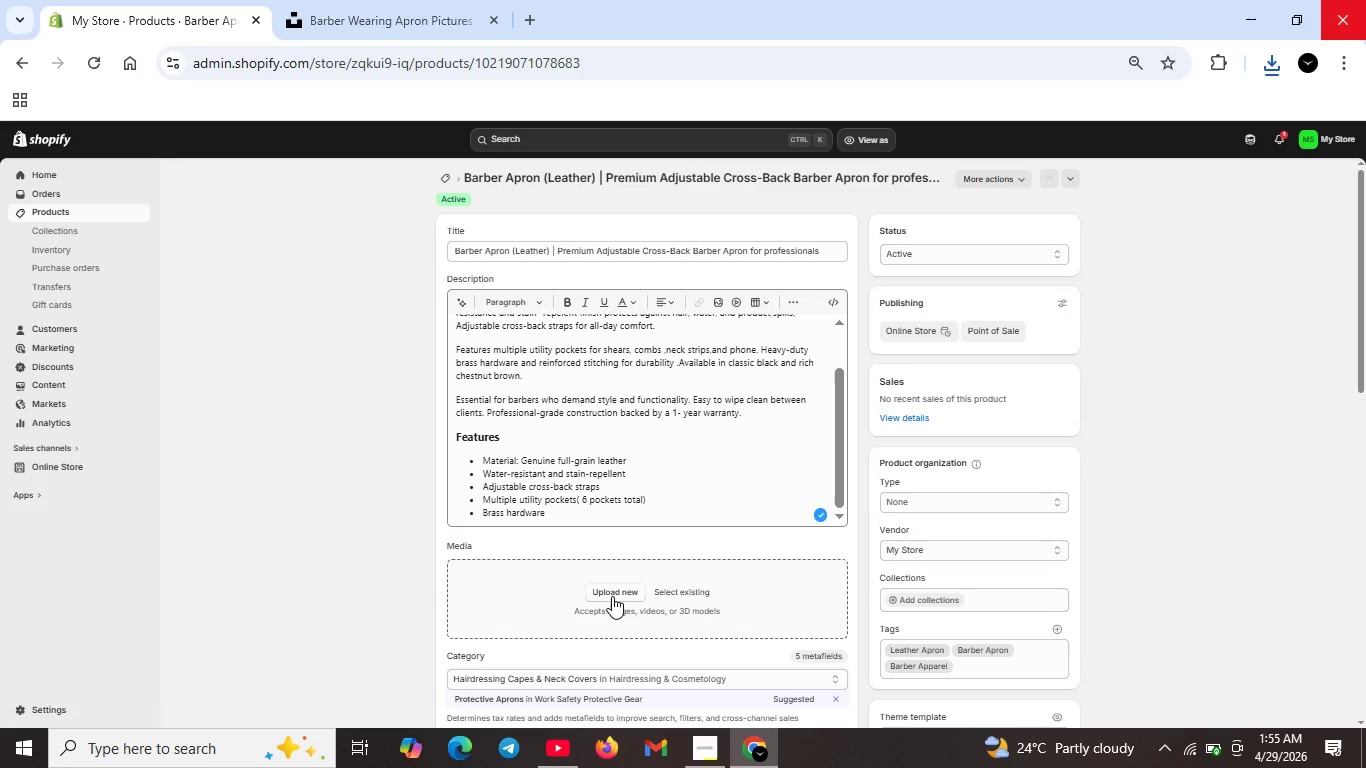 
left_click([613, 595])
 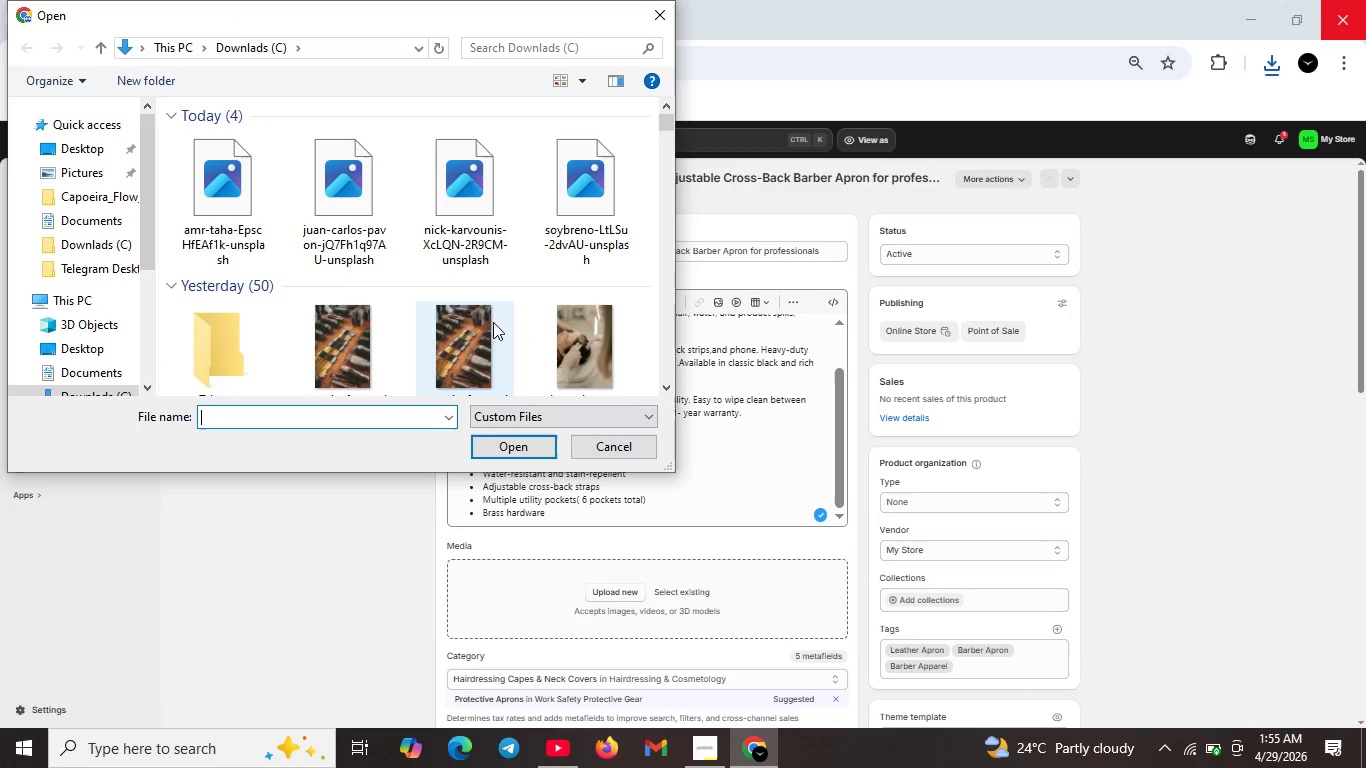 
wait(6.0)
 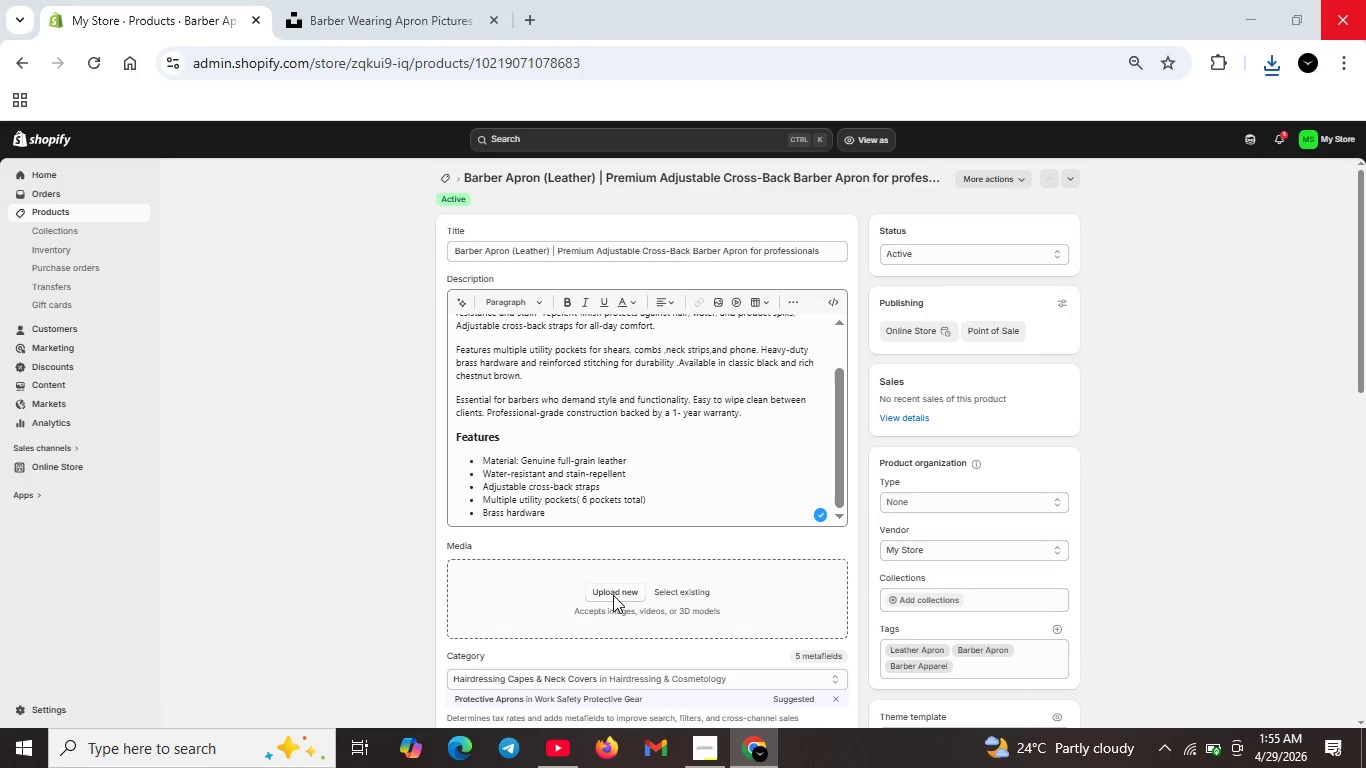 
mouse_move([252, 218])
 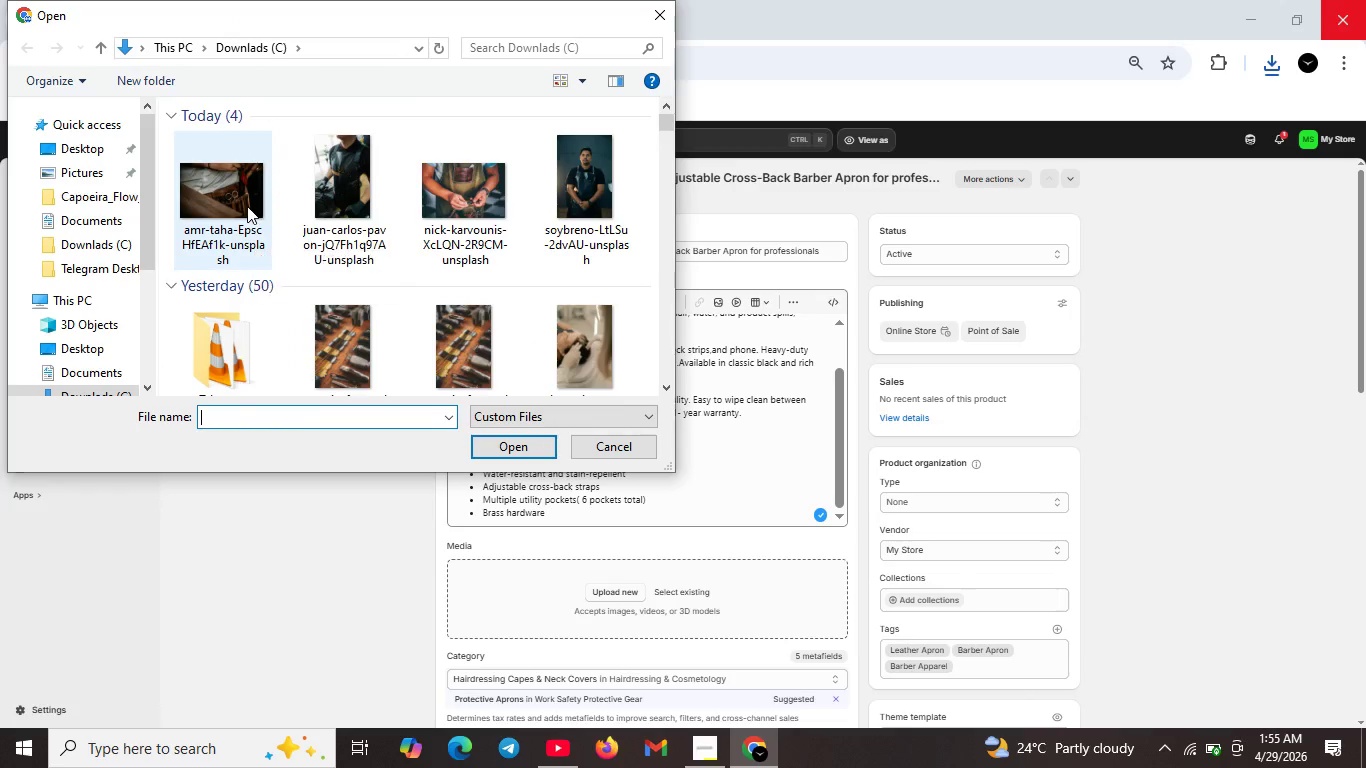 
left_click([247, 206])
 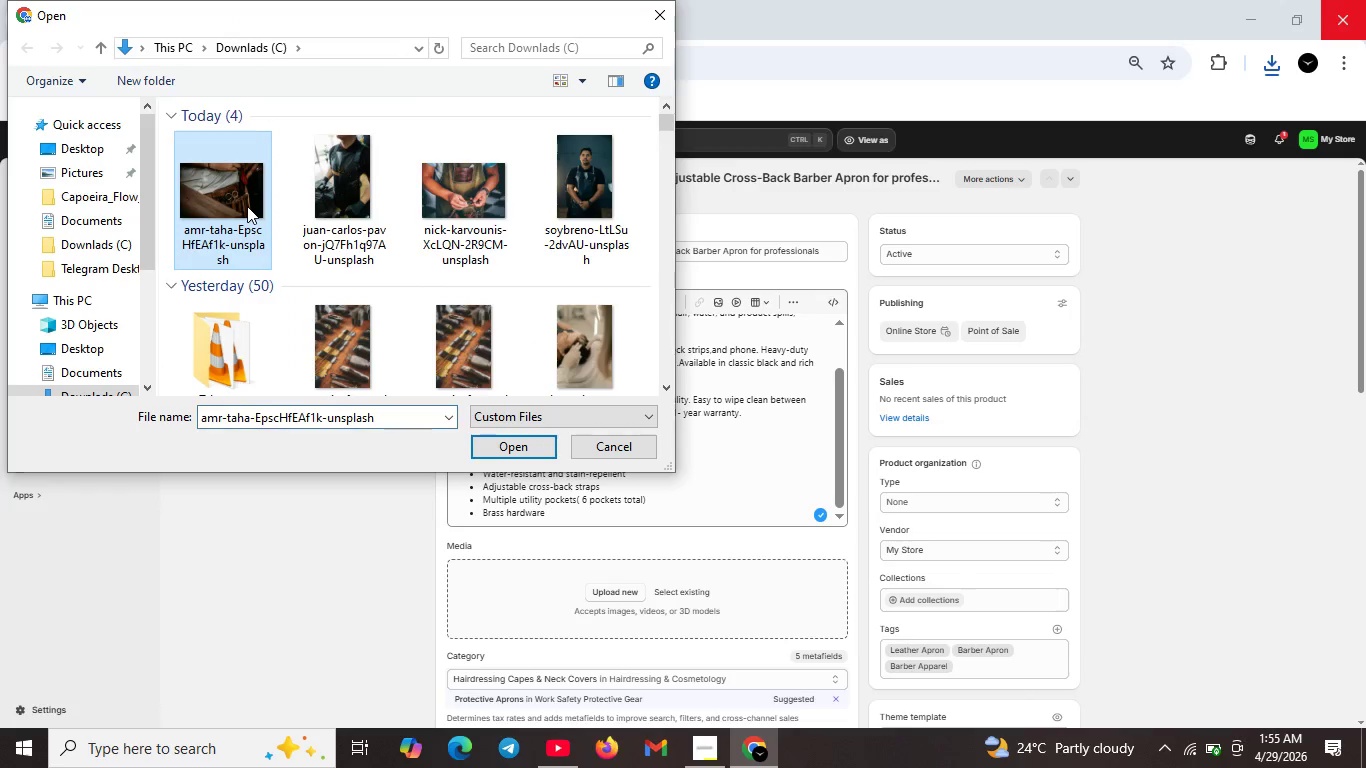 
hold_key(key=ControlLeft, duration=1.53)
left_click([325, 208])
 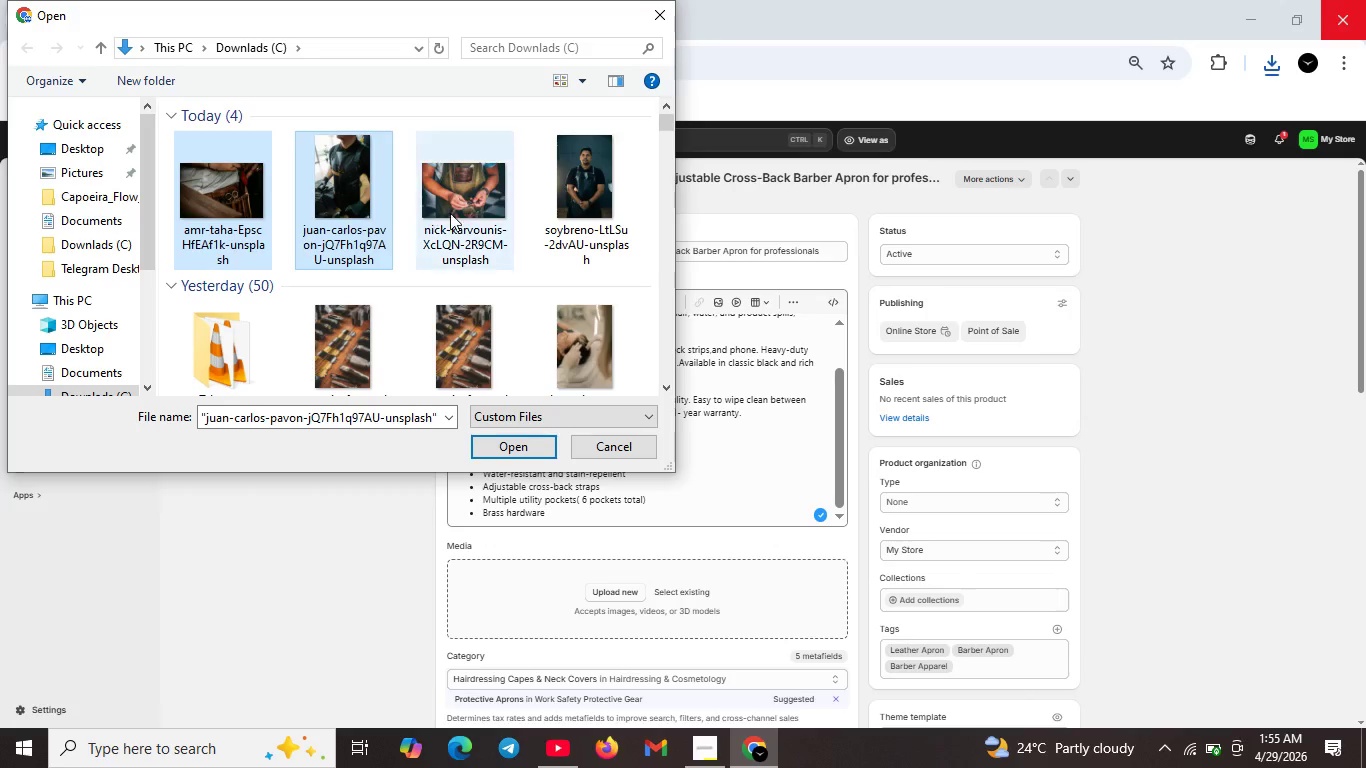 
hold_key(key=ControlLeft, duration=1.08)
left_click([450, 213])
 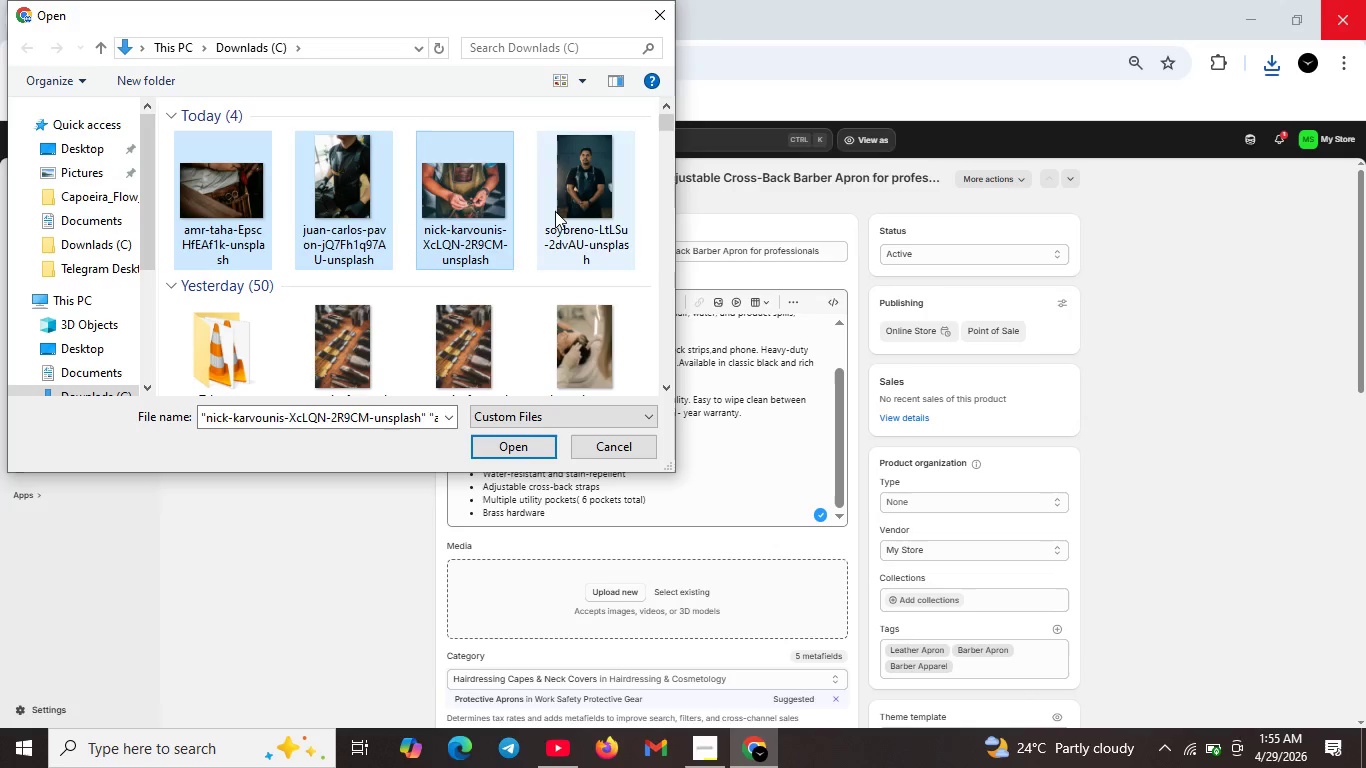 
left_click([555, 211])
 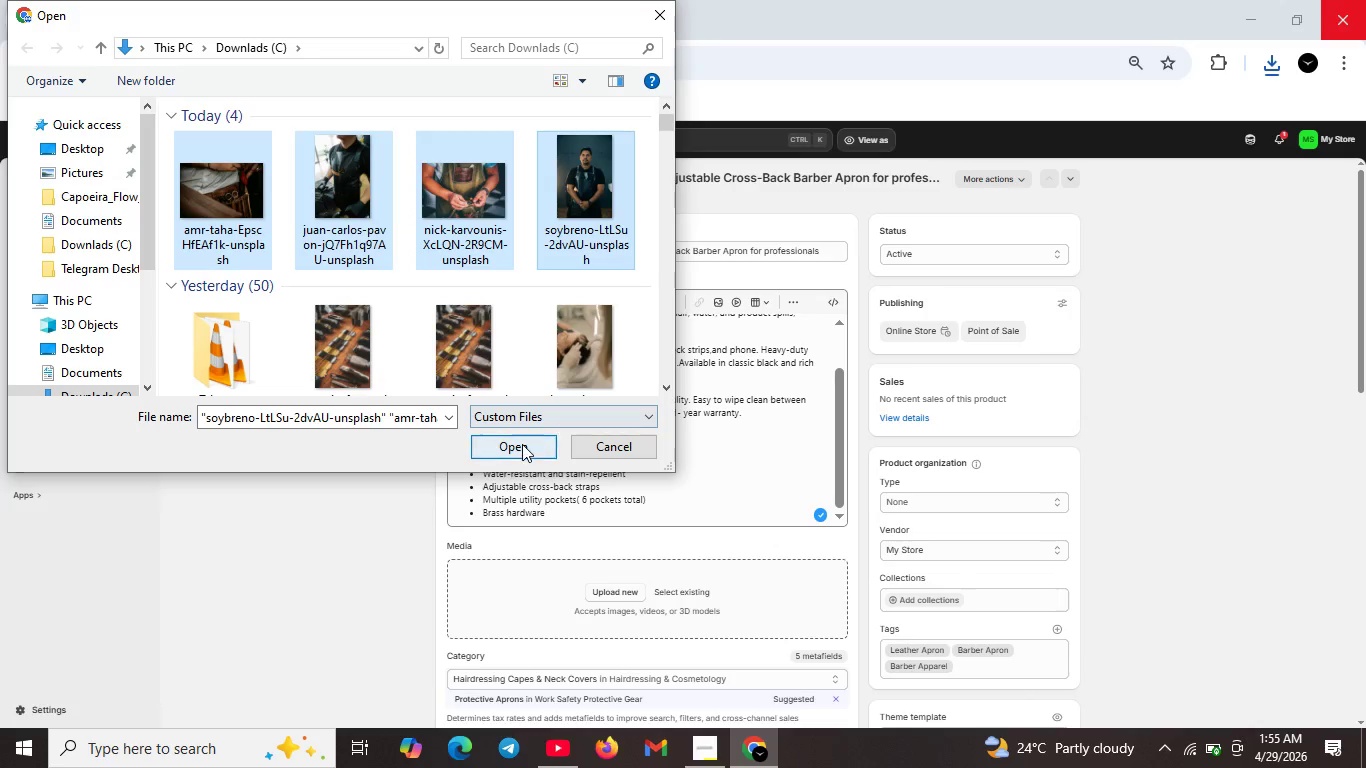 
left_click([522, 444])
 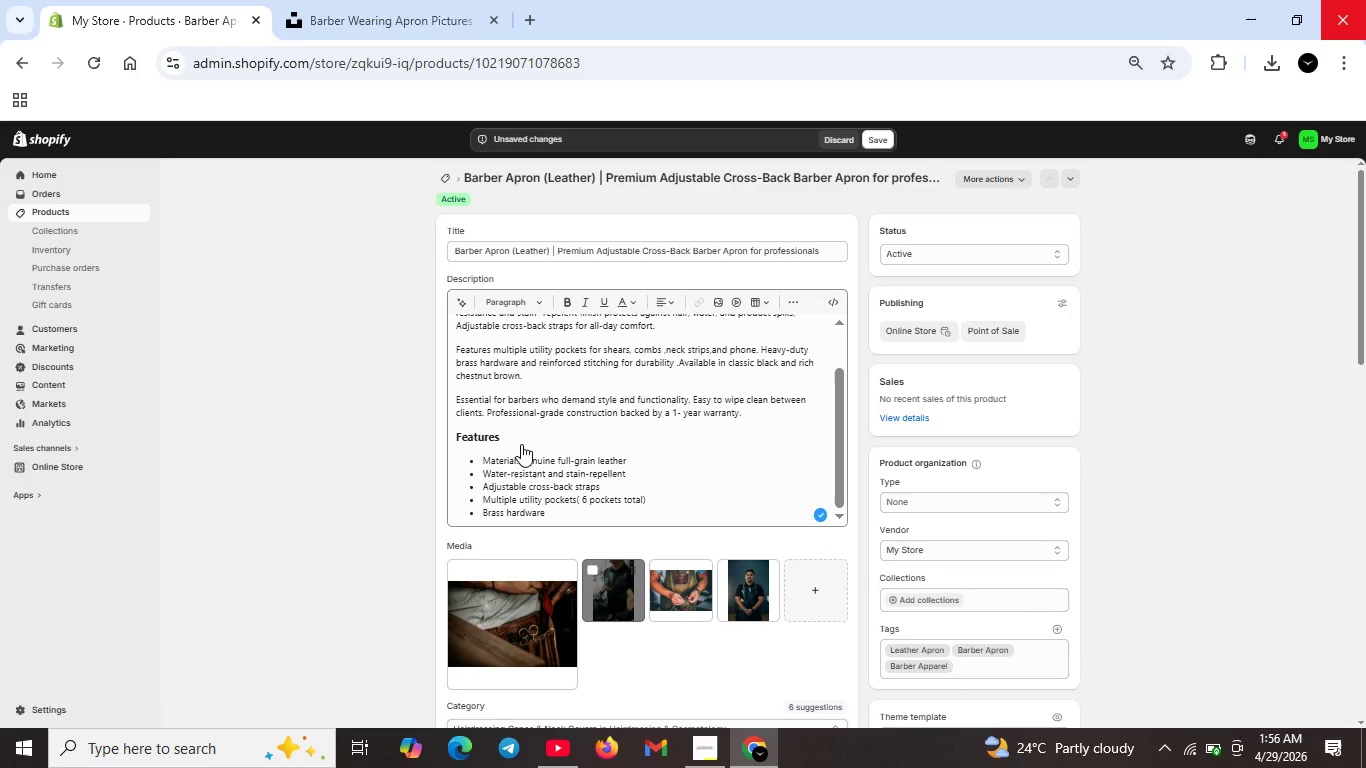 
wait(58.56)
 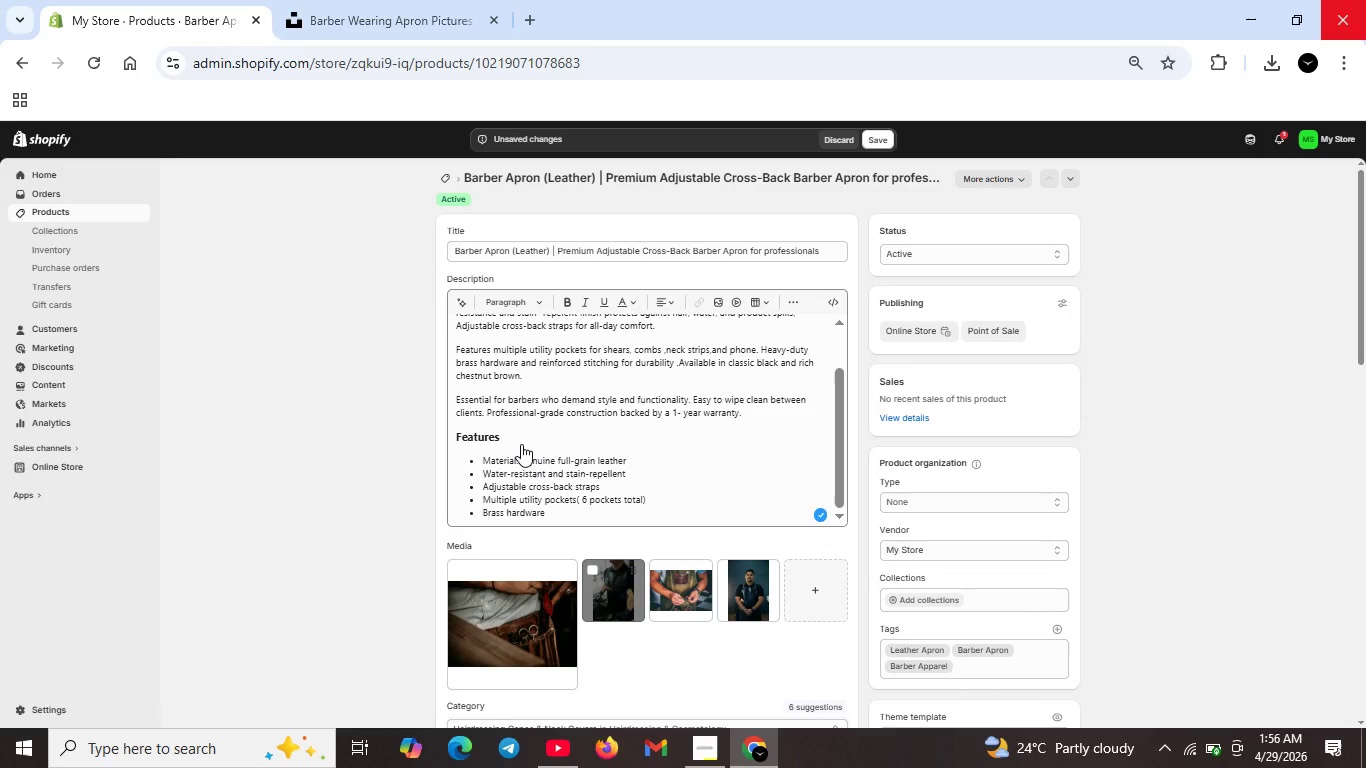 
left_click_drag(start_coordinate=[690, 589], to_coordinate=[513, 618])
 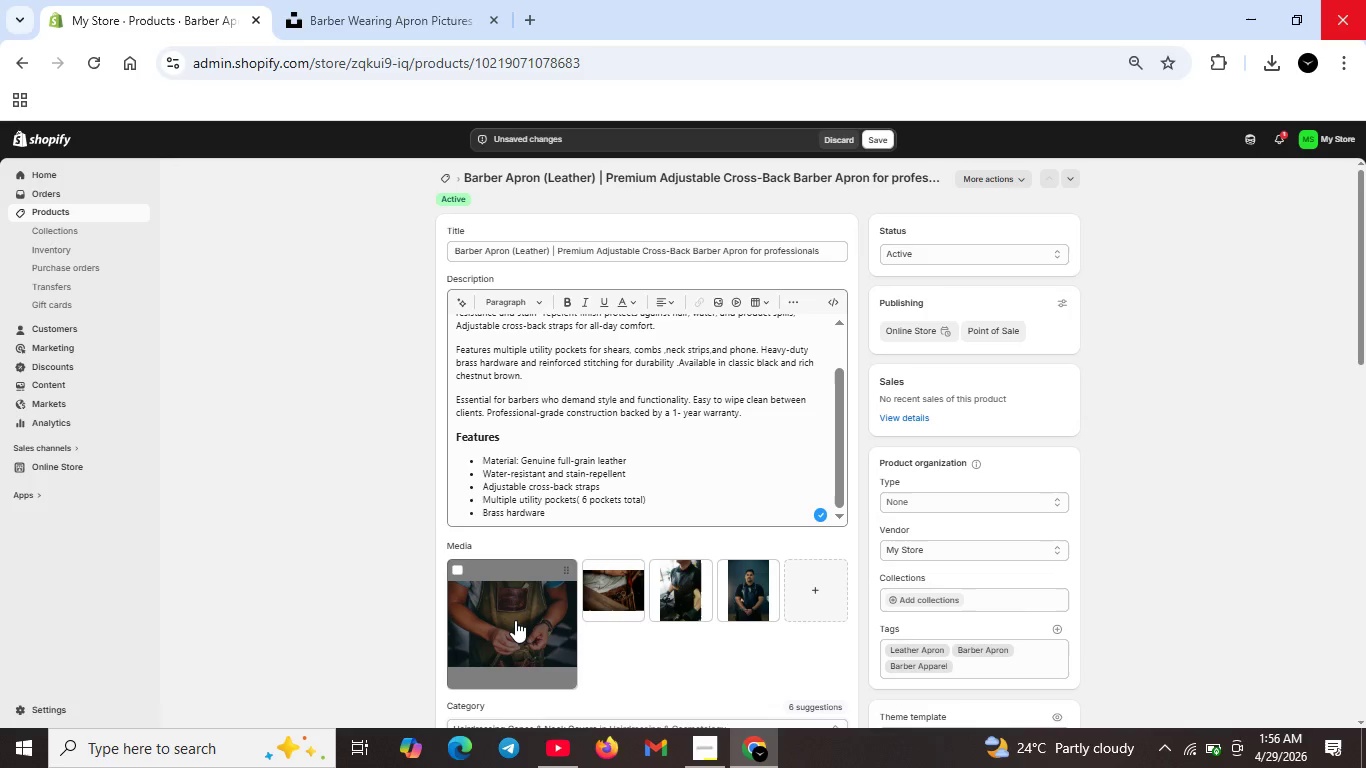 
left_click([515, 620])
 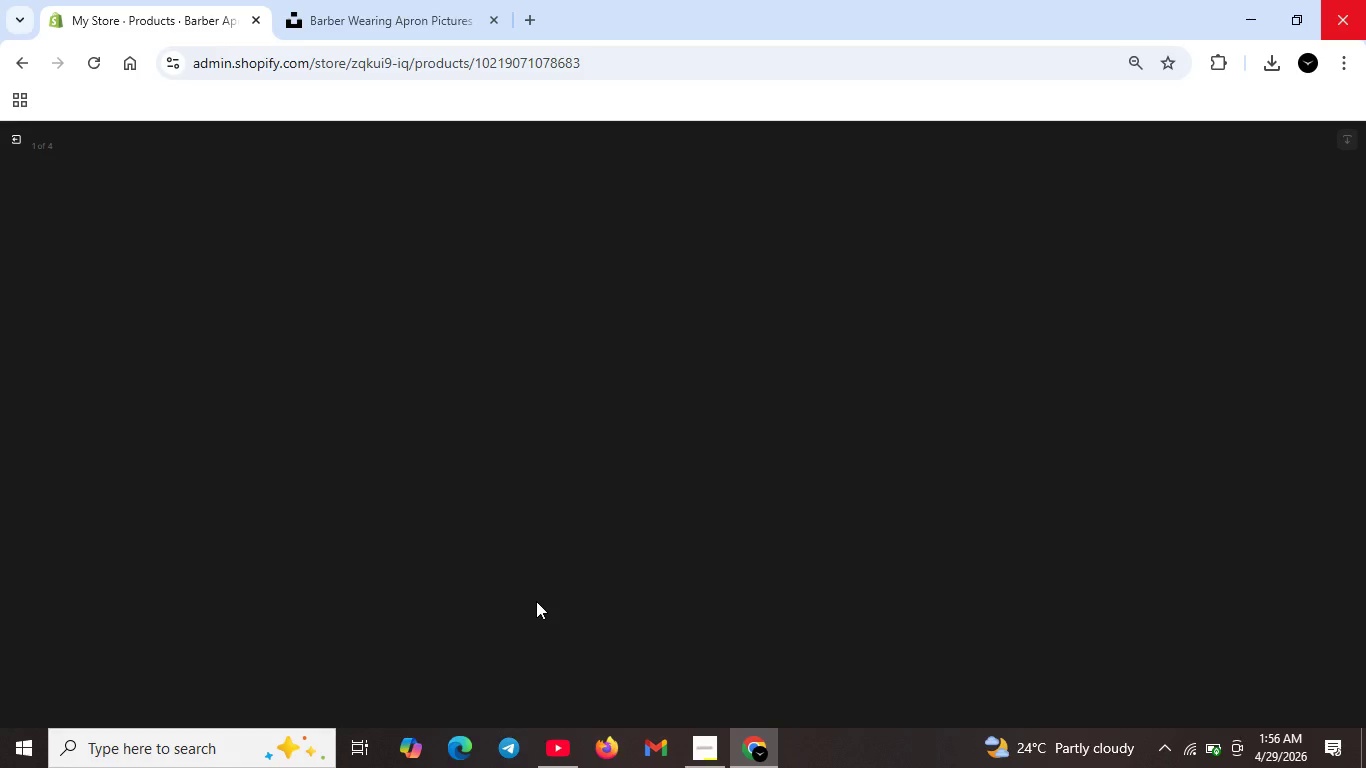 
wait(9.06)
 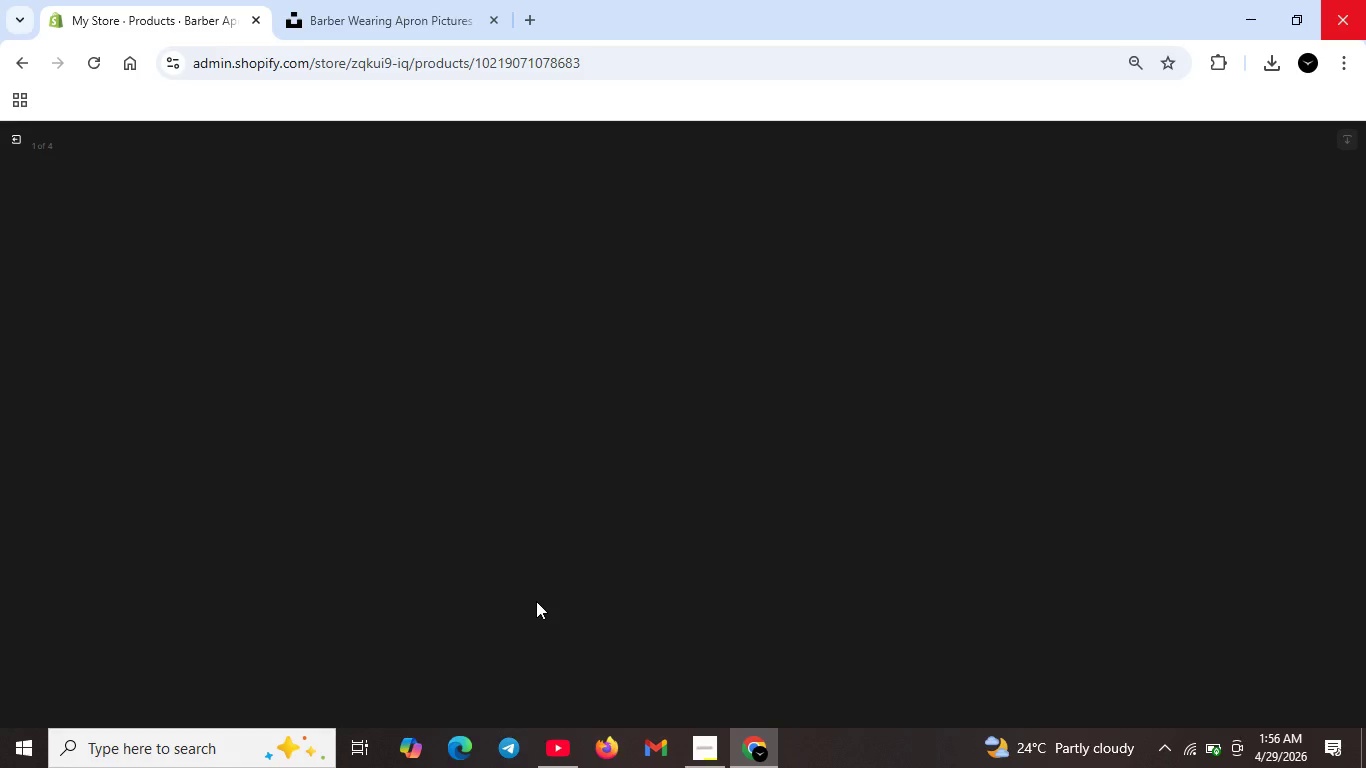 
left_click([1208, 285])
 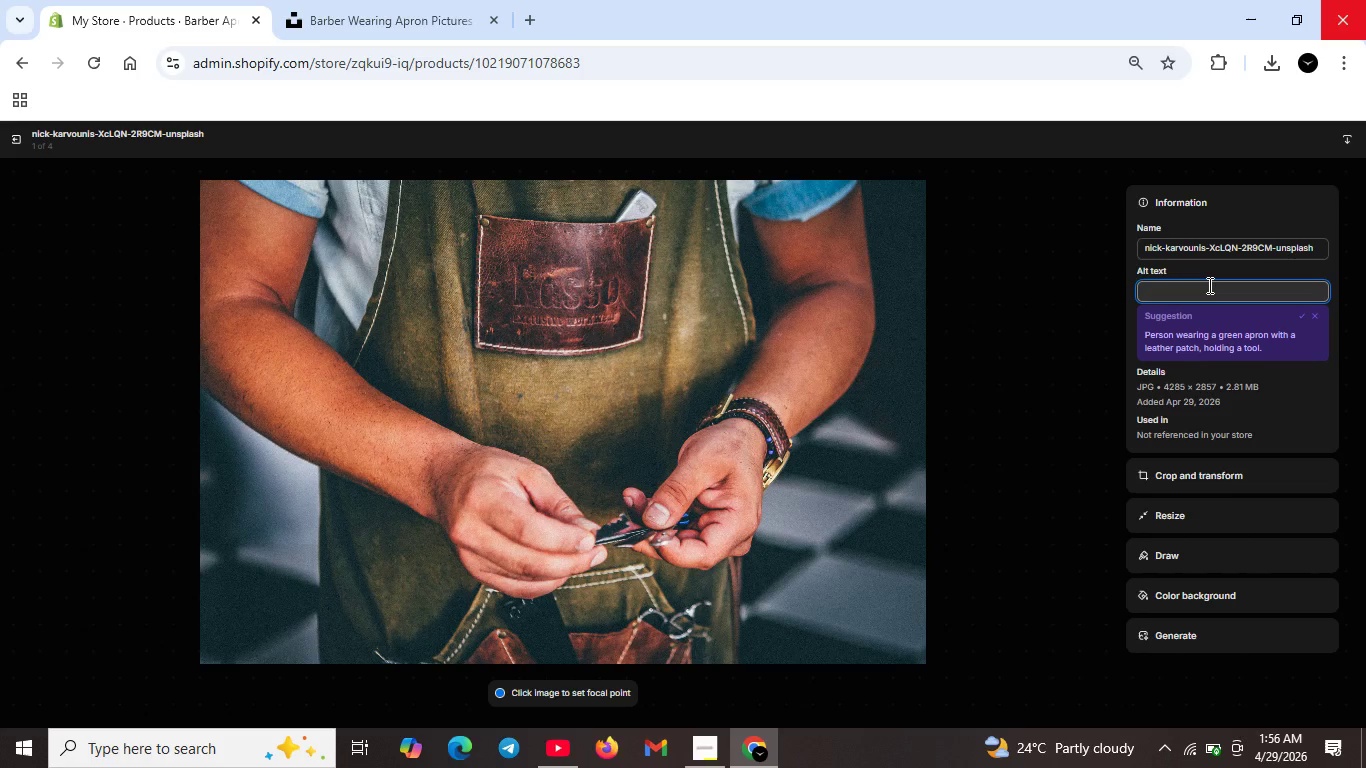 
type(p[Home]P[End])
key(Backspace)
type(remium leather barber apron for professionals-geniune full-grain leather with waer-resistant finish)
 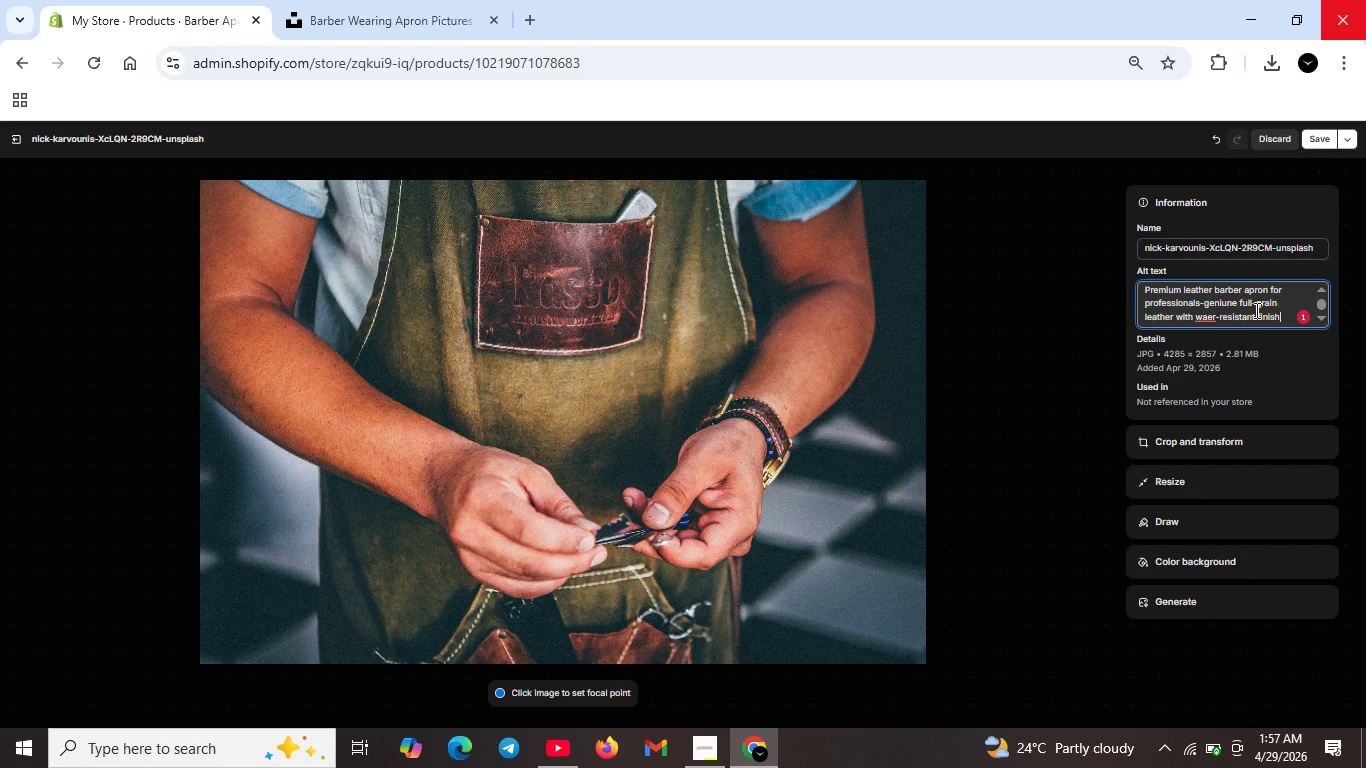 
left_click([1207, 316])
 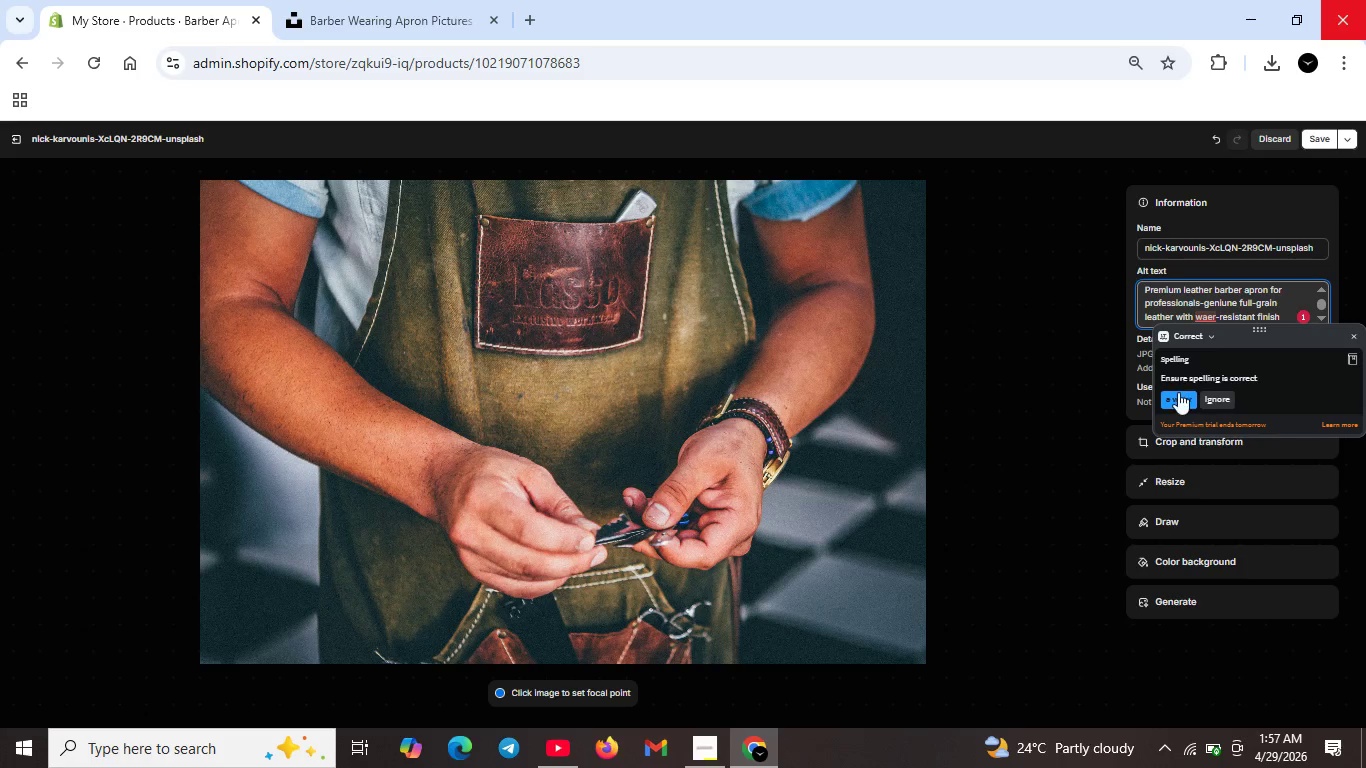 
left_click([1180, 394])
 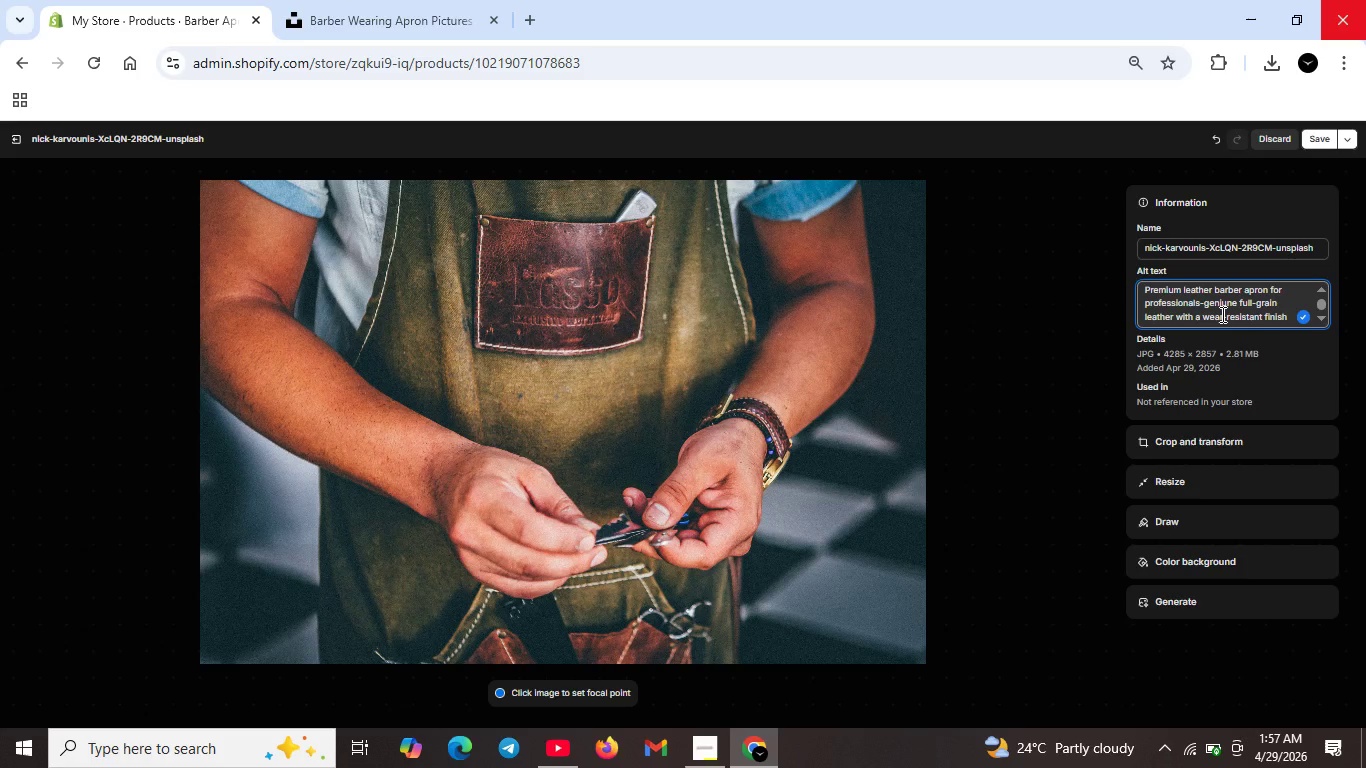 
key(Backspace)
key(Backspace)
key(Backspace)
type(atwer)
 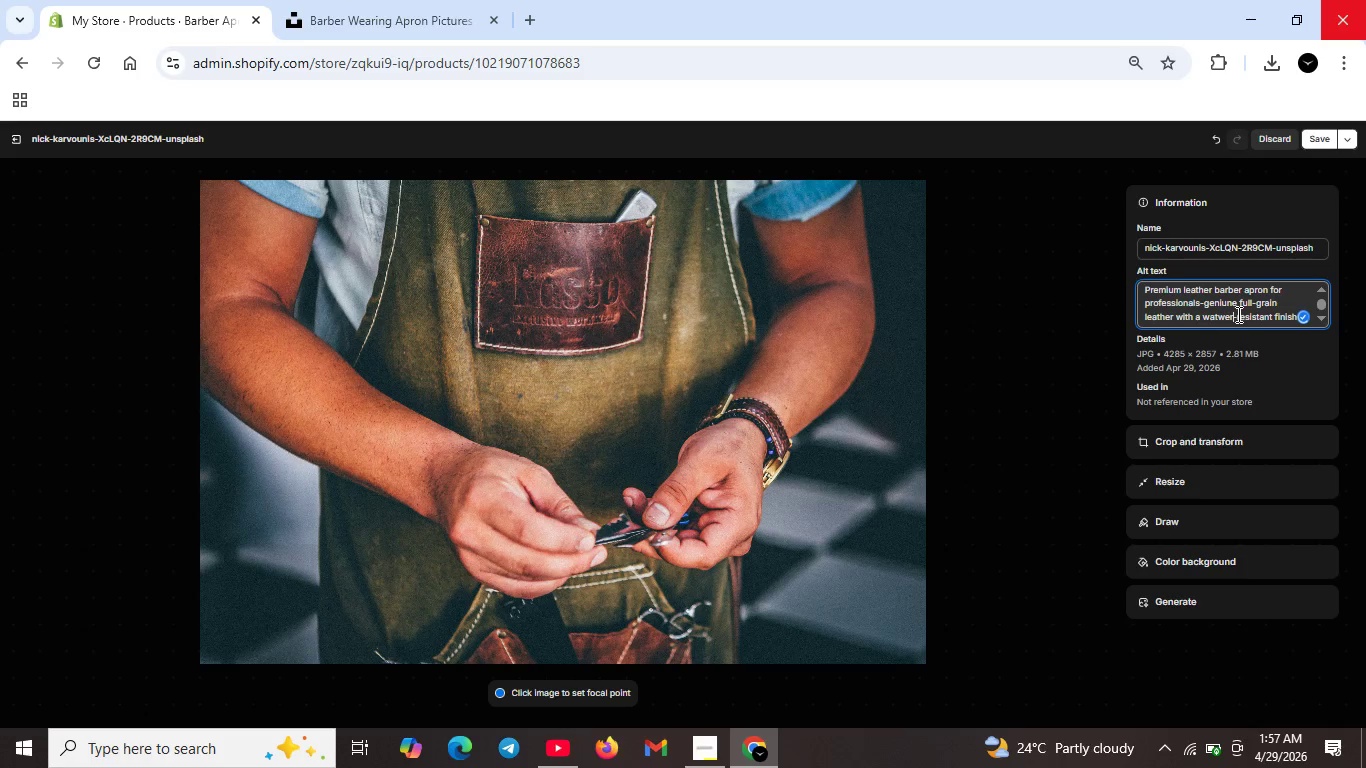 
key(ArrowLeft)
 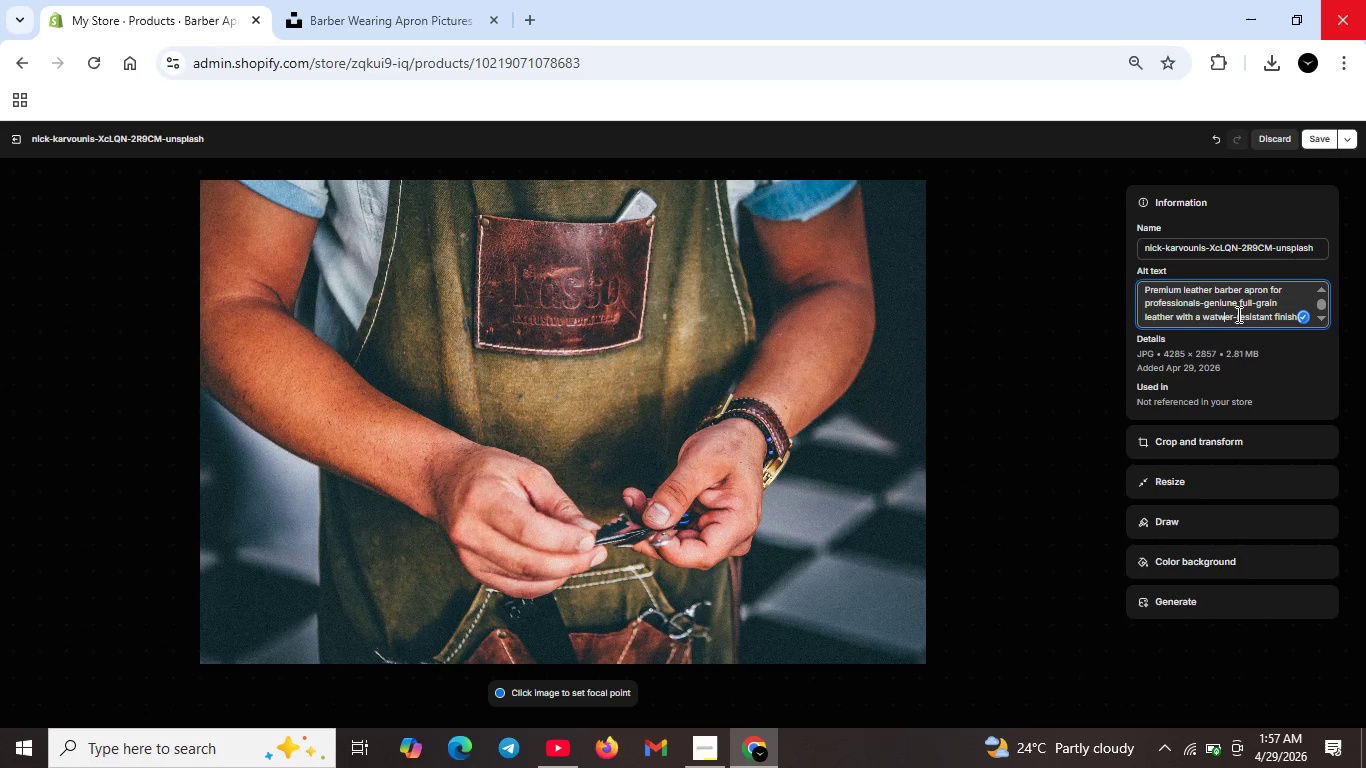 
key(ArrowLeft)
 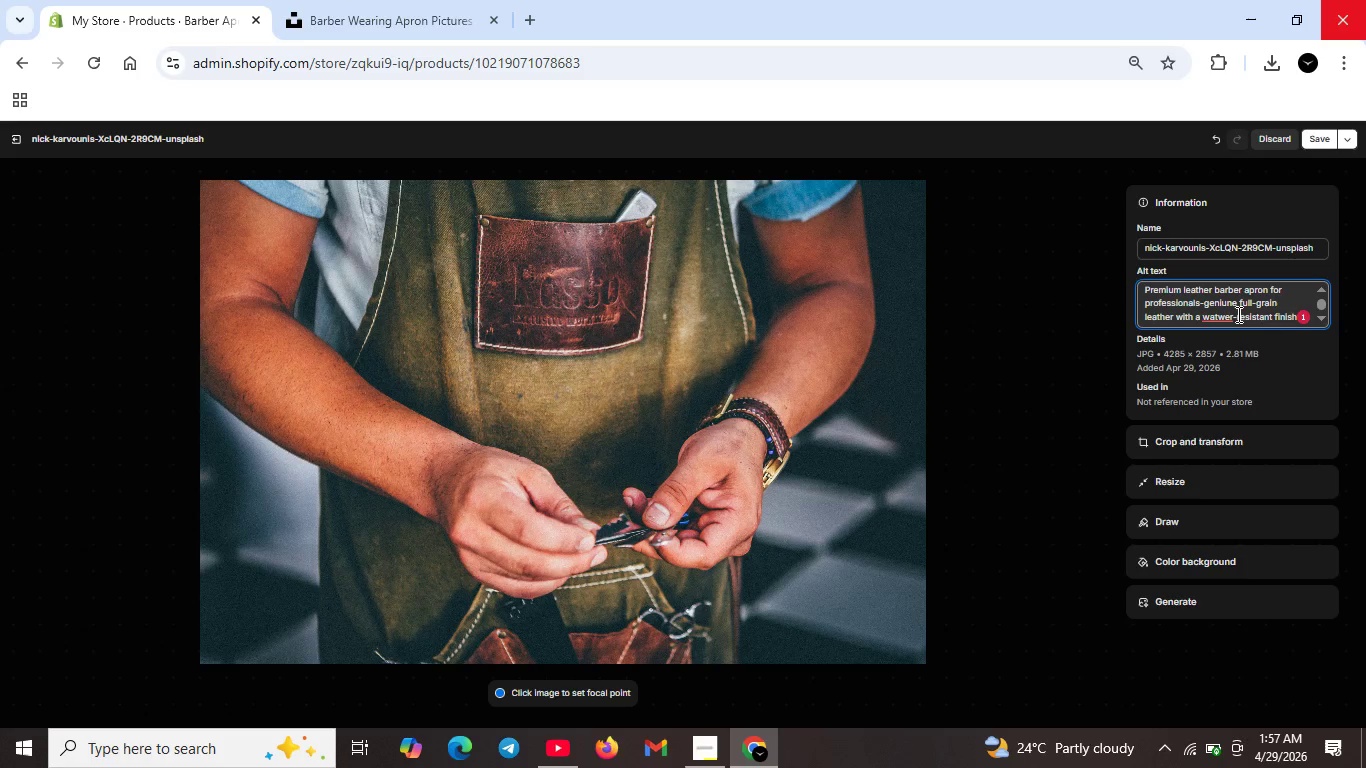 
key(Backspace)
 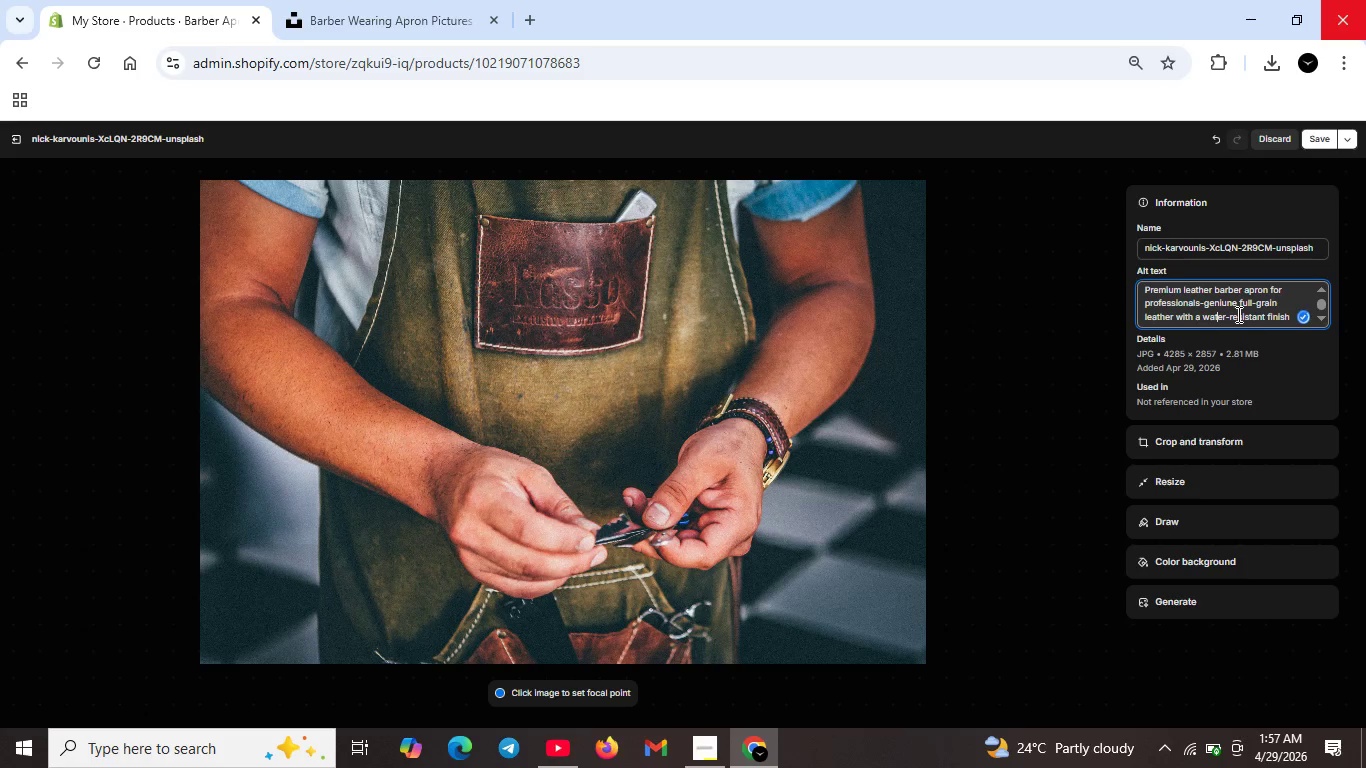 
key(T)
 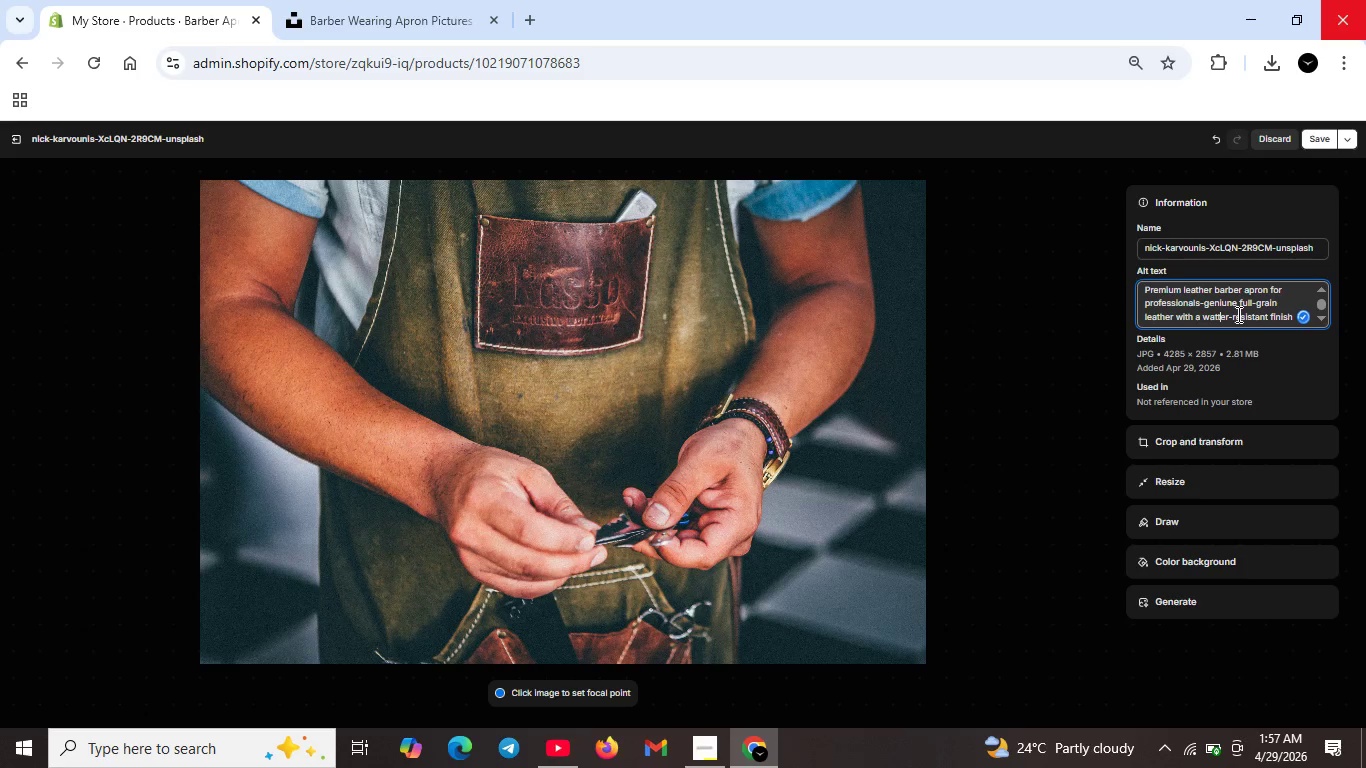 
key(ArrowRight)
 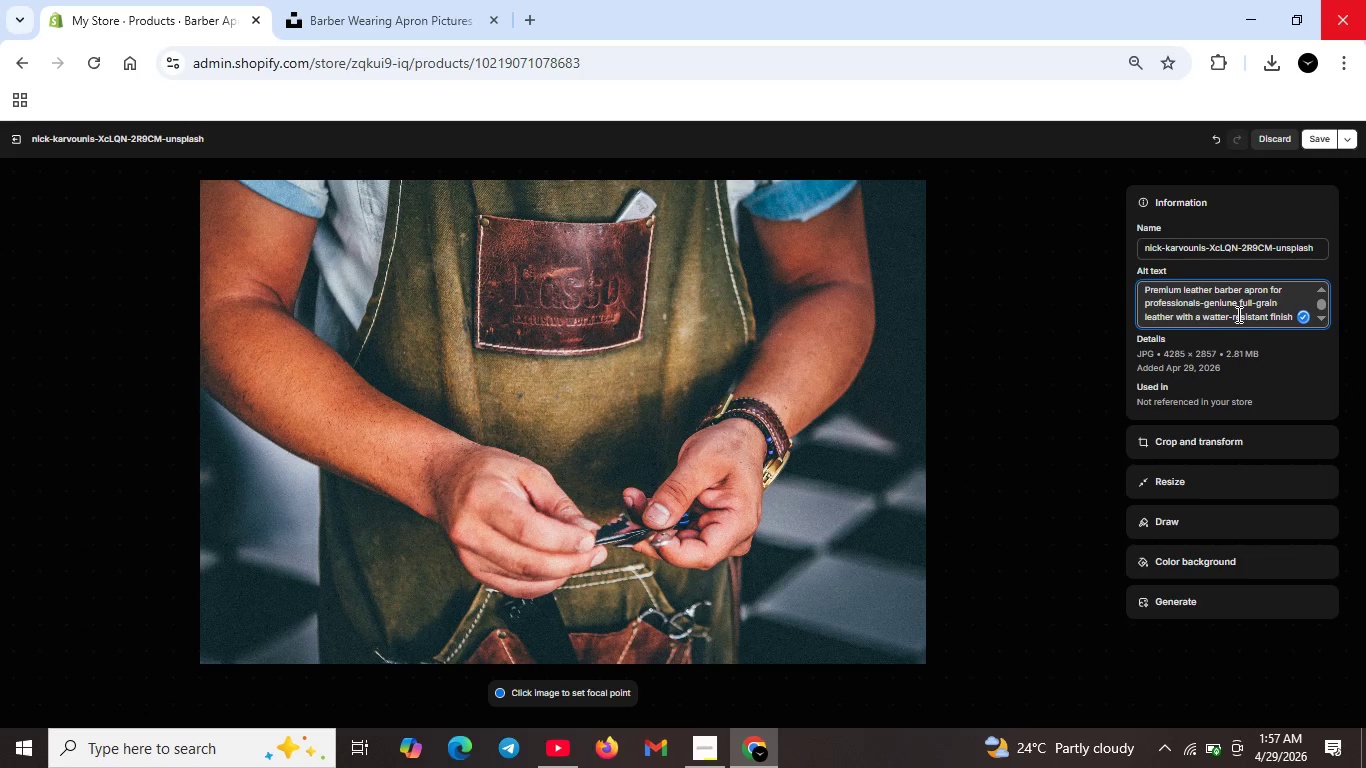 
key(Backspace)
 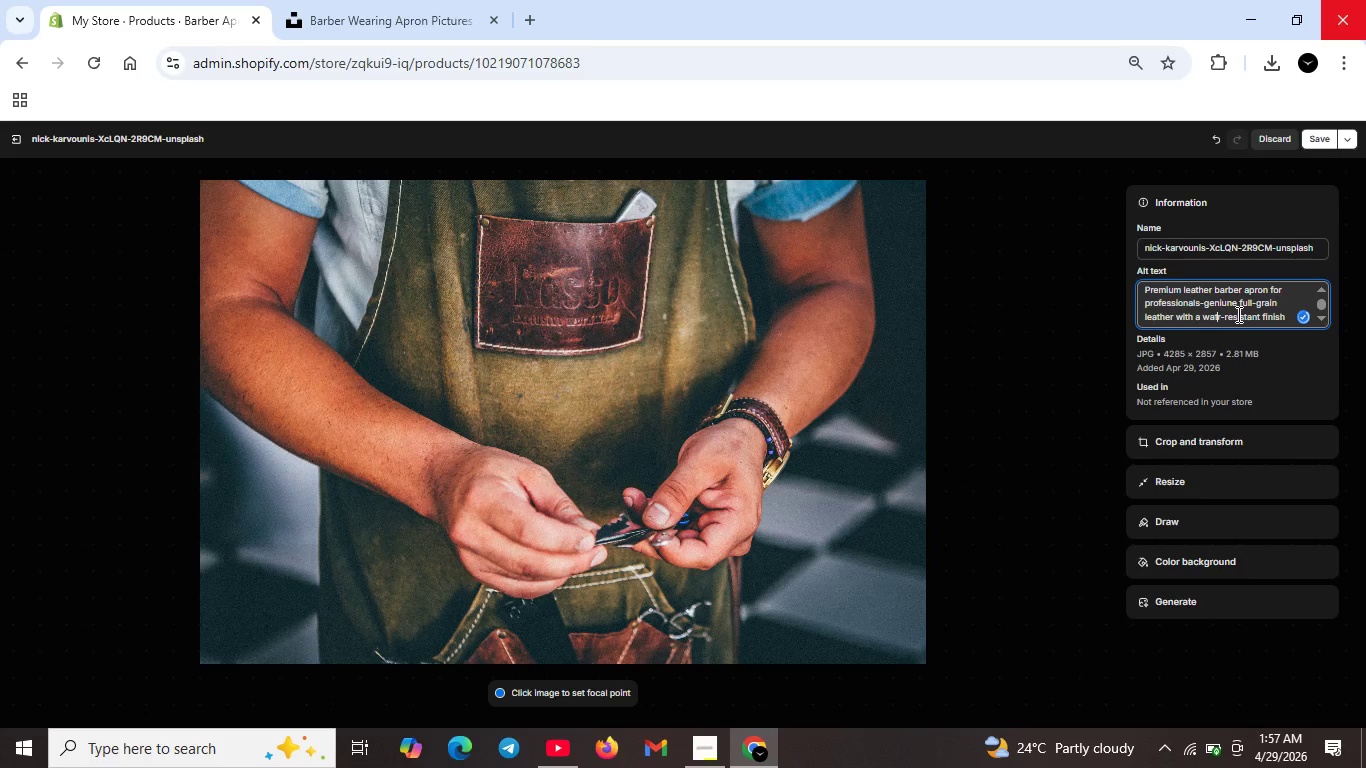 
key(Backspace)
 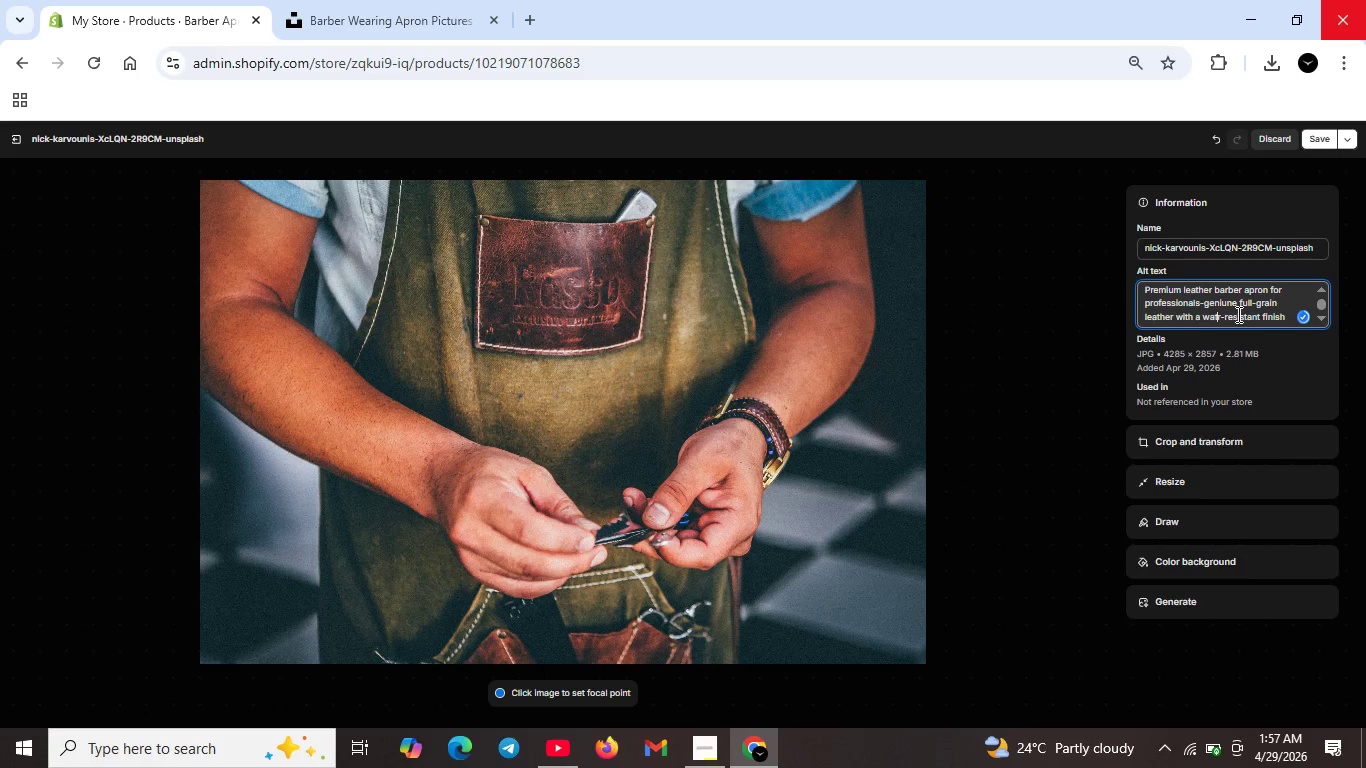 
key(ArrowRight)
 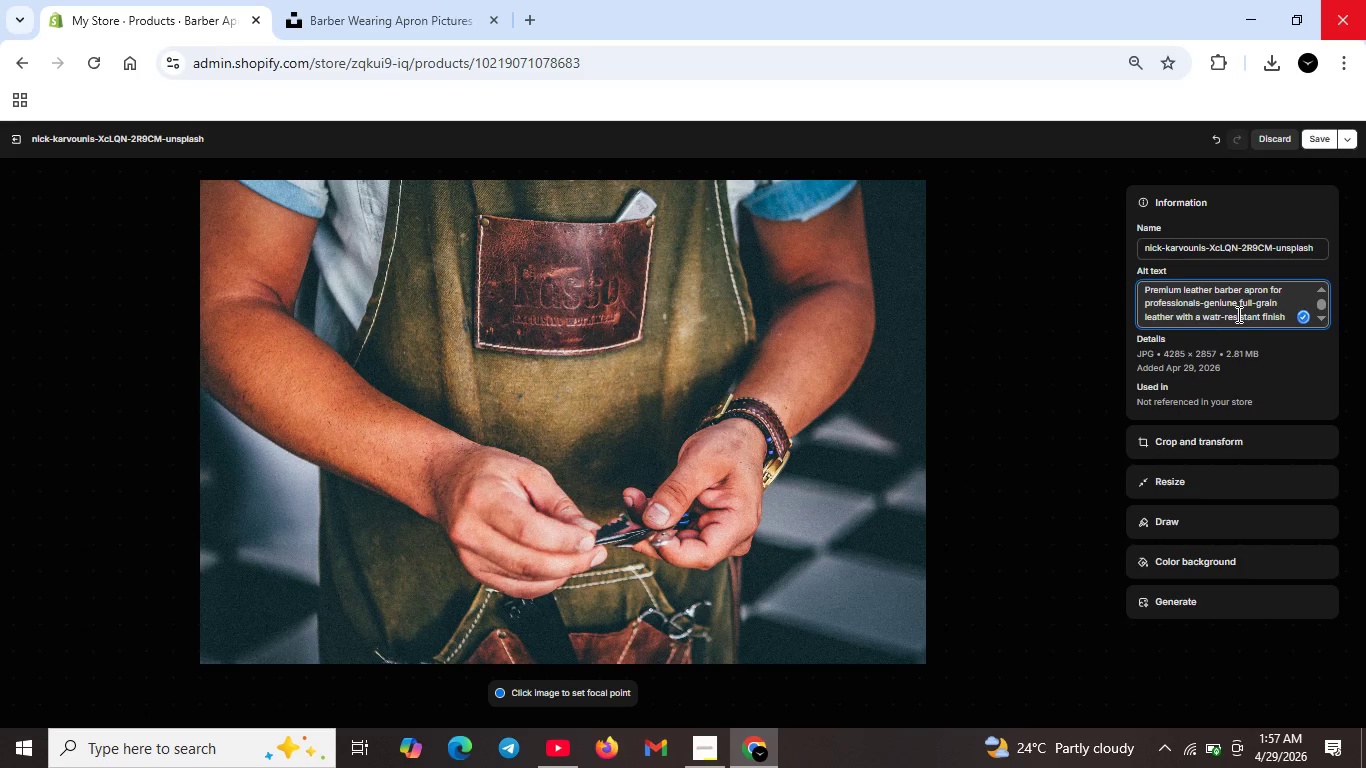 
key(ArrowLeft)
 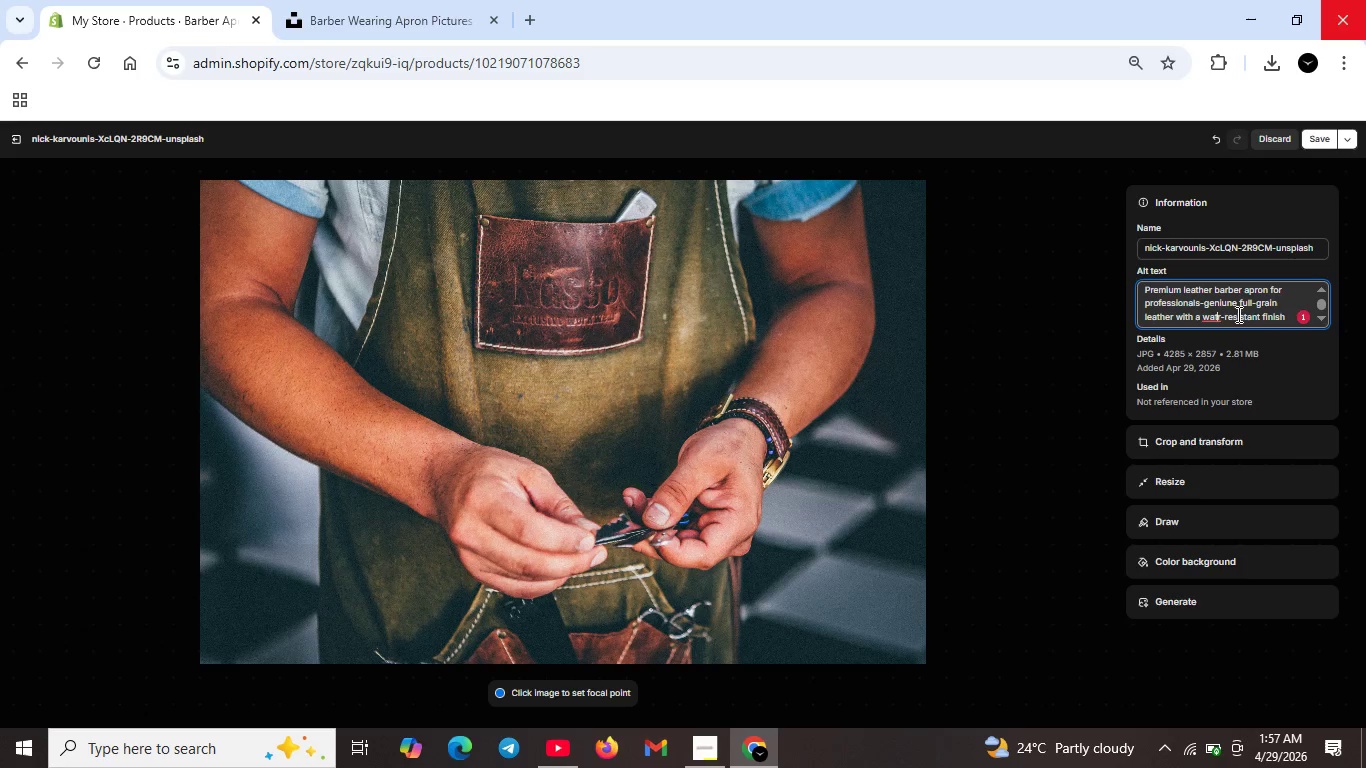 
key(E)
 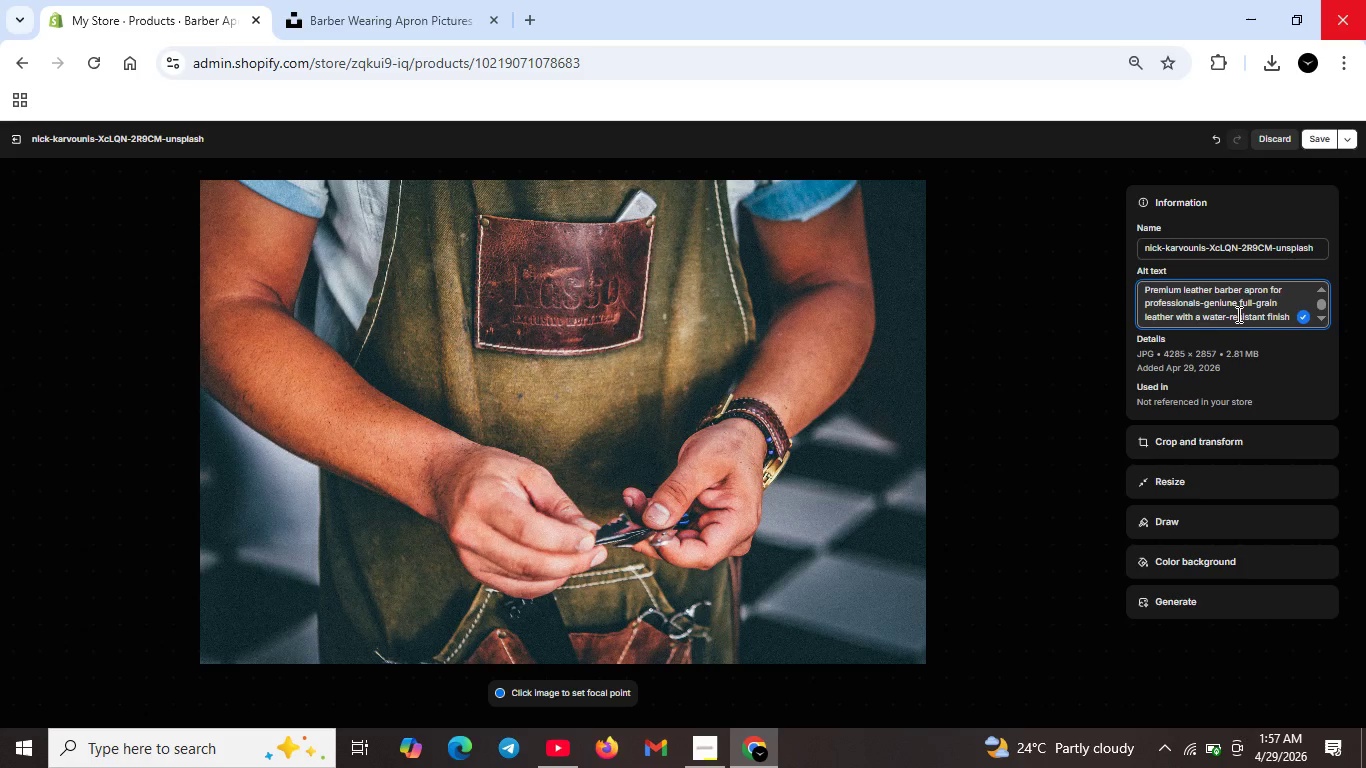 
scroll: coordinate [1220, 308], scroll_direction: up, amount: 1.0
 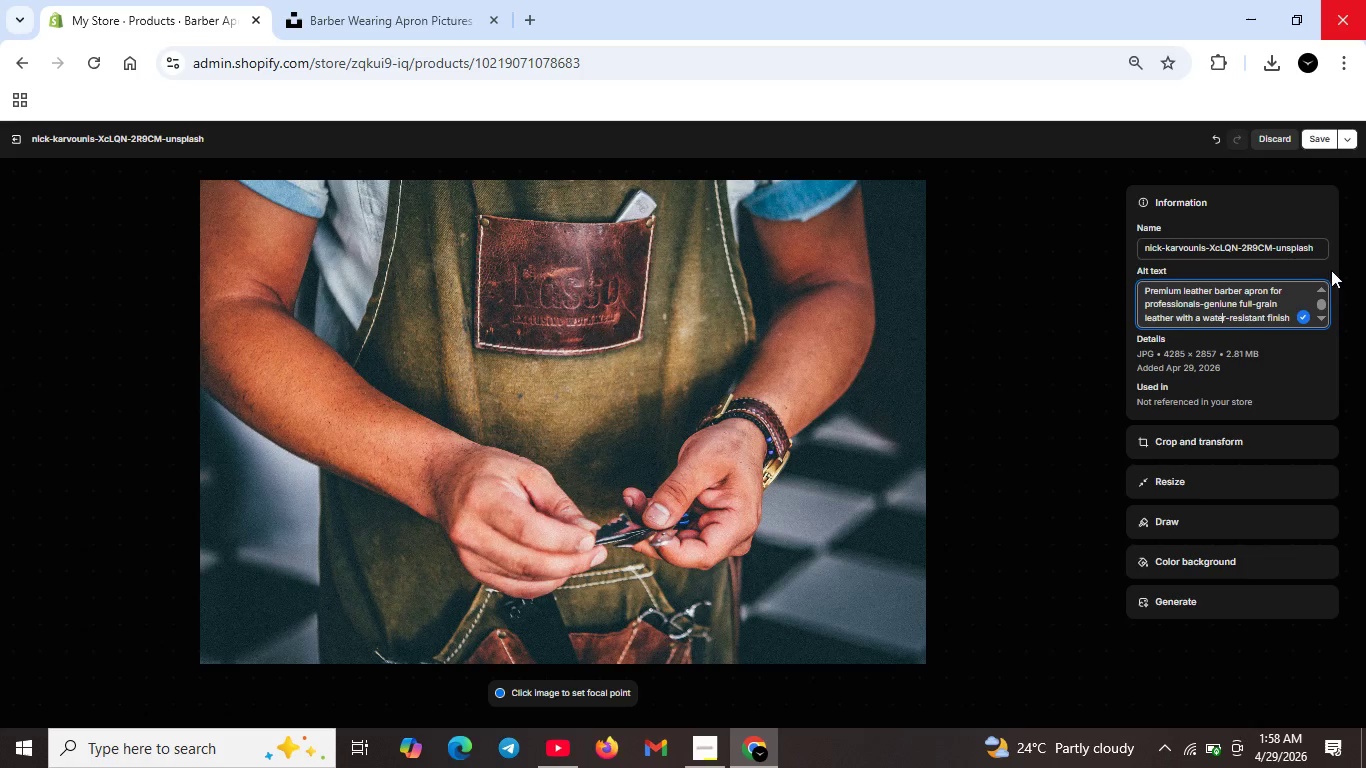 
left_click([1329, 136])
 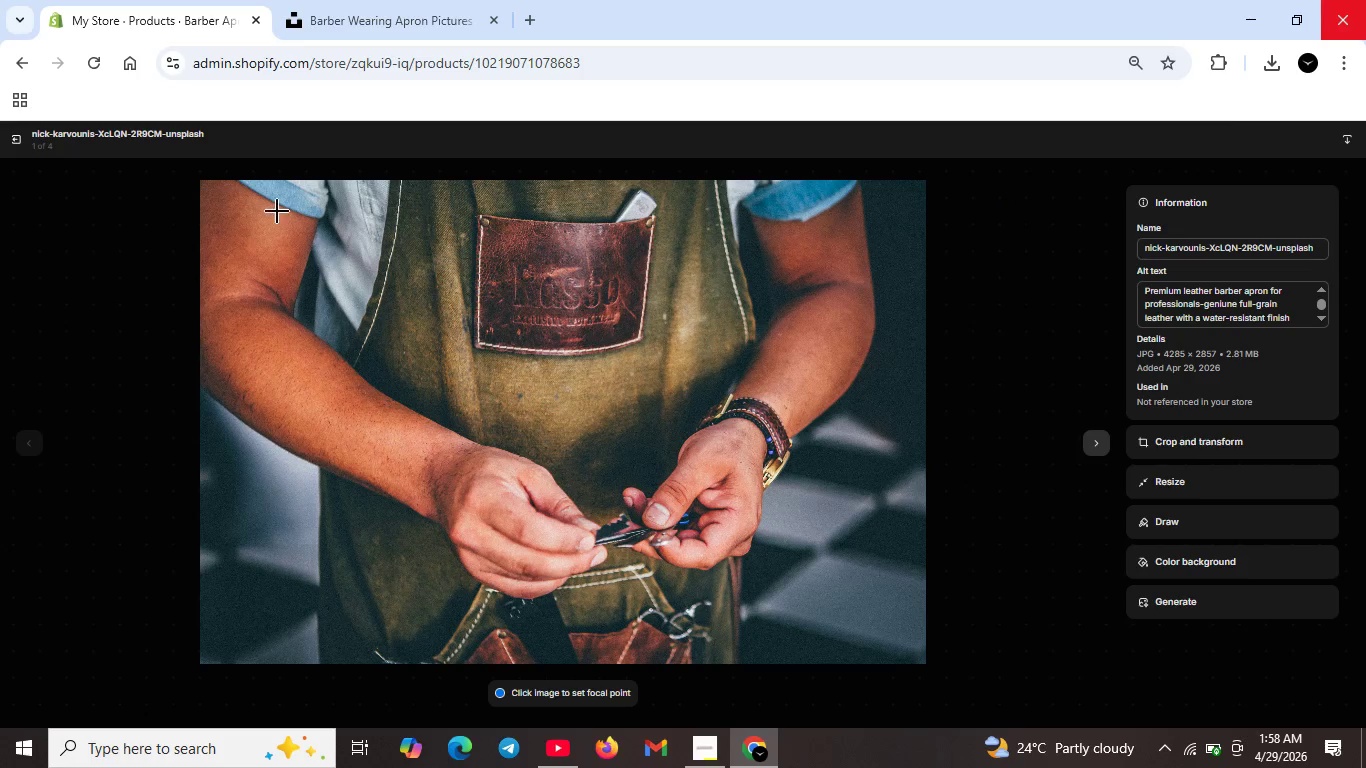 
wait(5.95)
 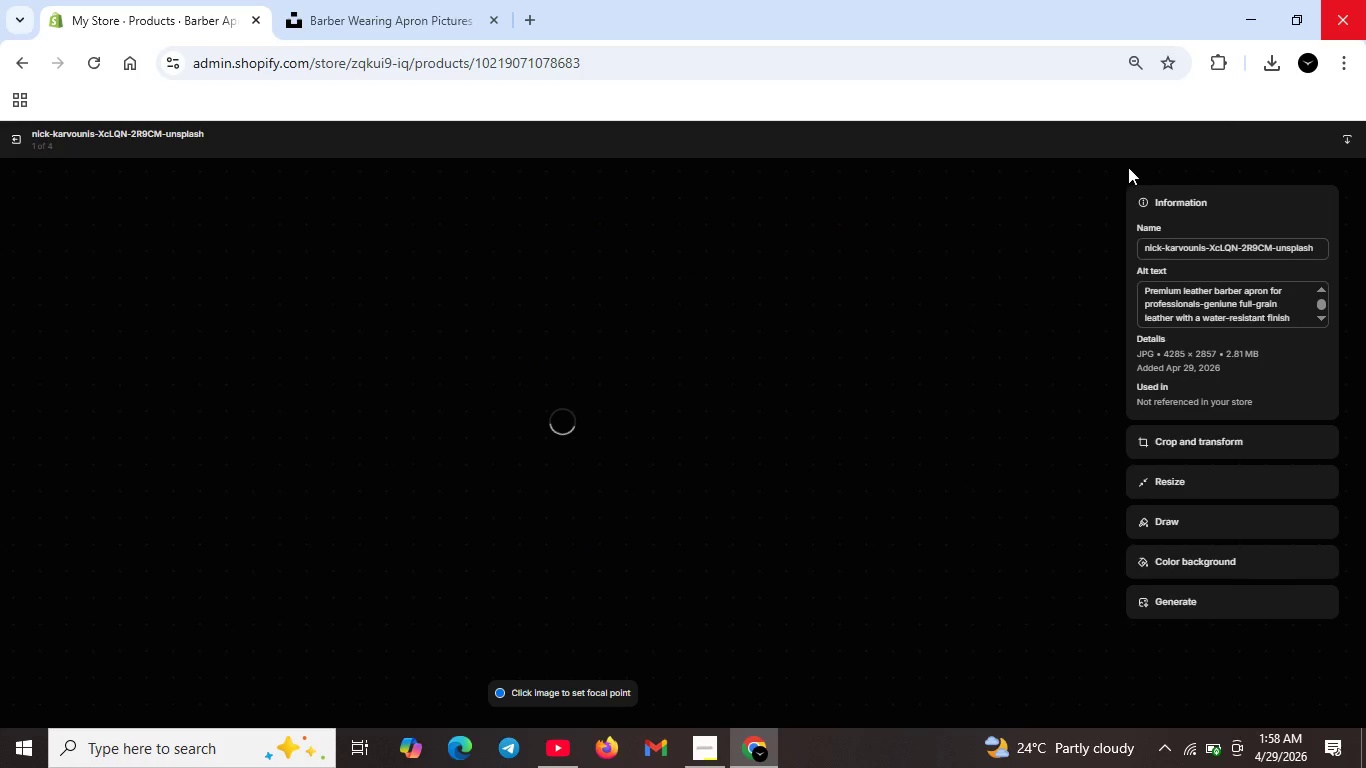 
left_click([10, 139])
 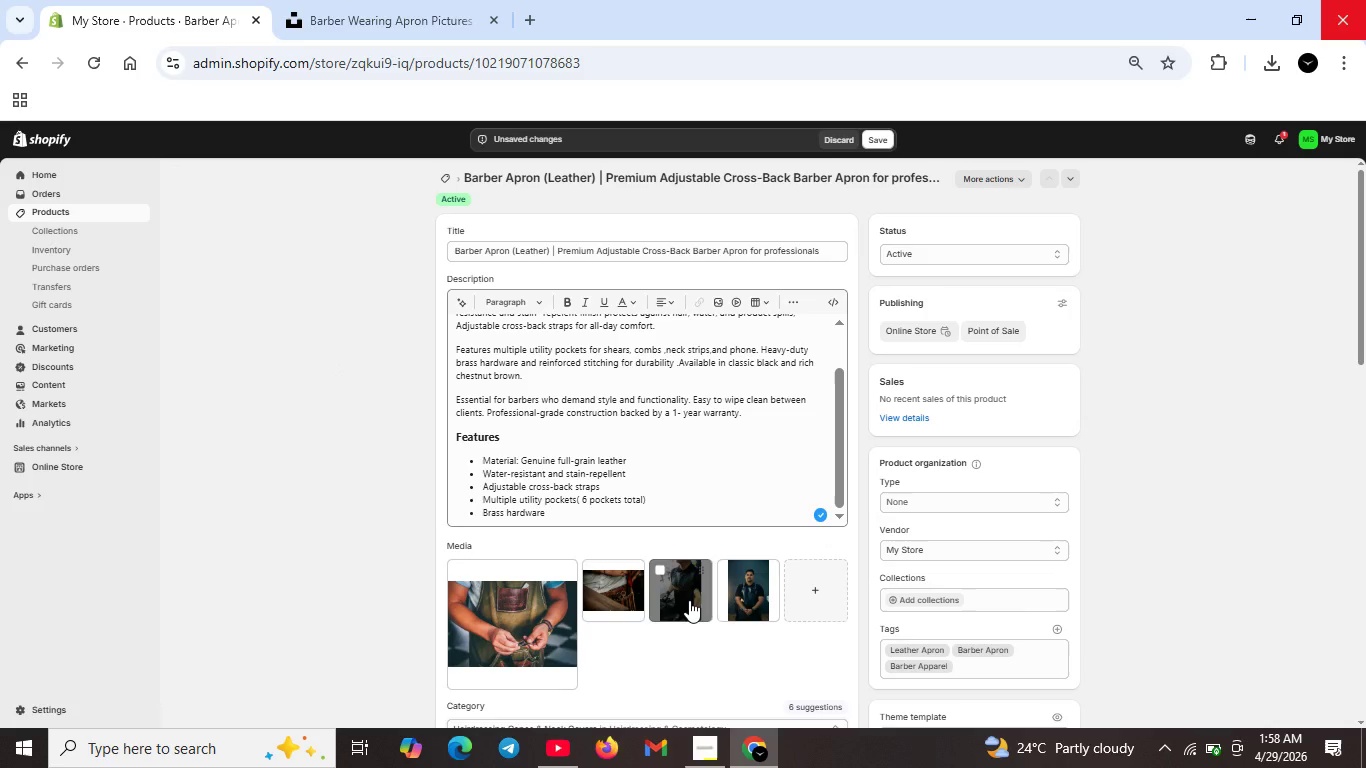 
mouse_move([688, 599])
 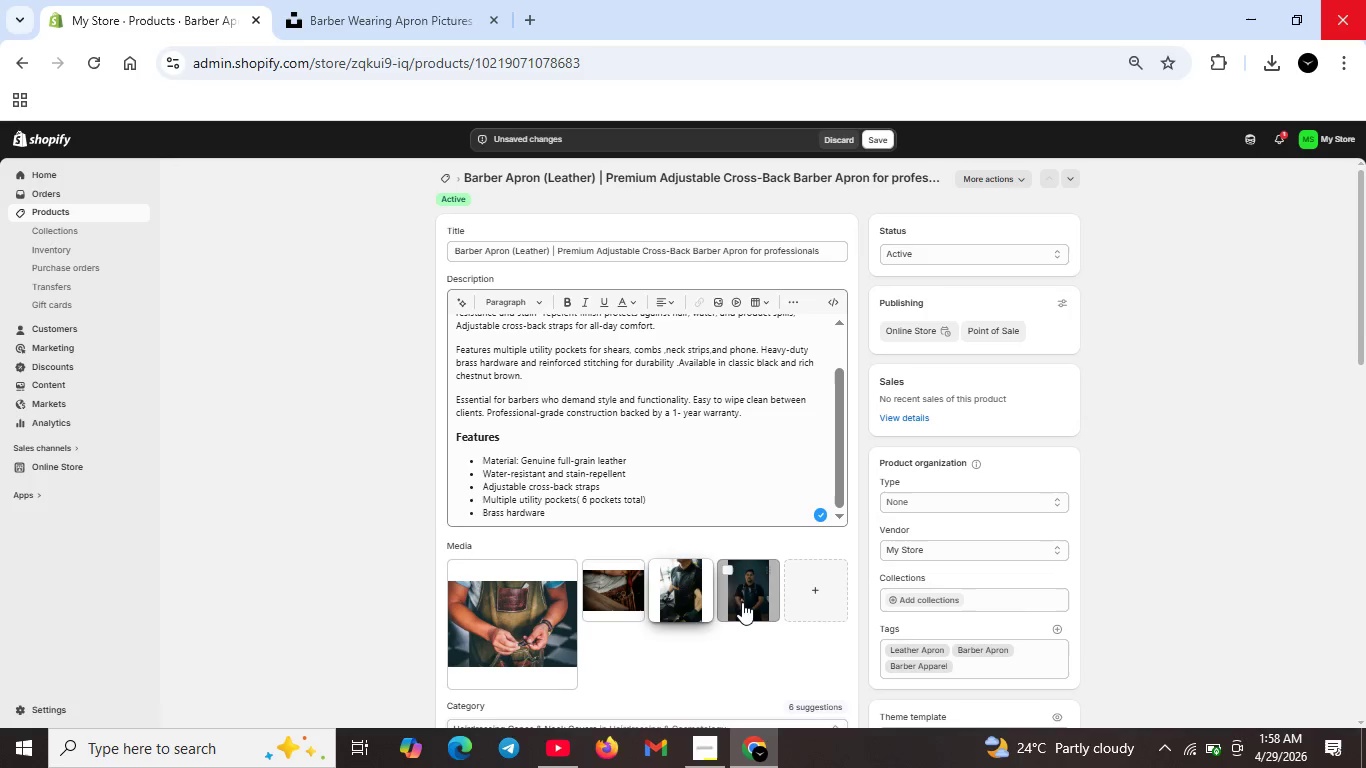 
left_click_drag(start_coordinate=[744, 602], to_coordinate=[609, 598])
 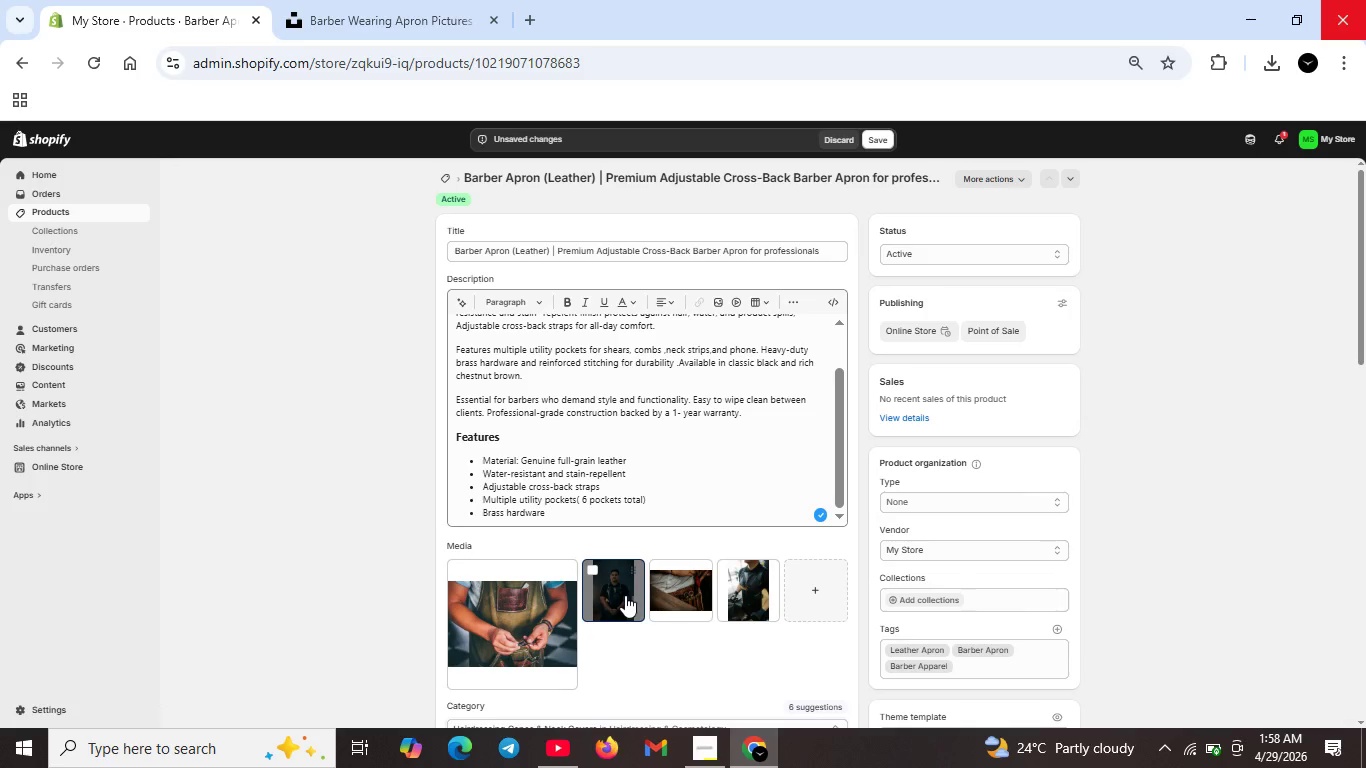 
double_click([625, 595])
 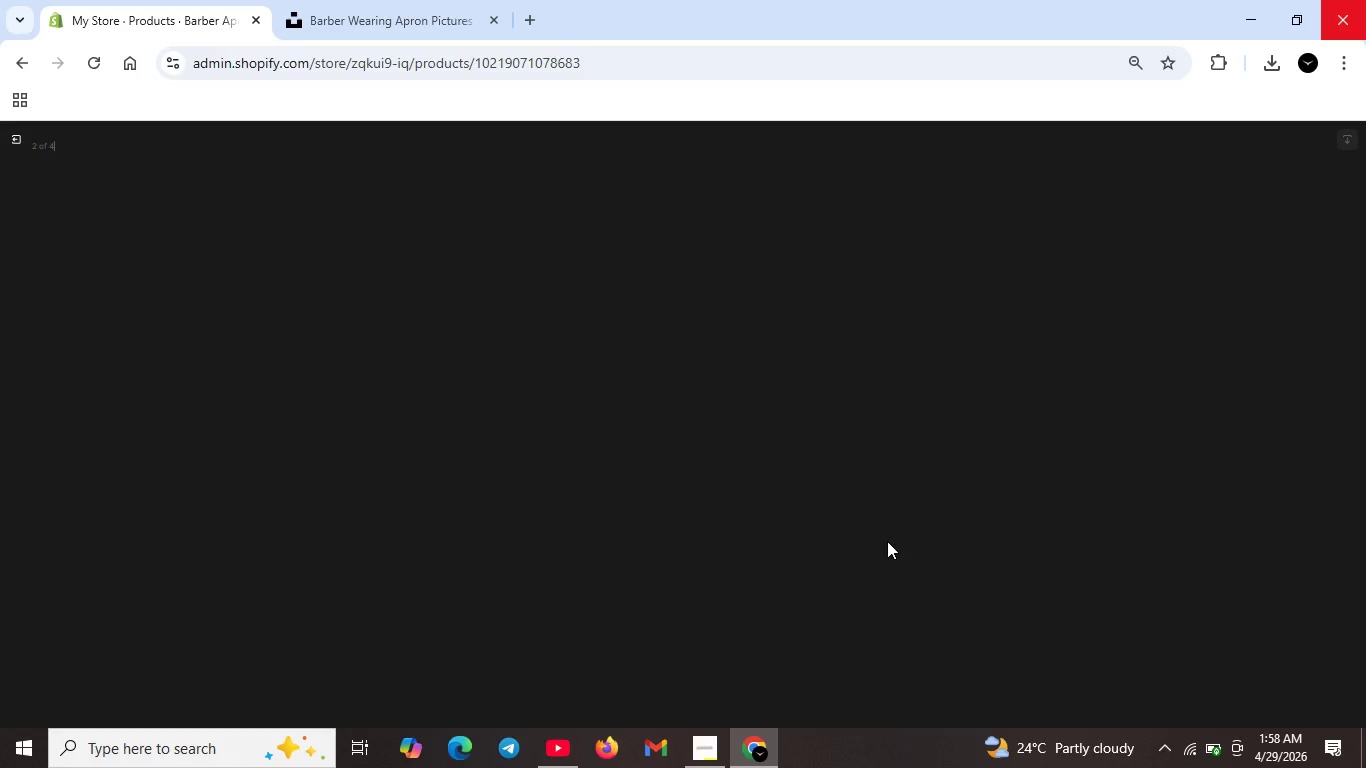 
wait(13.77)
 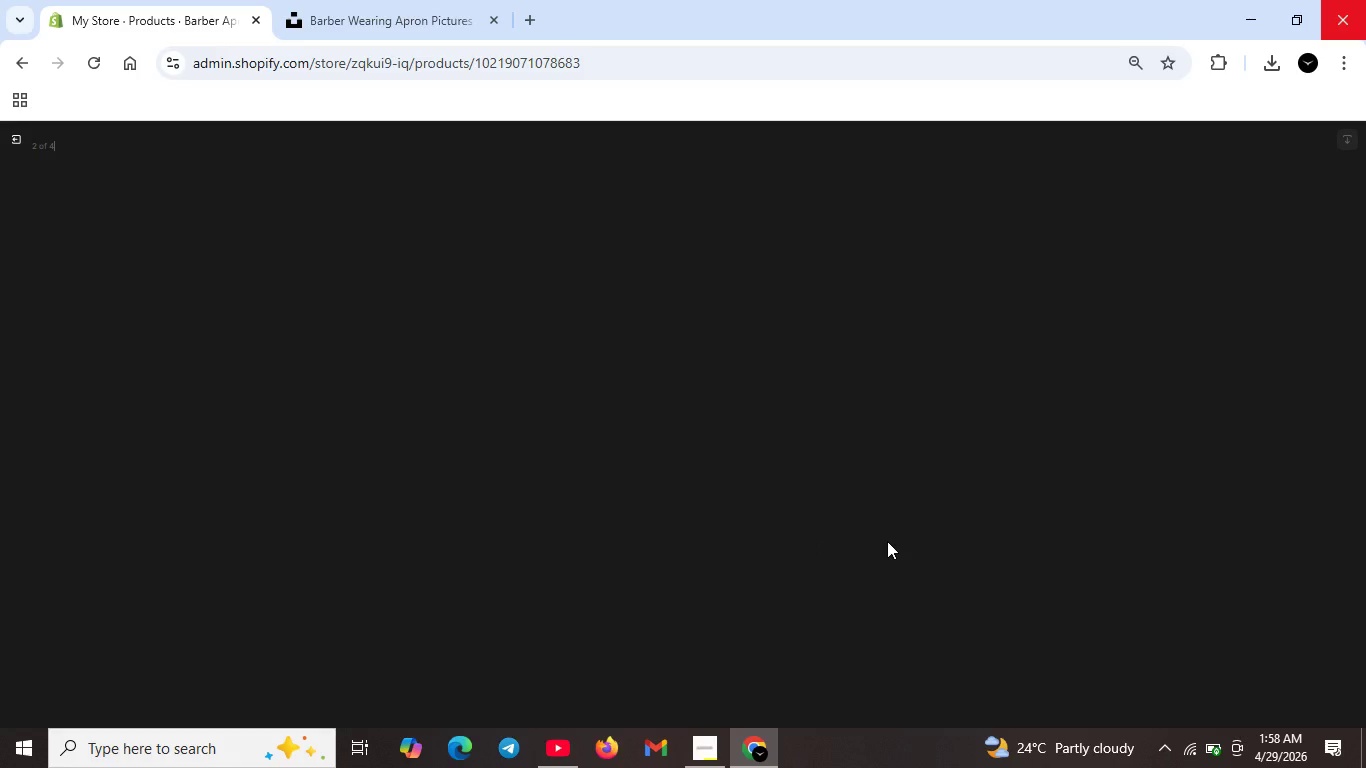 
left_click([1176, 288])
 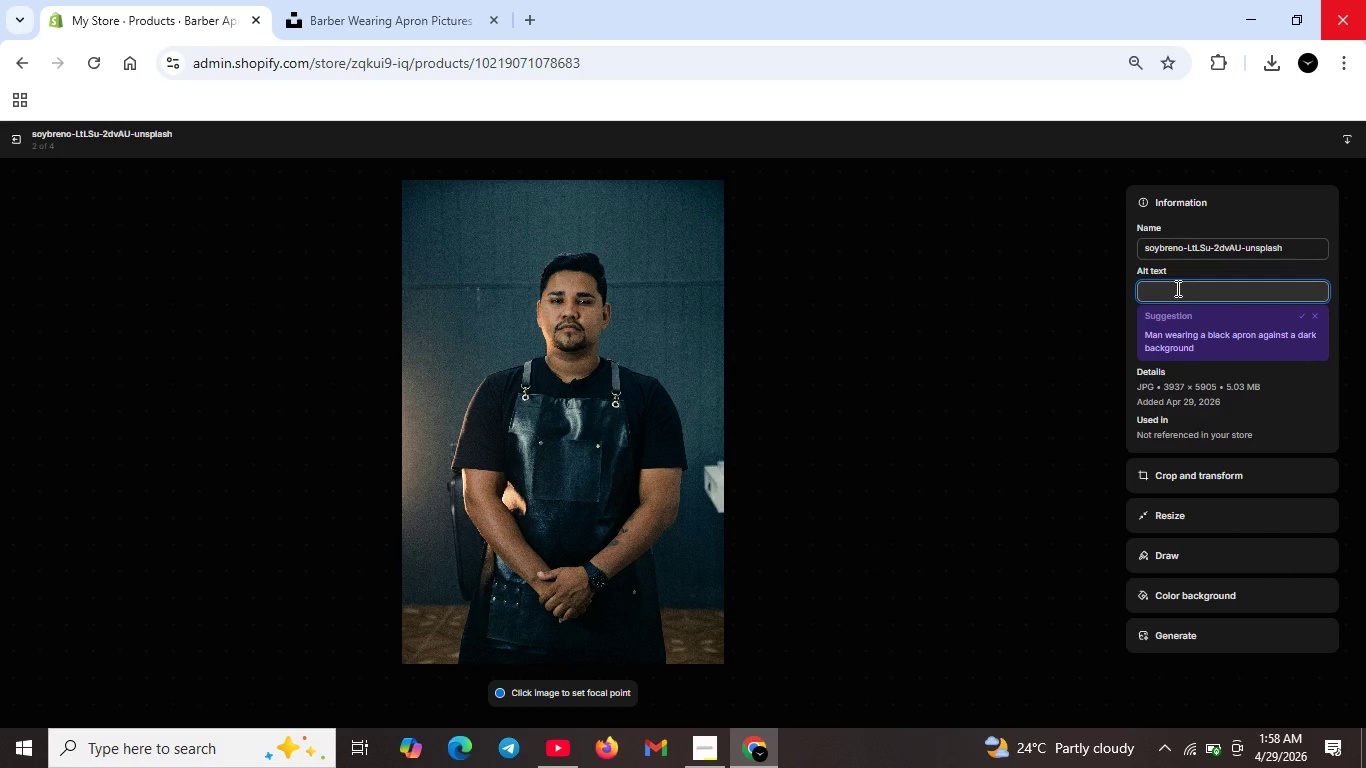 
type(Close-up of leatr)
key(Backspace)
 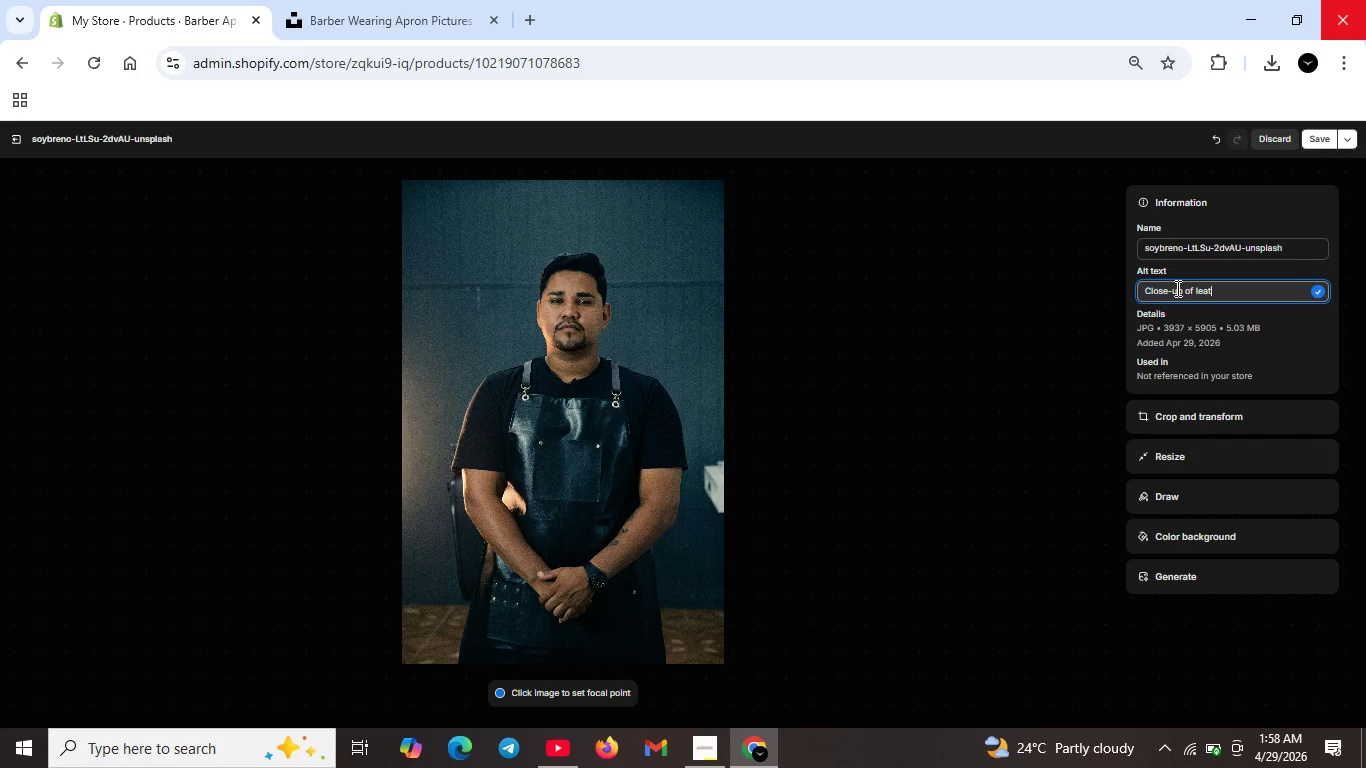 
type(her barber apron pockets )
key(Backspace)
type(--multiple utility pockets for shears, combs, and tools)
 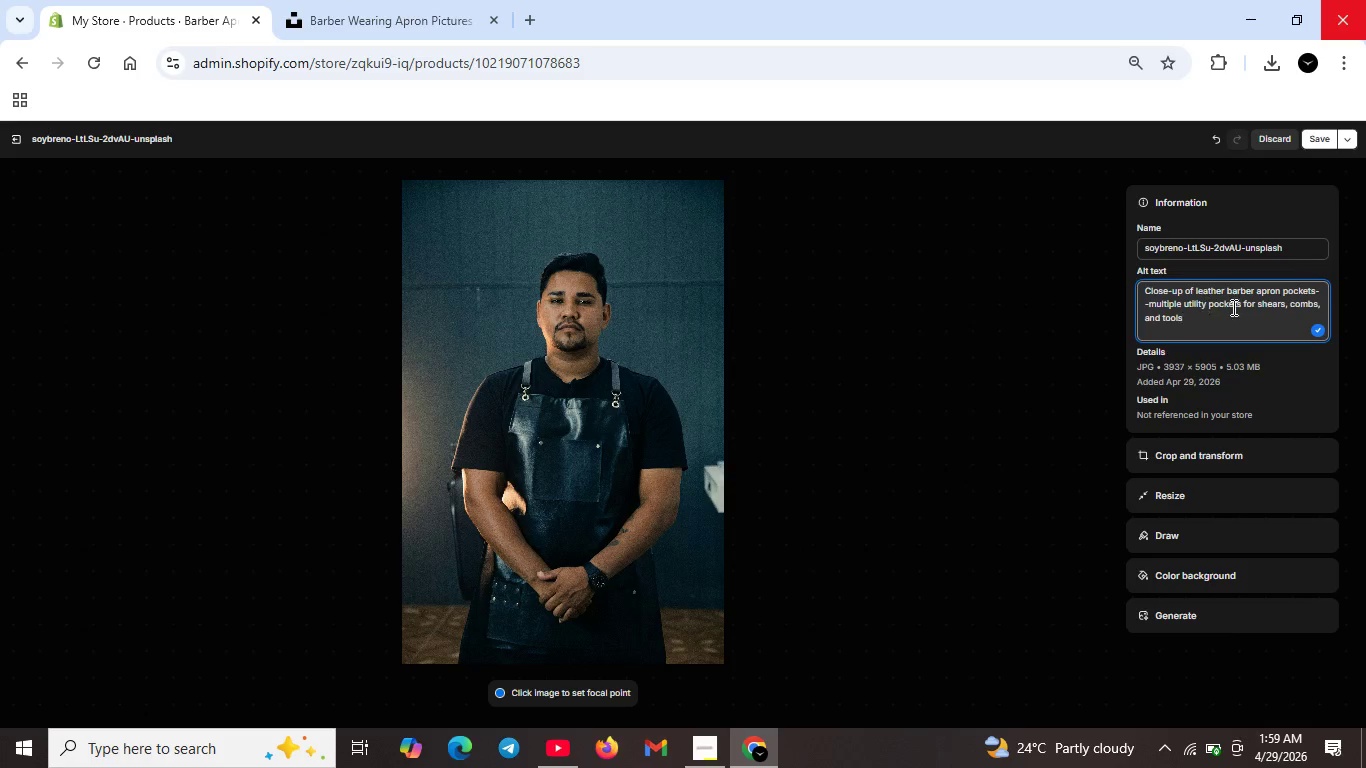 
wait(6.27)
 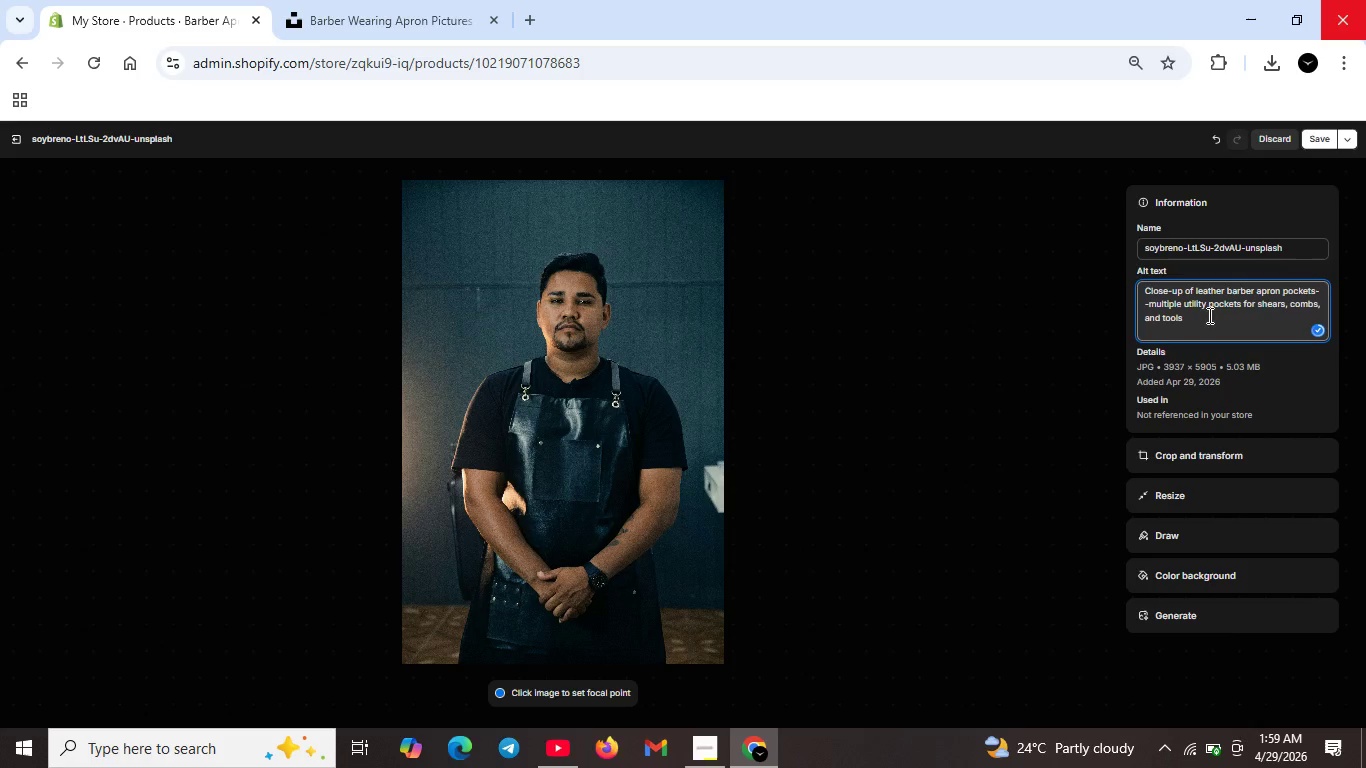 
left_click([1324, 140])
 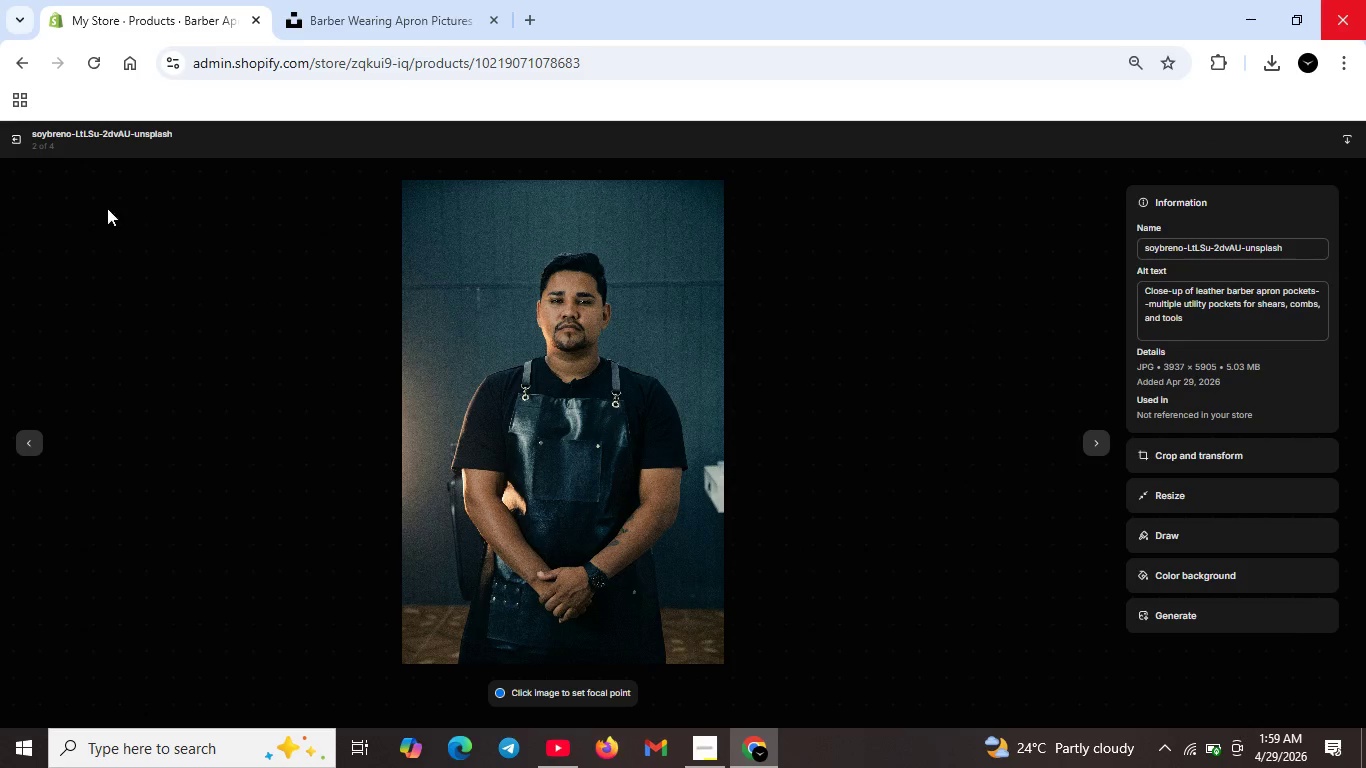 
left_click([20, 141])
 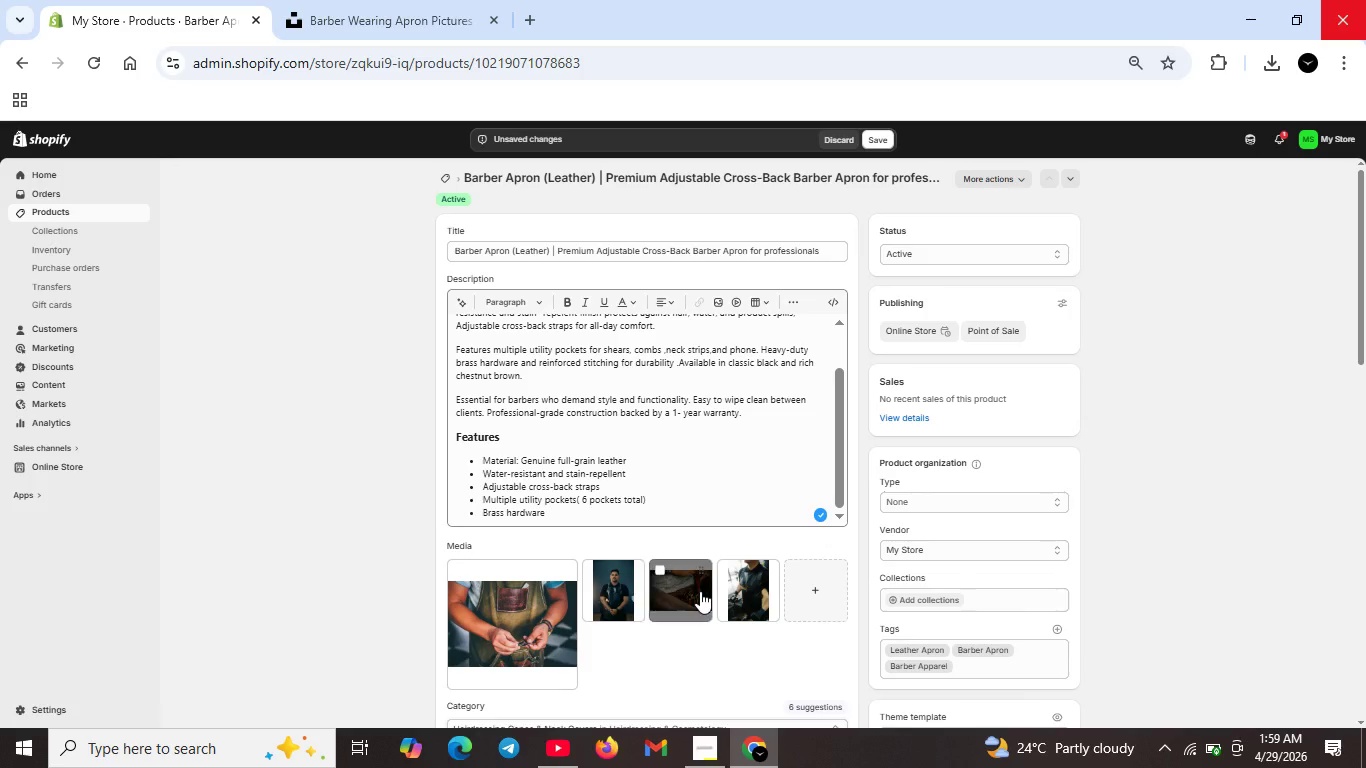 
double_click([701, 591])
 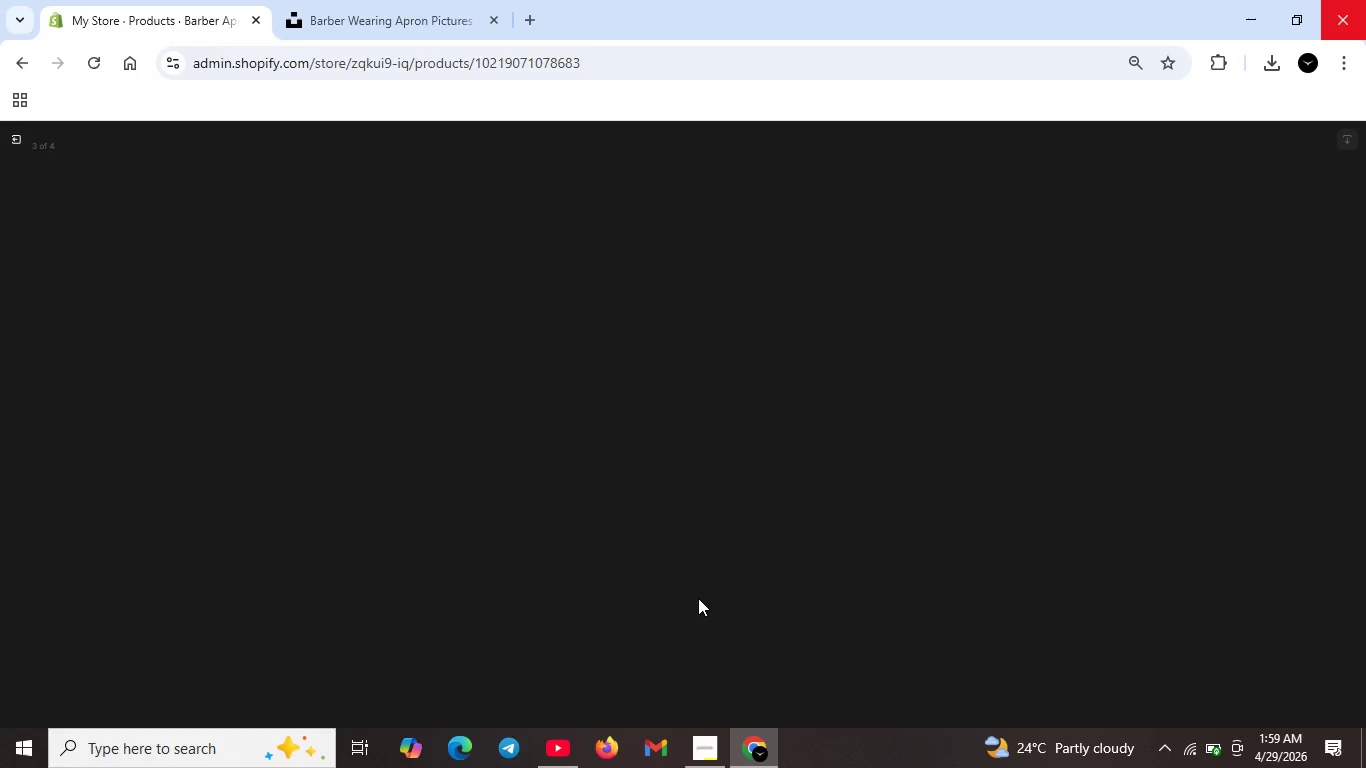 
wait(11.2)
 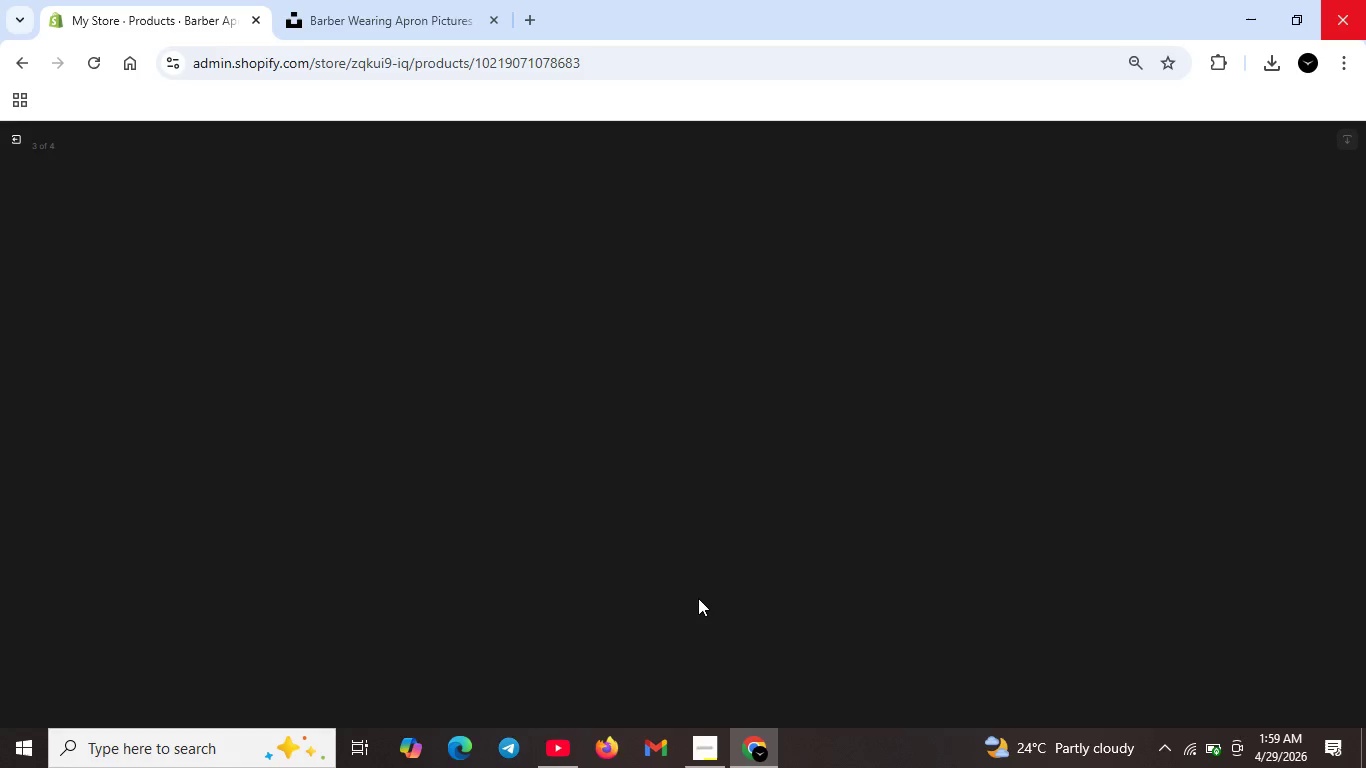 
left_click([1163, 281])
 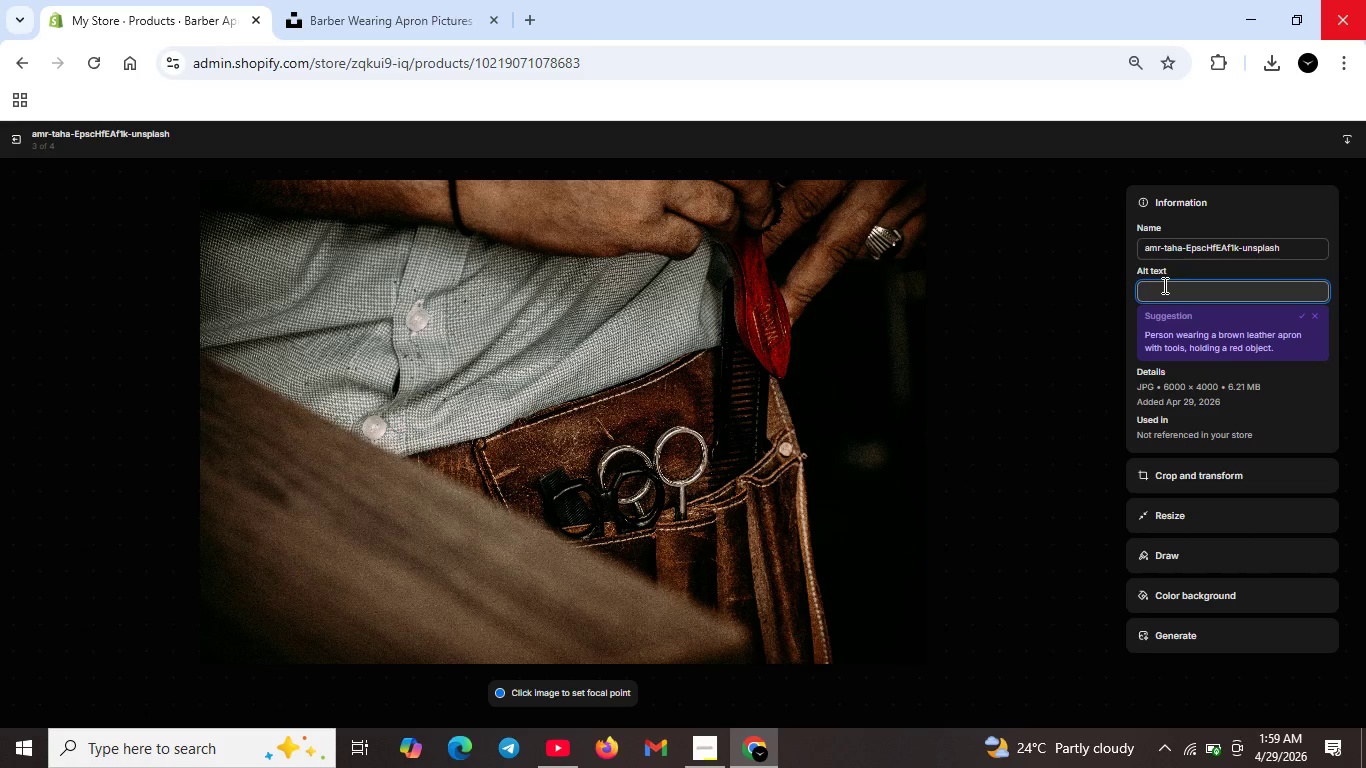 
type(Close-up of geniune leather barber apron-brass hardwre and reinforced stith)
key(Backspace)
key(Backspace)
key(Backspace)
key(Backspace)
type( stitching for durabiity)
 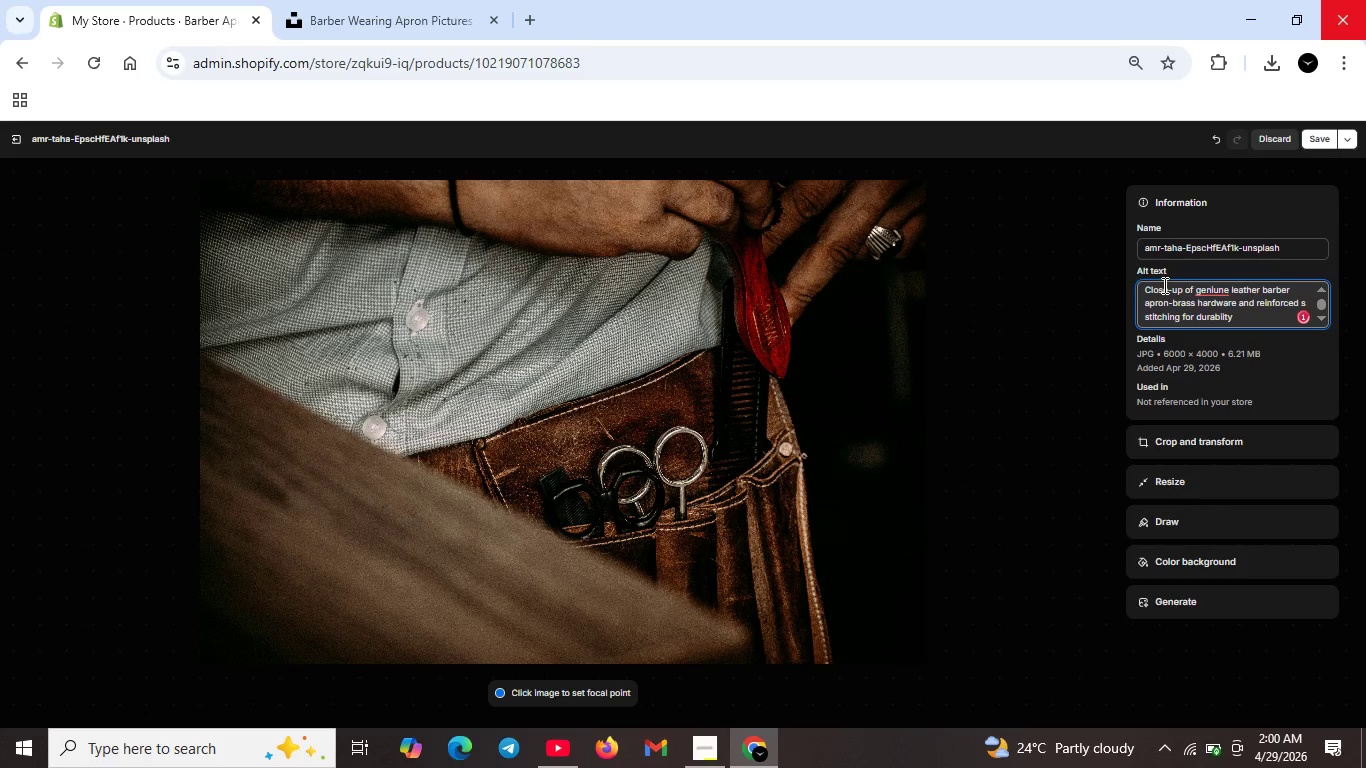 
left_click([1213, 289])
 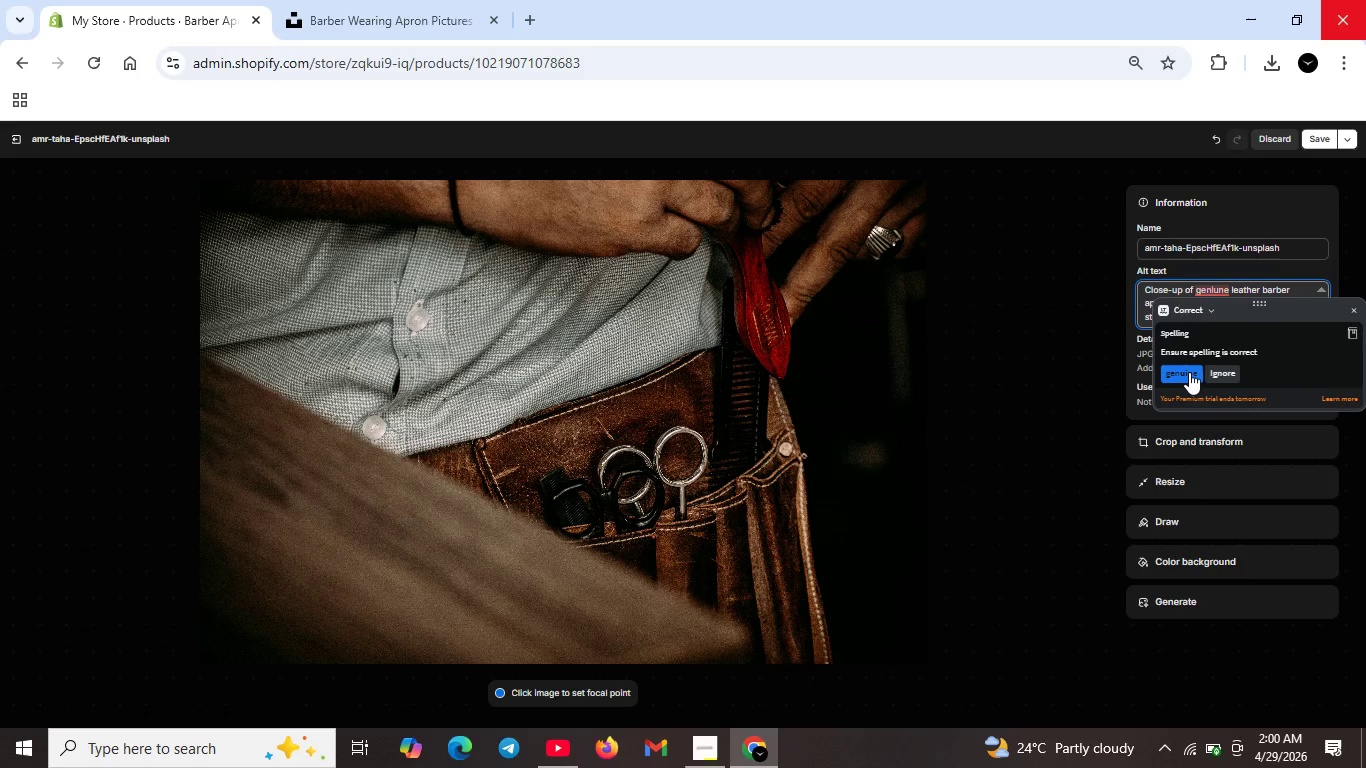 
left_click([1189, 372])
 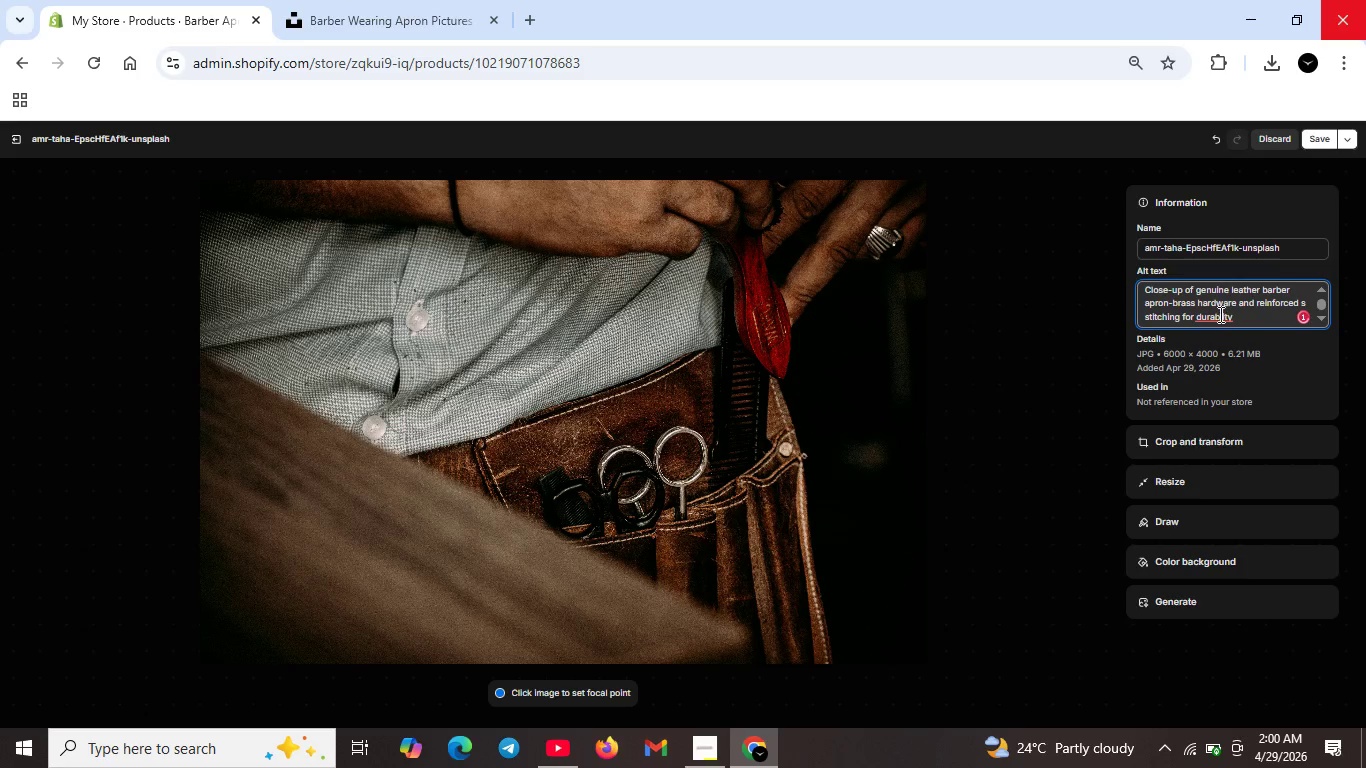 
left_click([1219, 314])
 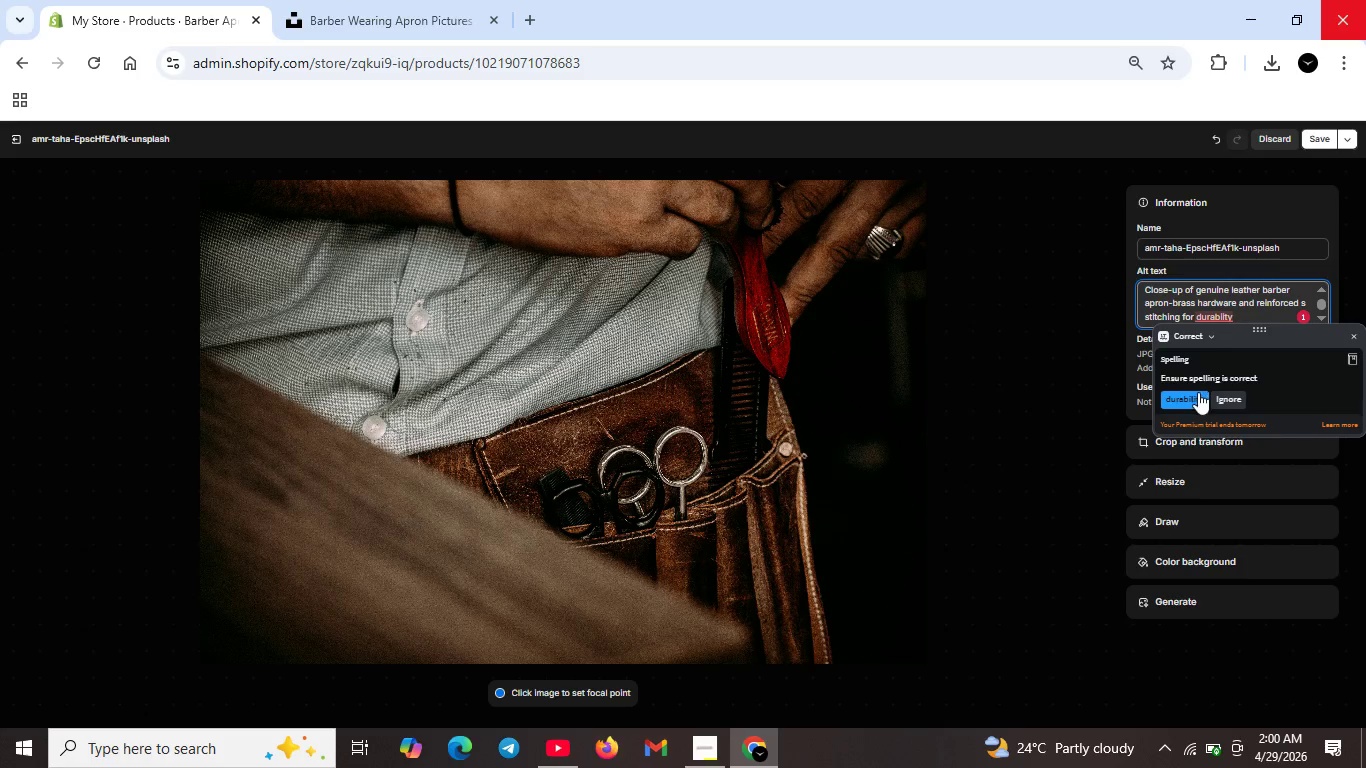 
left_click([1198, 392])
 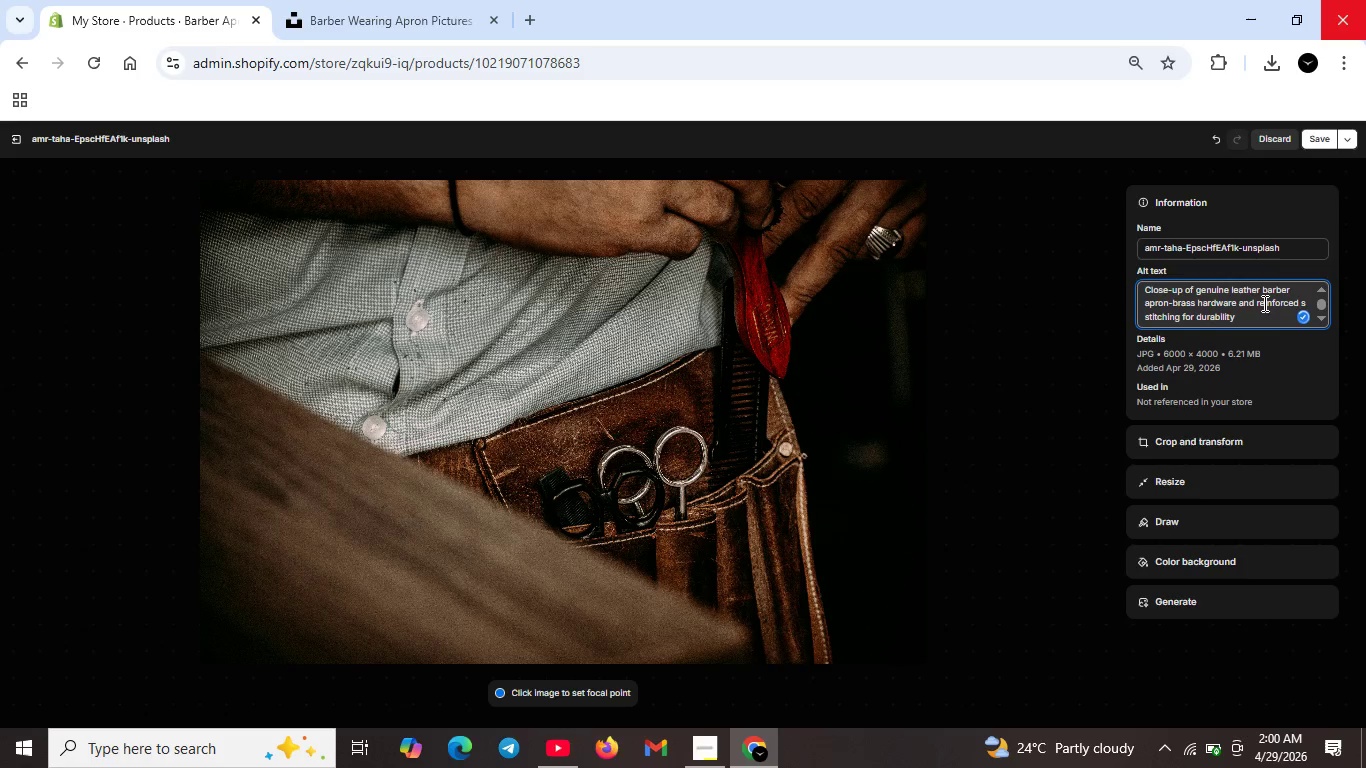 
wait(10.02)
 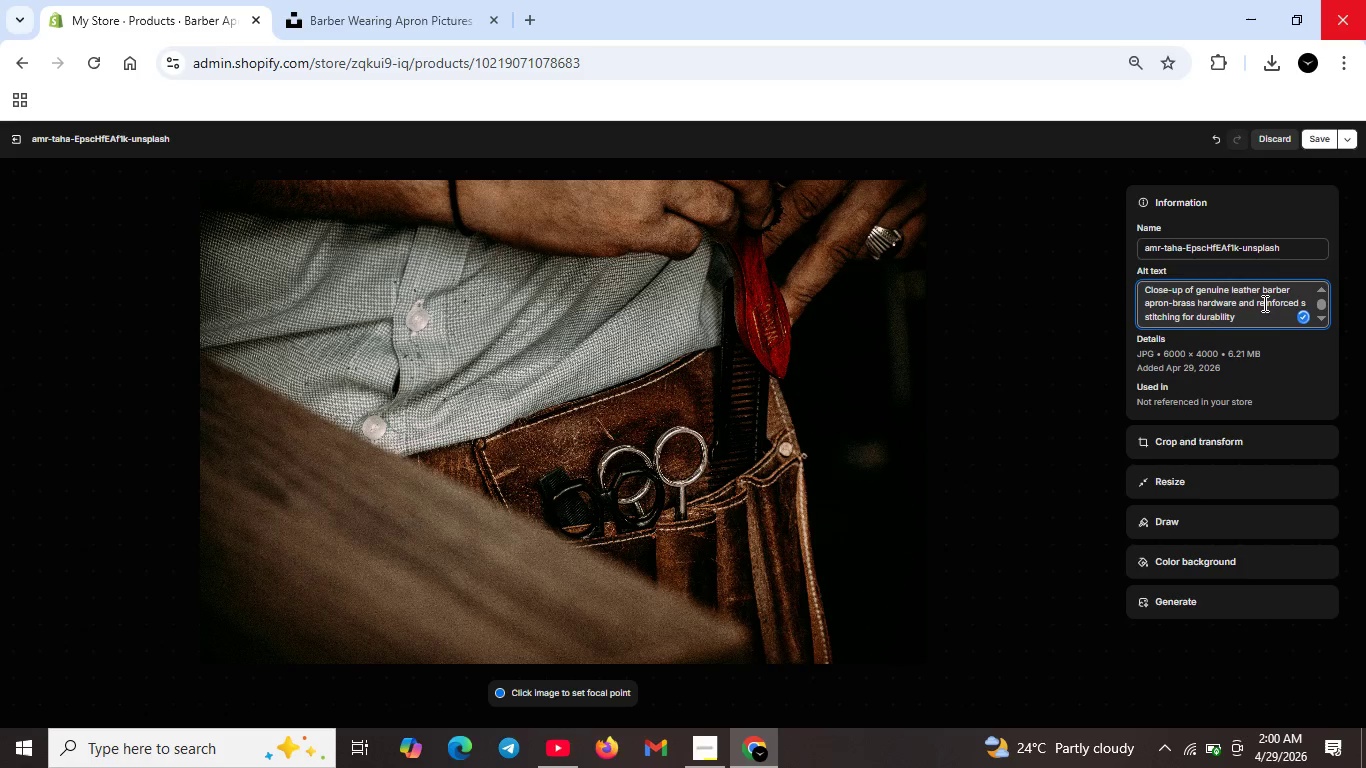 
left_click([1320, 139])
 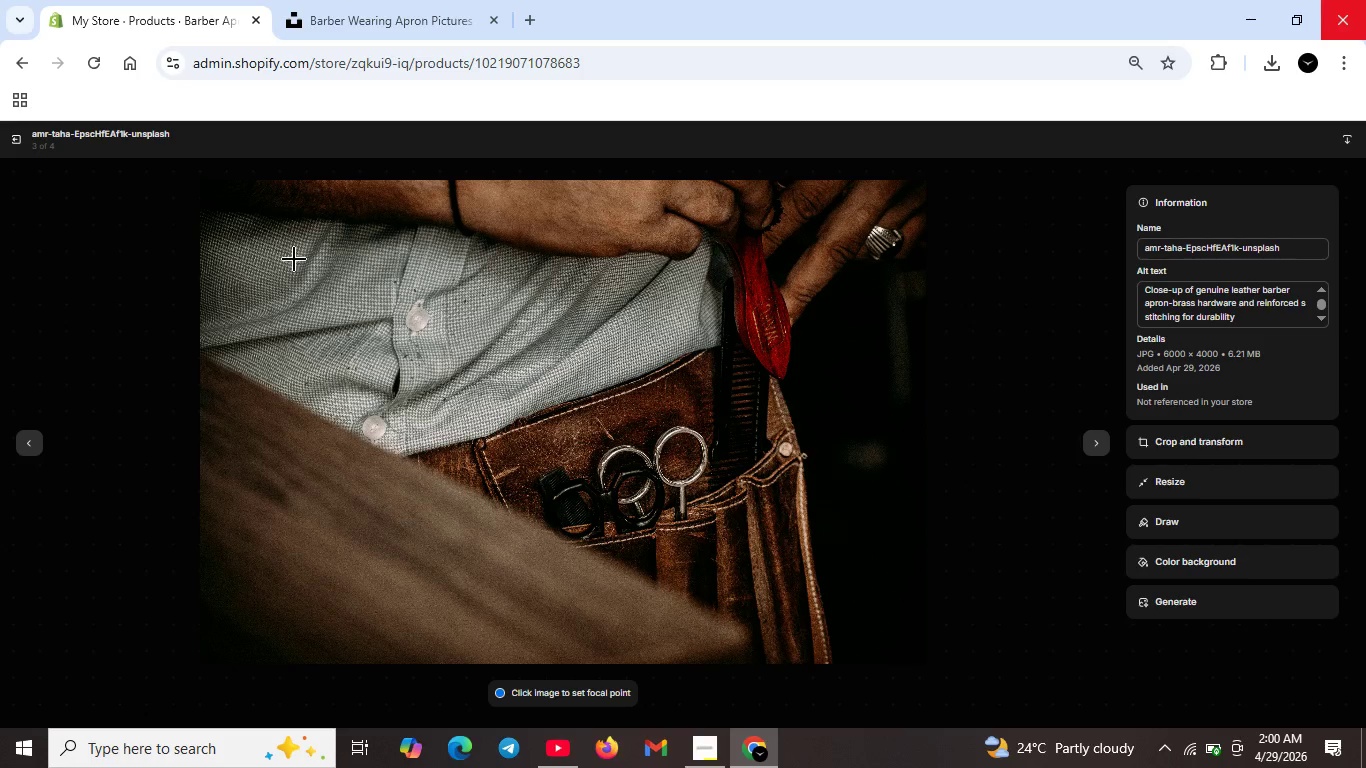 
mouse_move([38, 161])
 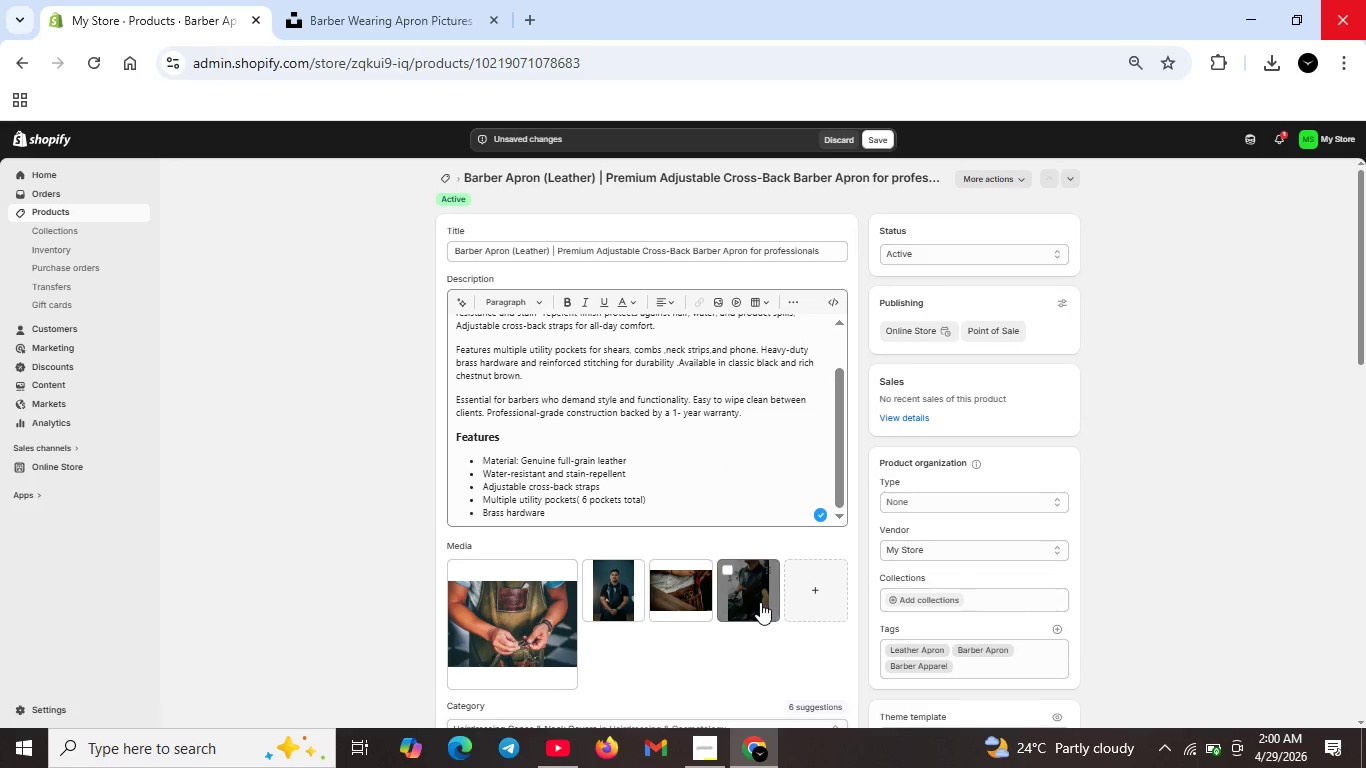 
left_click([760, 602])
 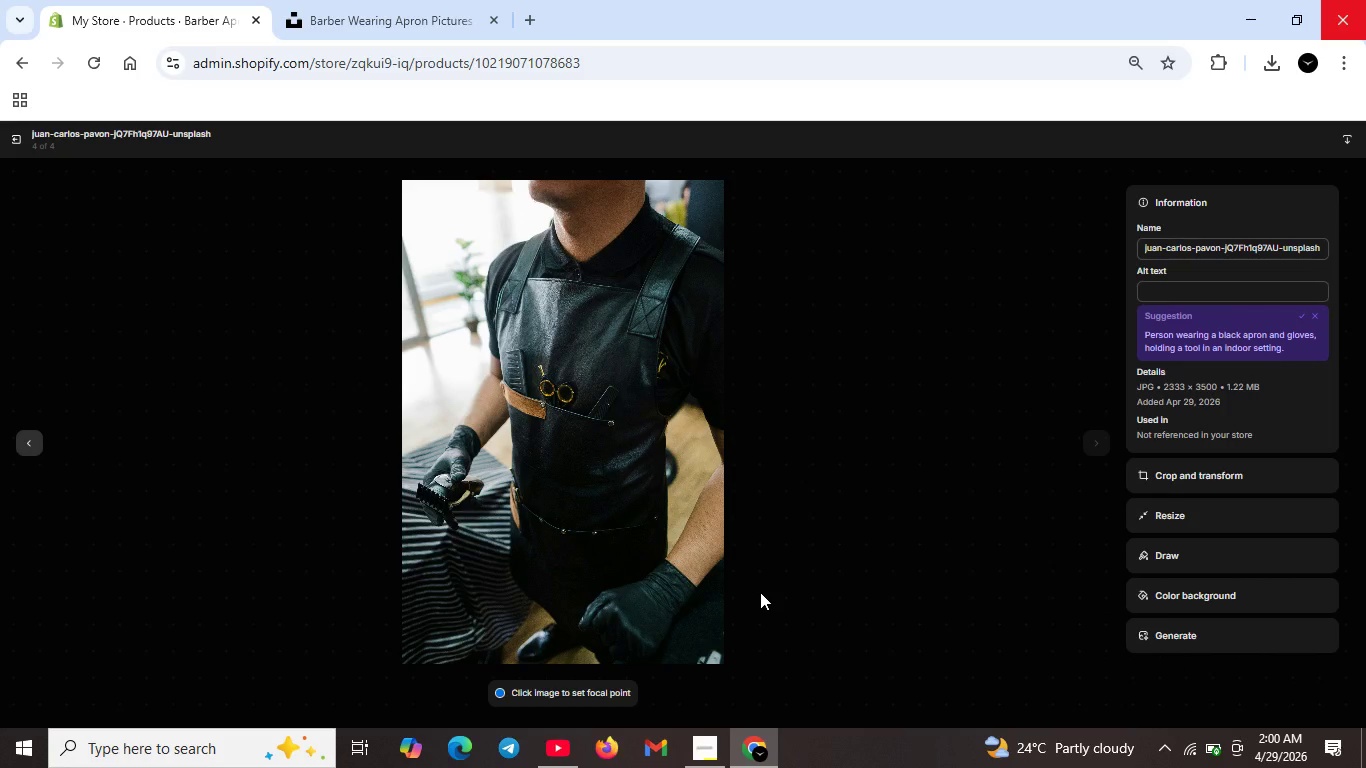 
wait(13.73)
 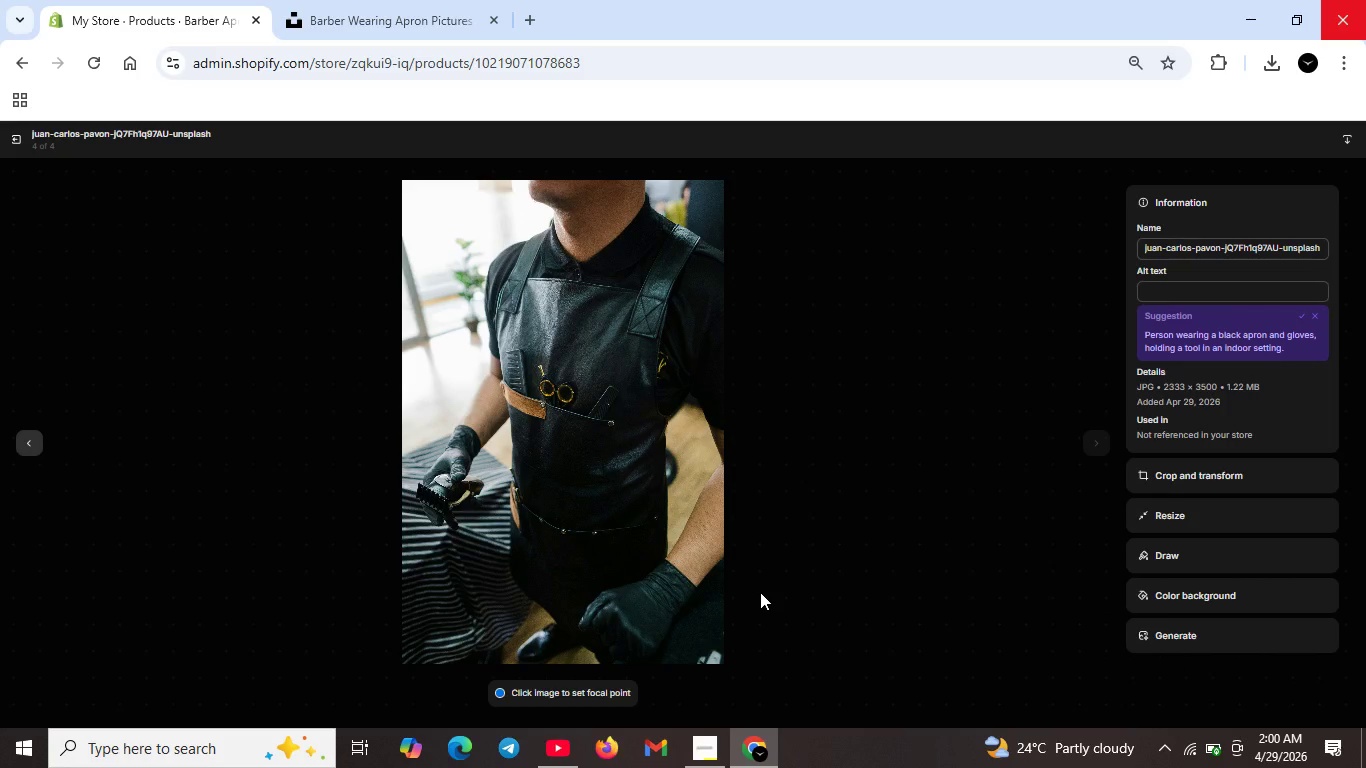 
left_click([1166, 291])
 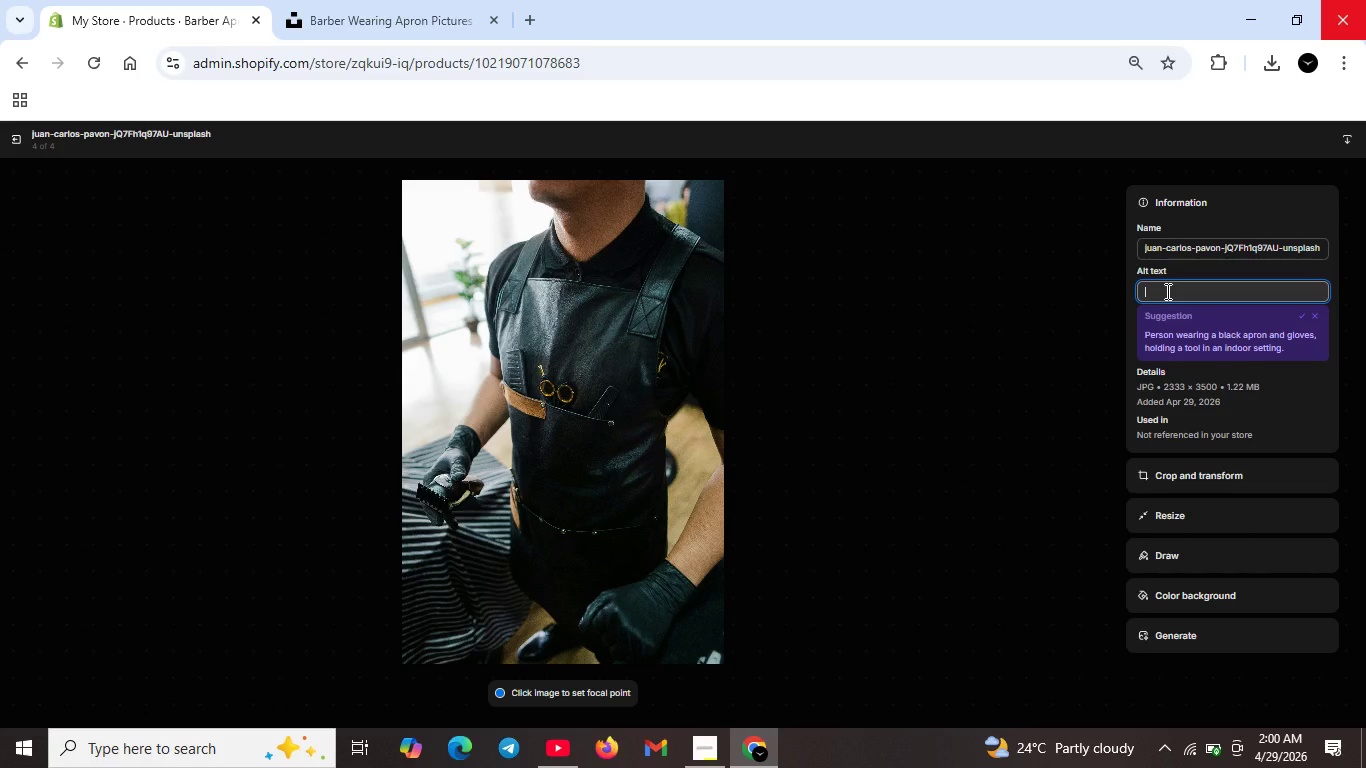 
key(Shift+ShiftLeft)
 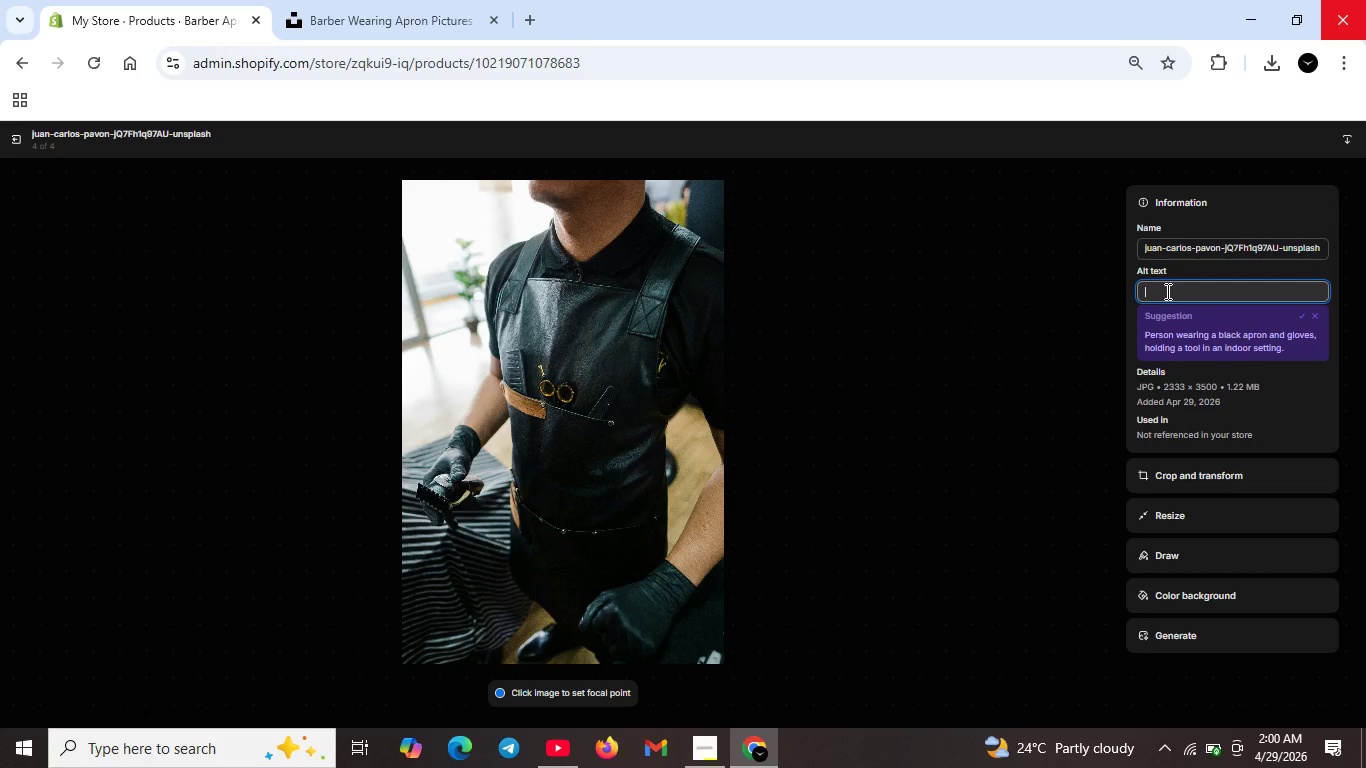 
key(CapsLock)
 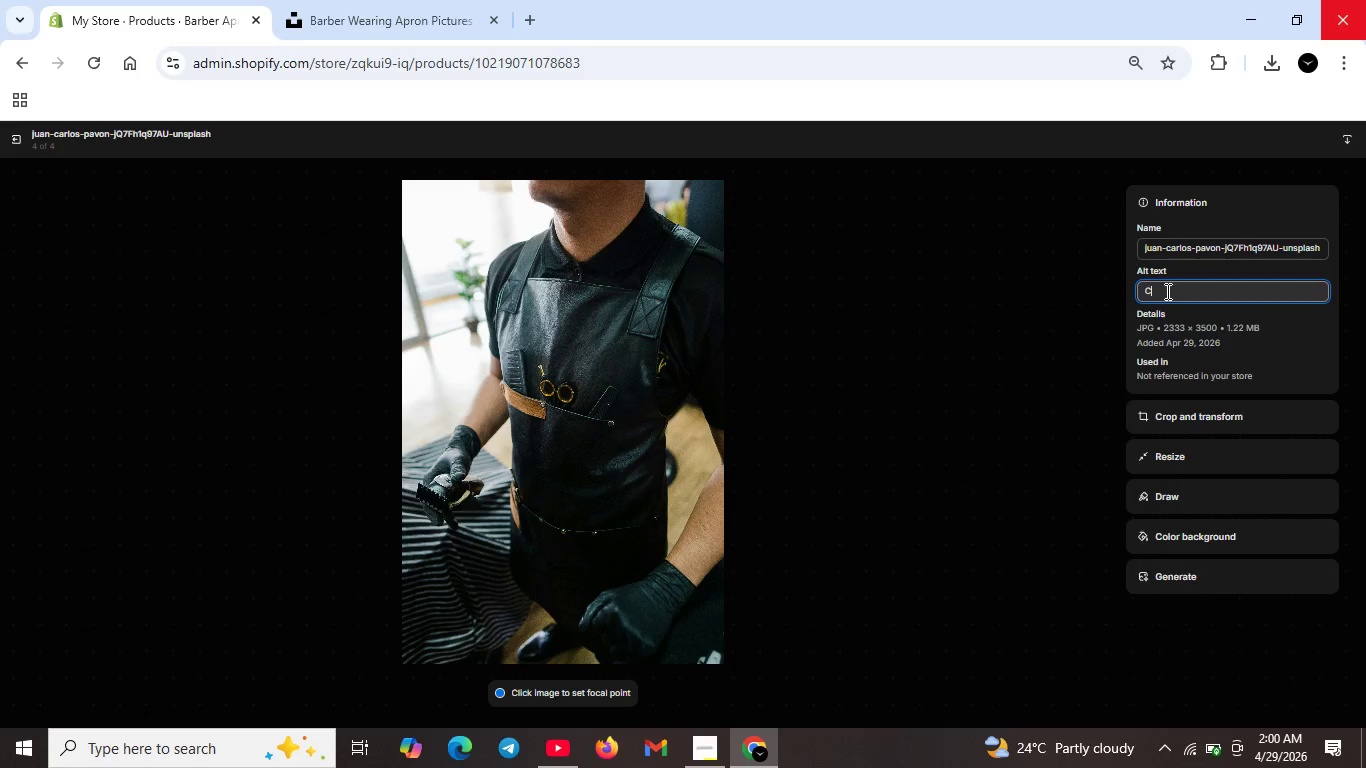 
key(C)
 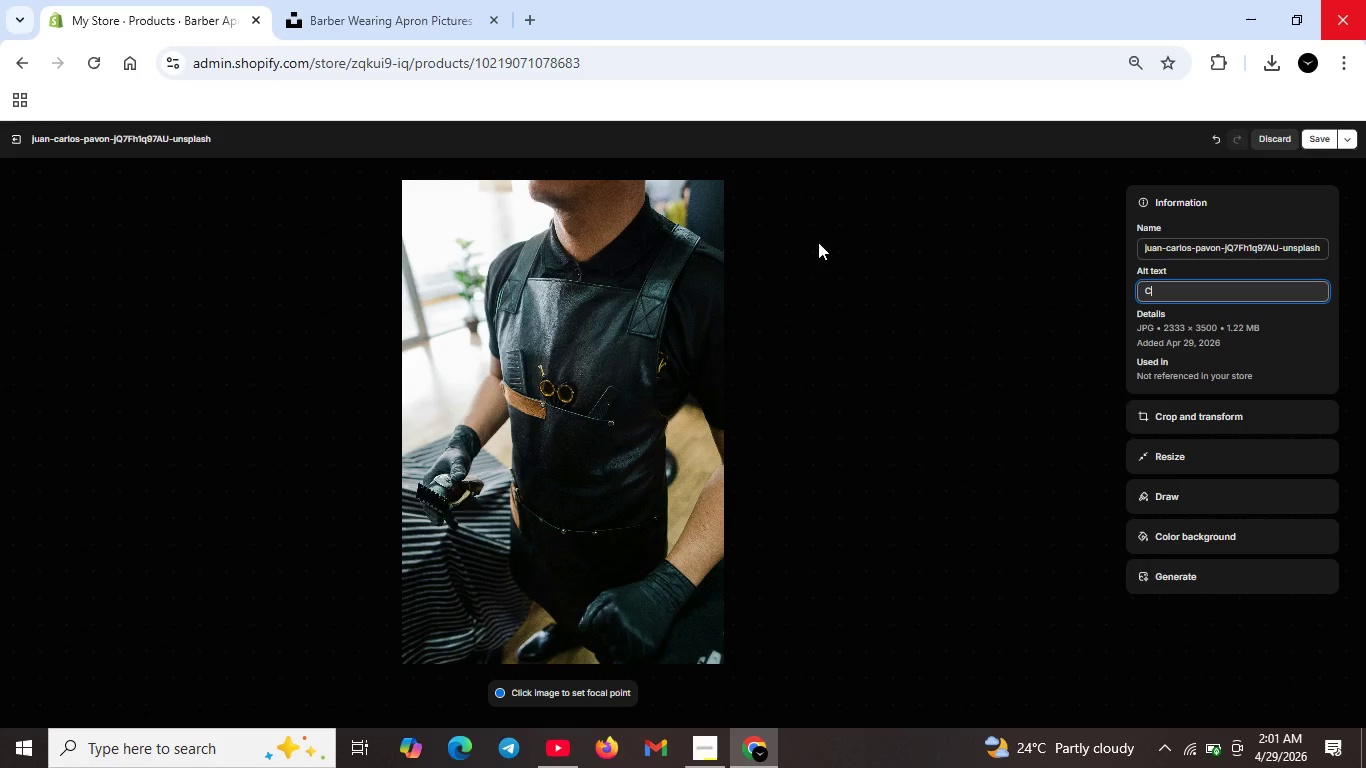 
left_click([9, 134])
 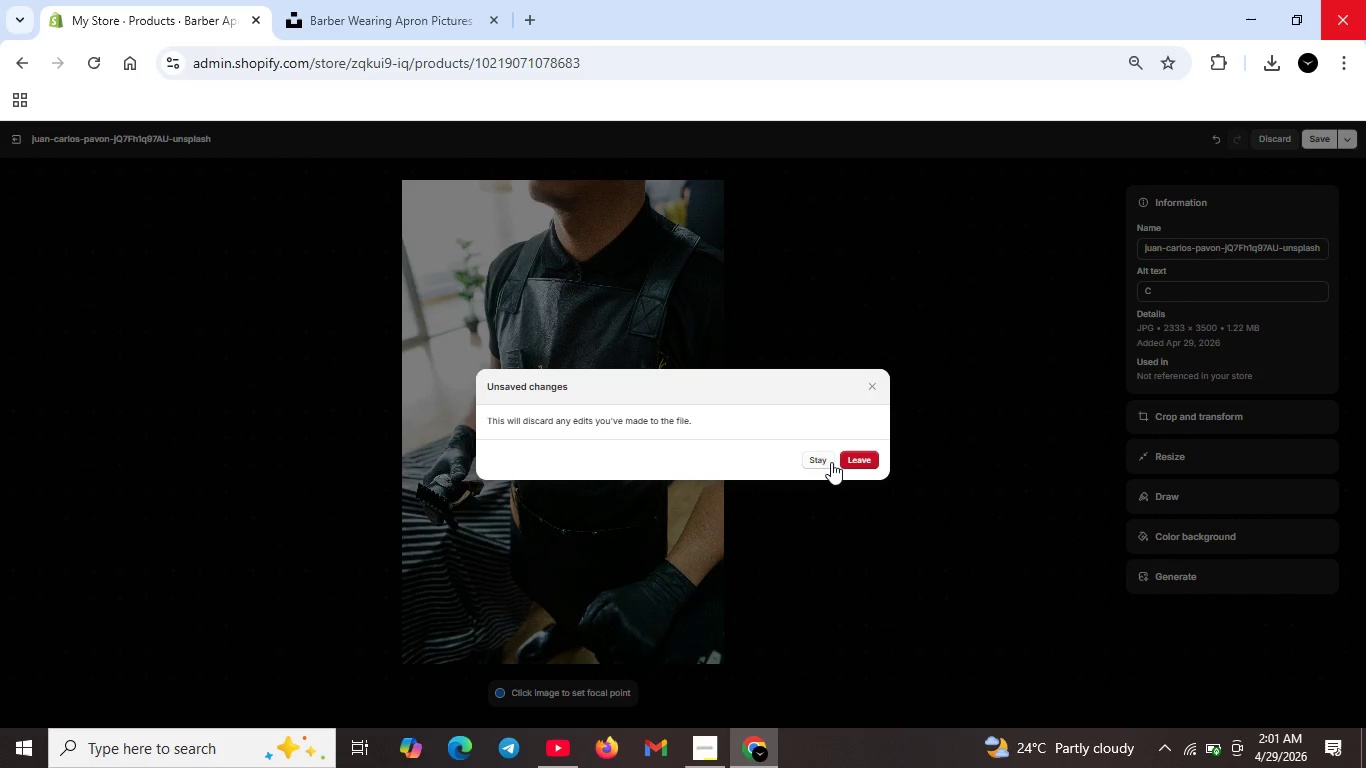 
left_click([851, 459])
 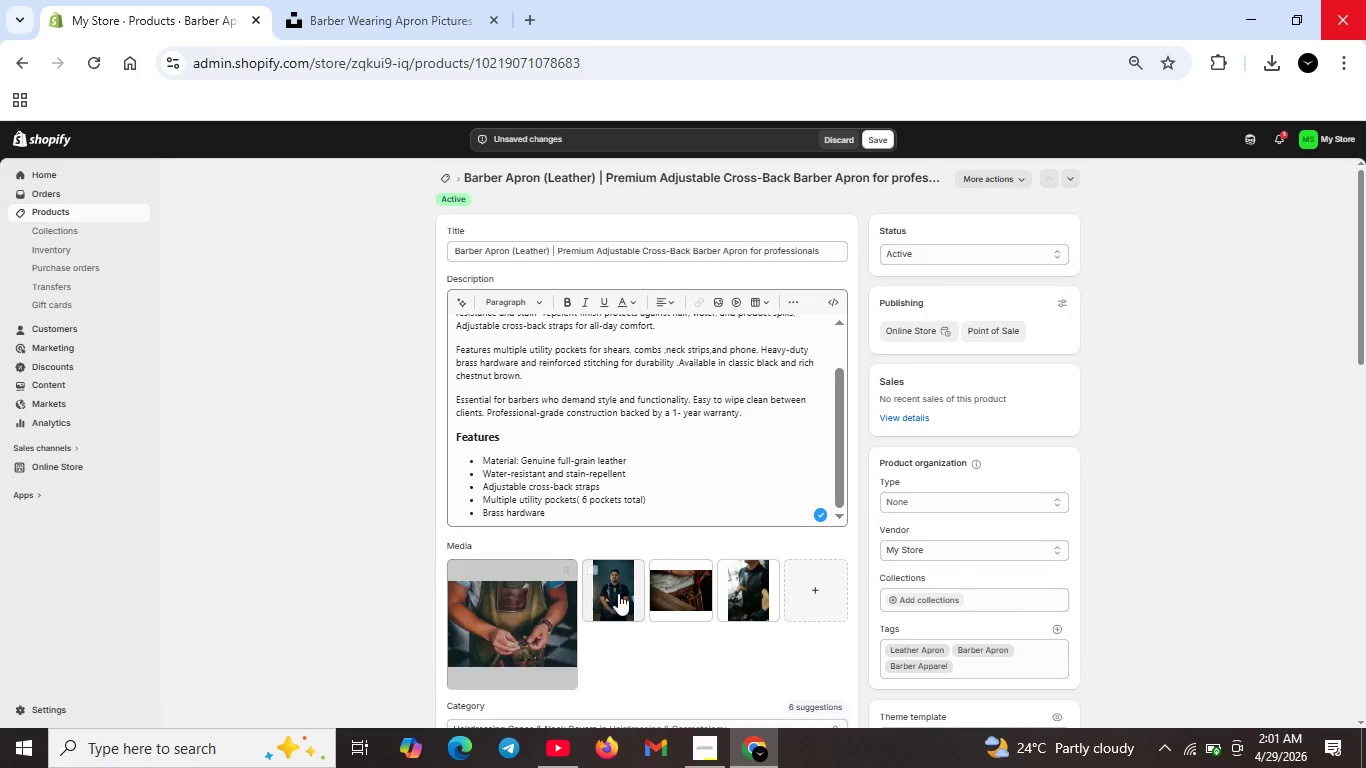 
left_click([619, 593])
 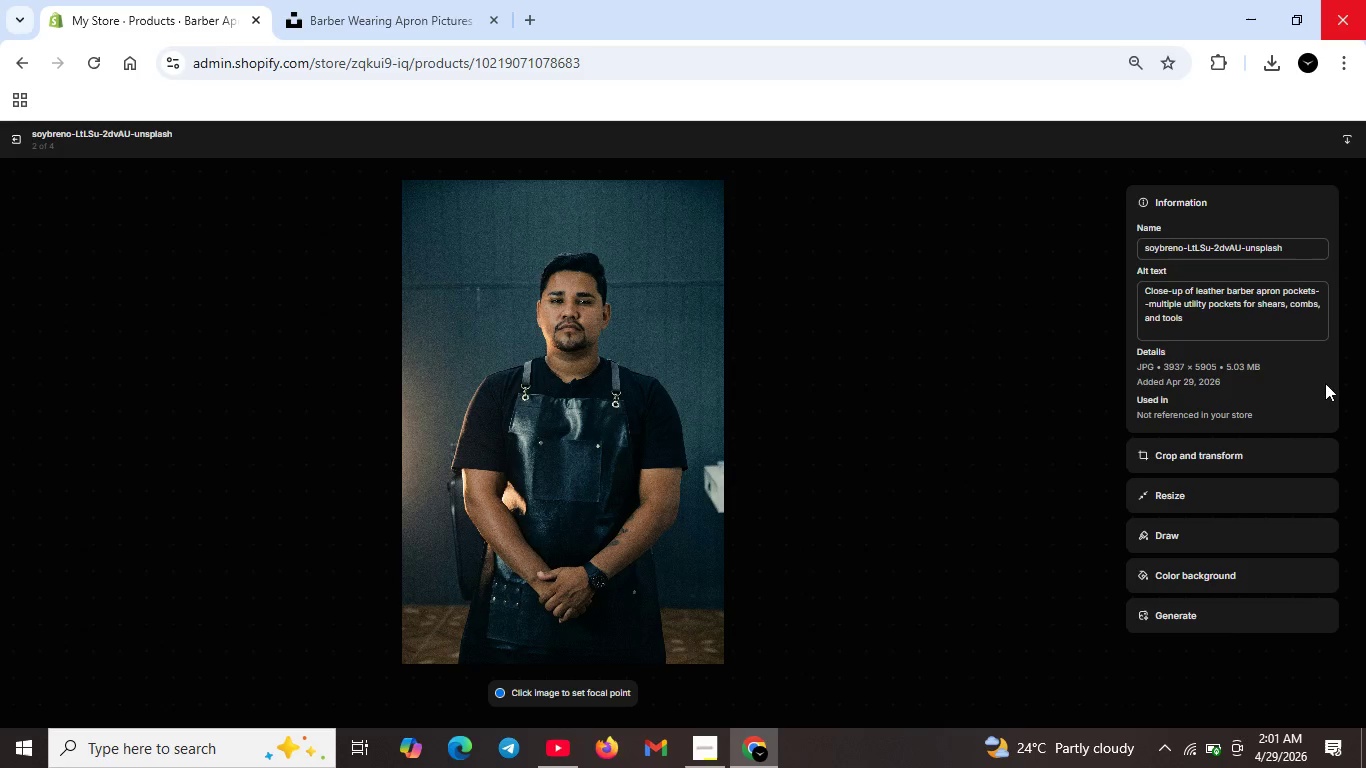 
wait(19.89)
 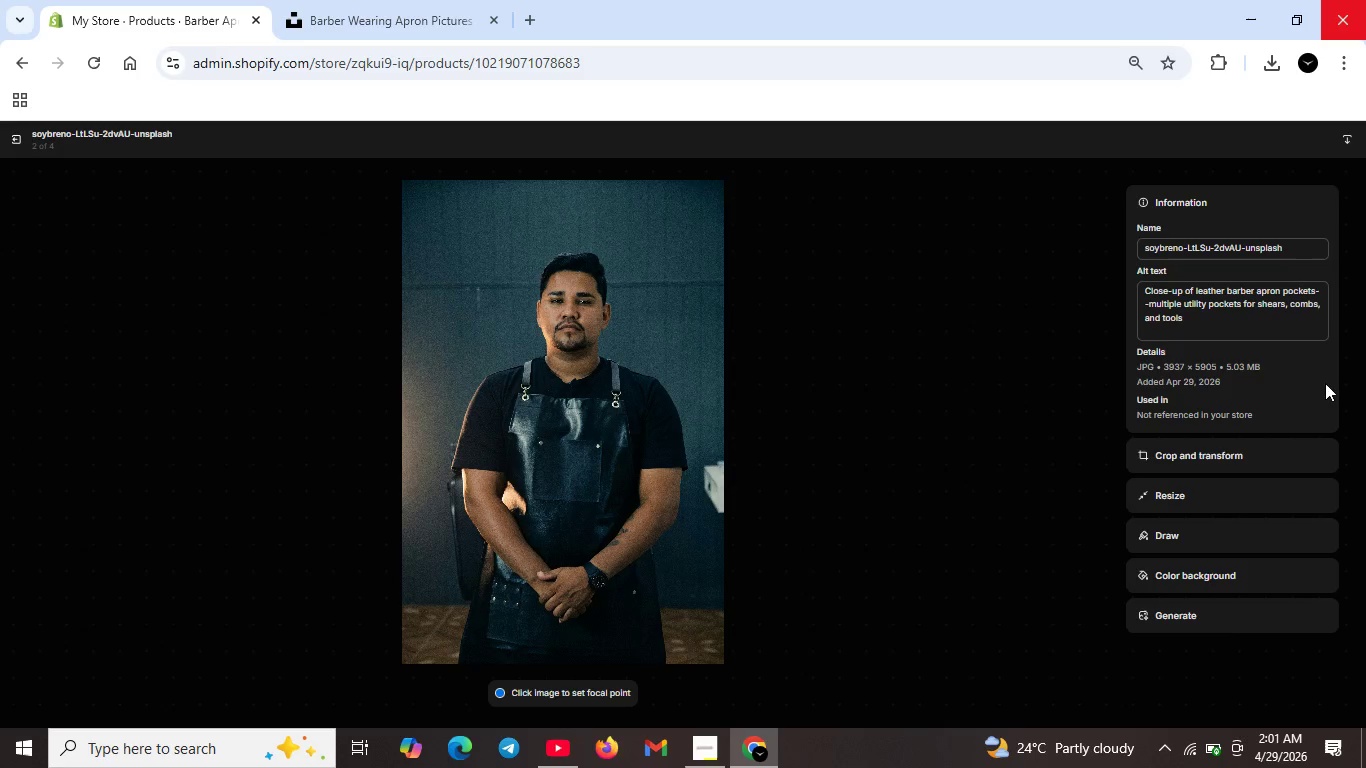 
left_click([689, 576])
 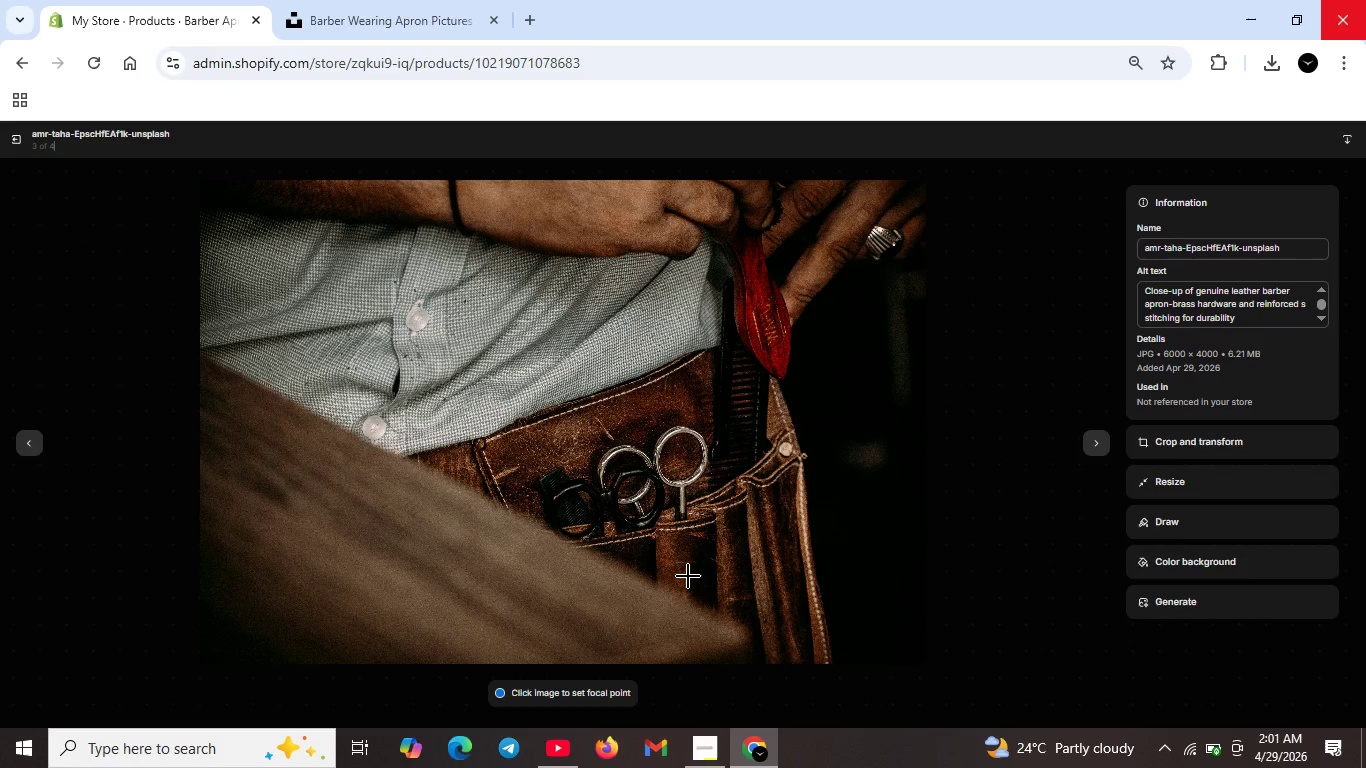 
wait(7.77)
 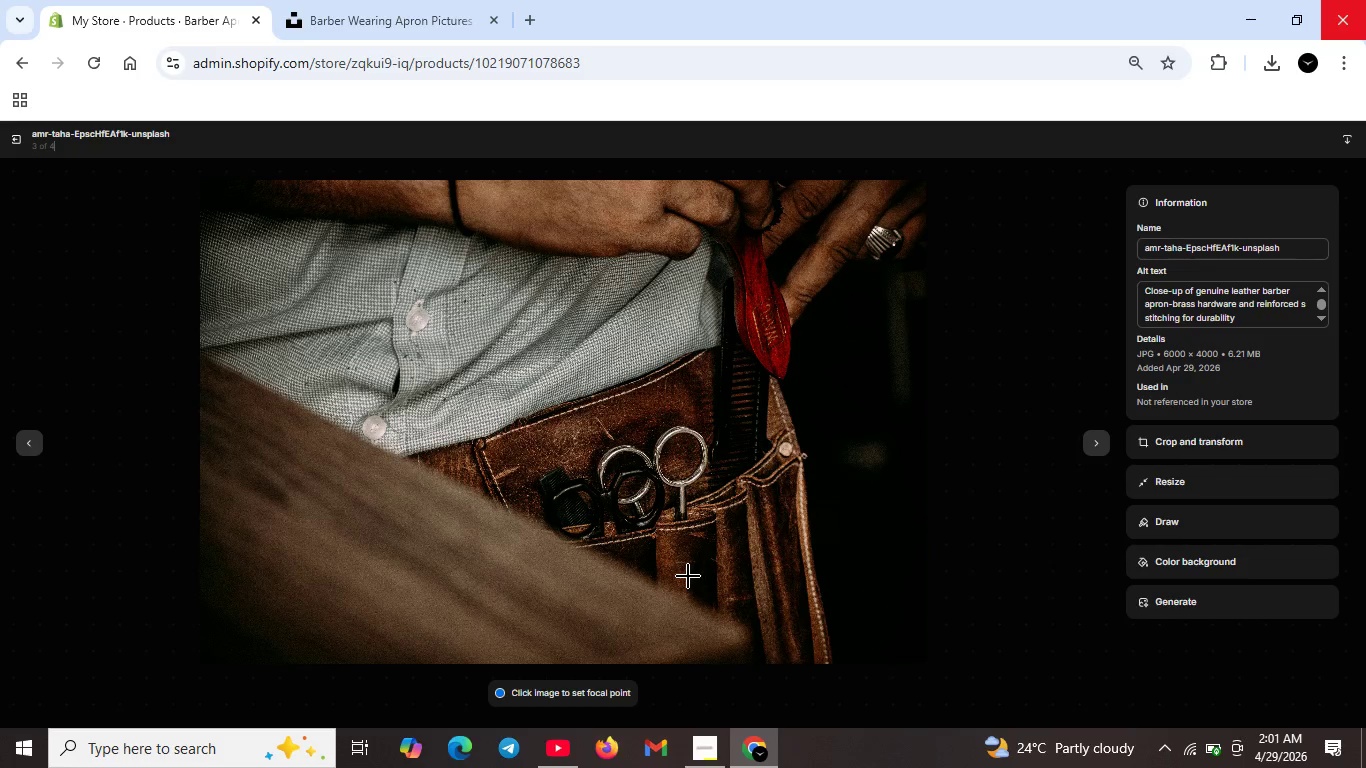 
left_click([16, 133])
 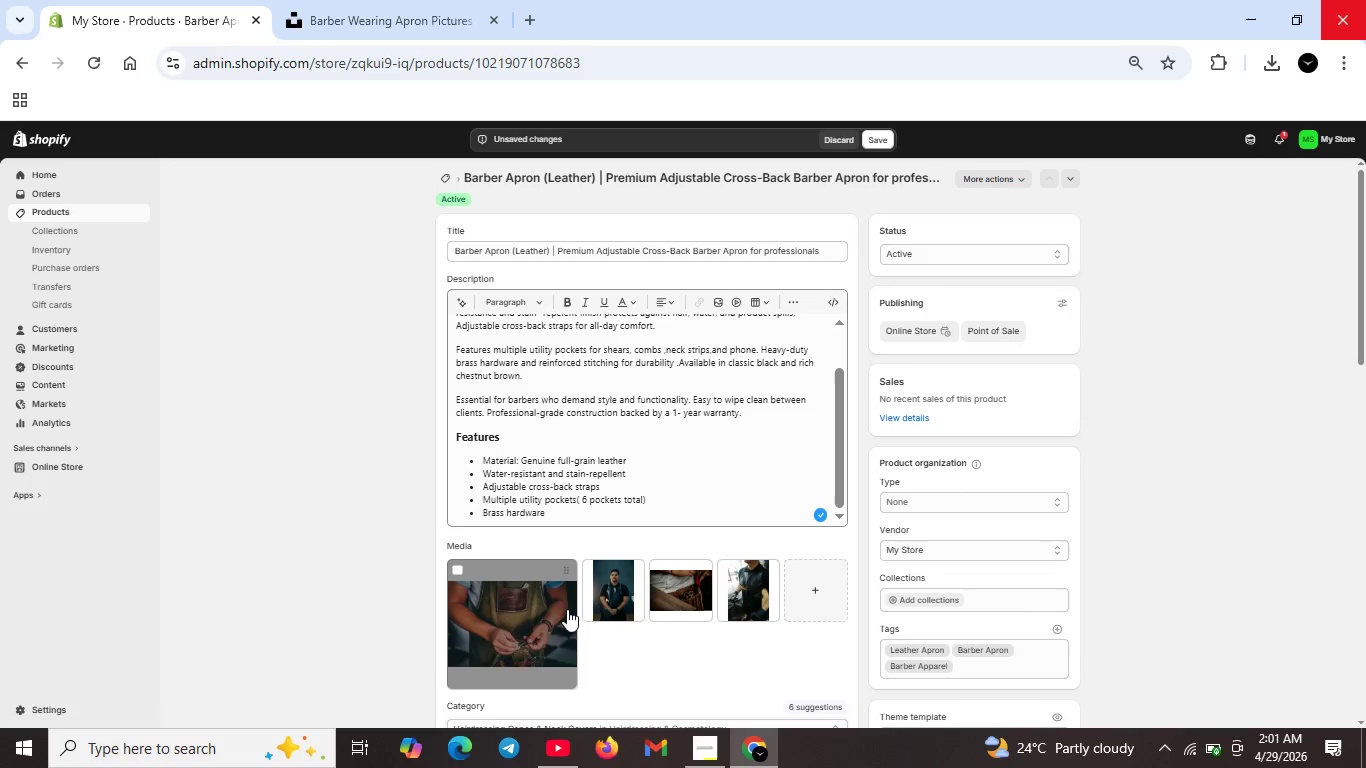 
double_click([533, 608])
 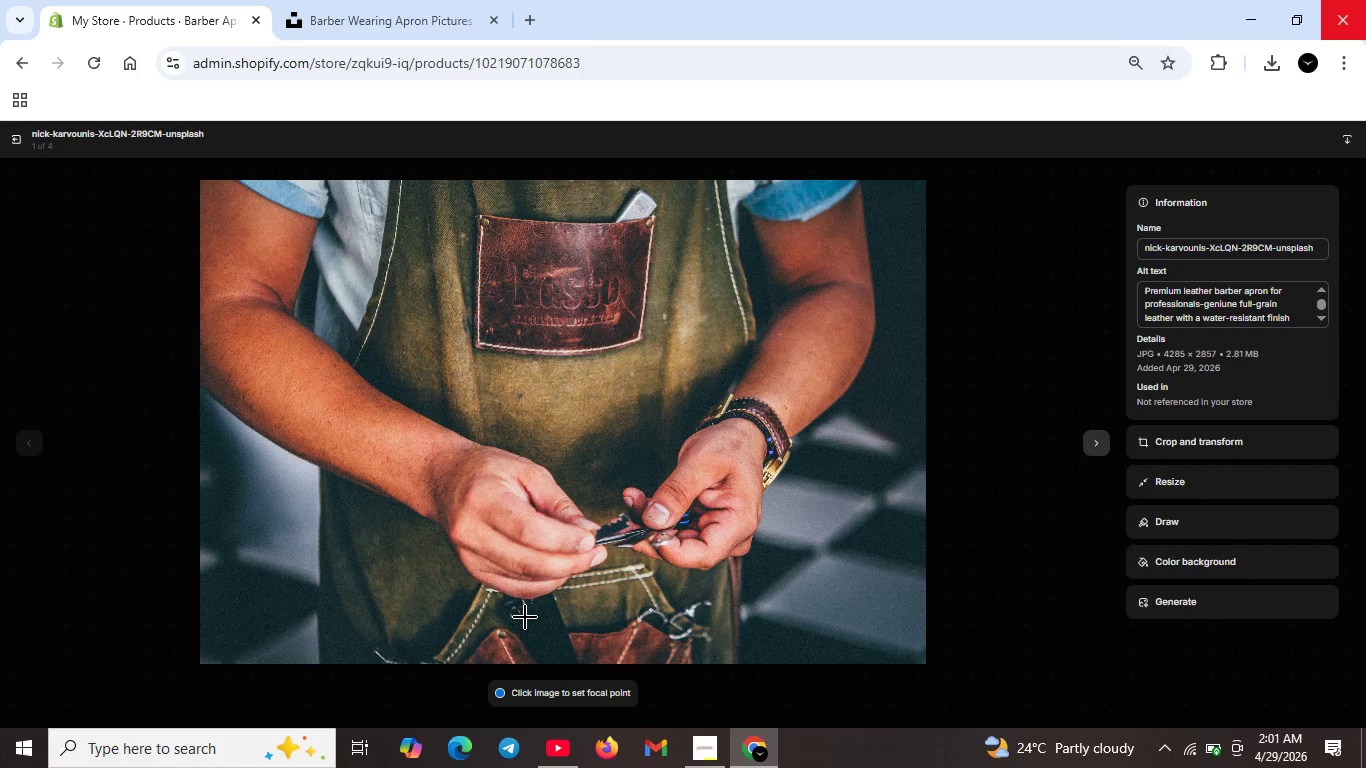 
wait(8.09)
 